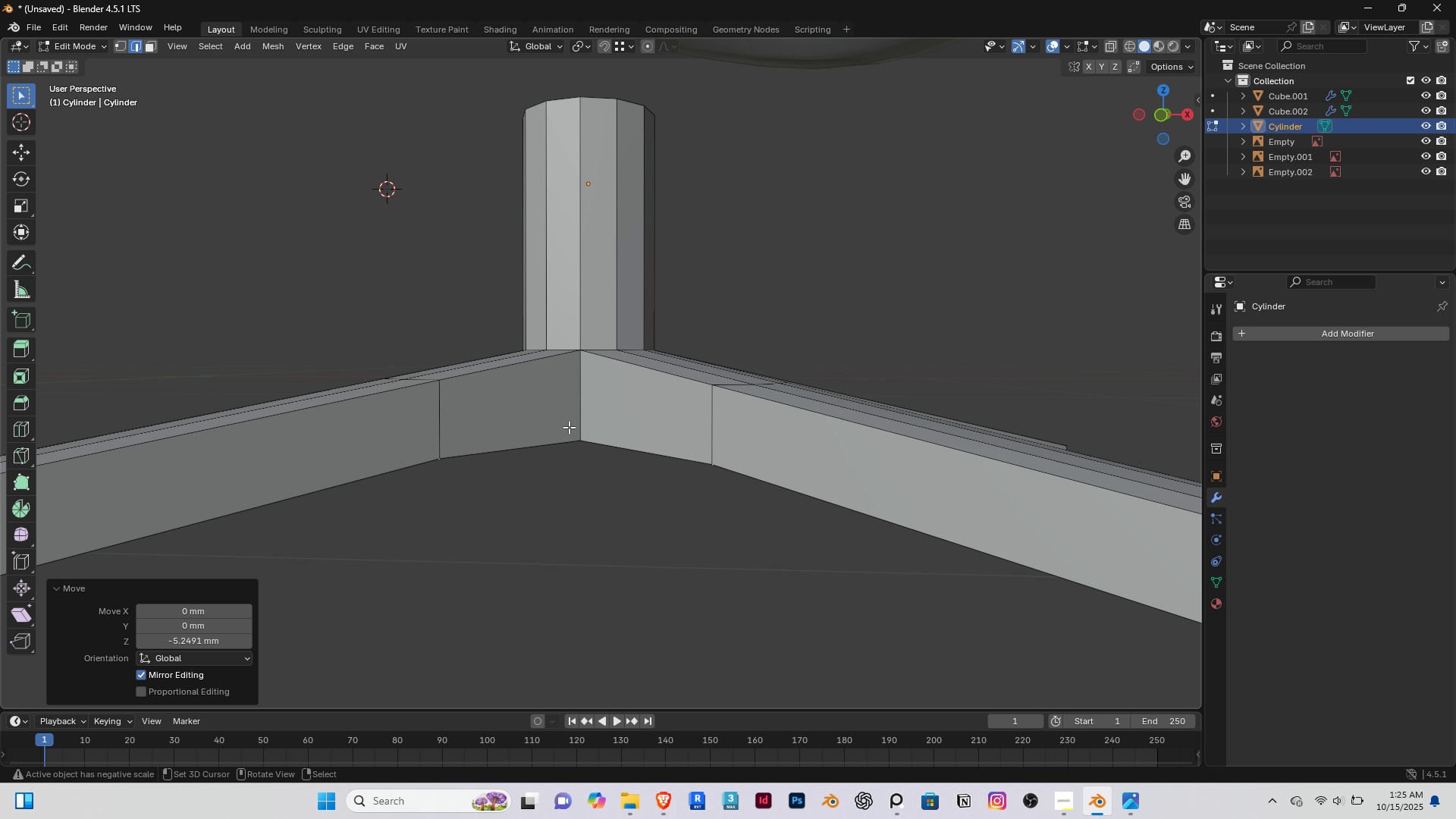 
scroll: coordinate [572, 427], scroll_direction: up, amount: 3.0
 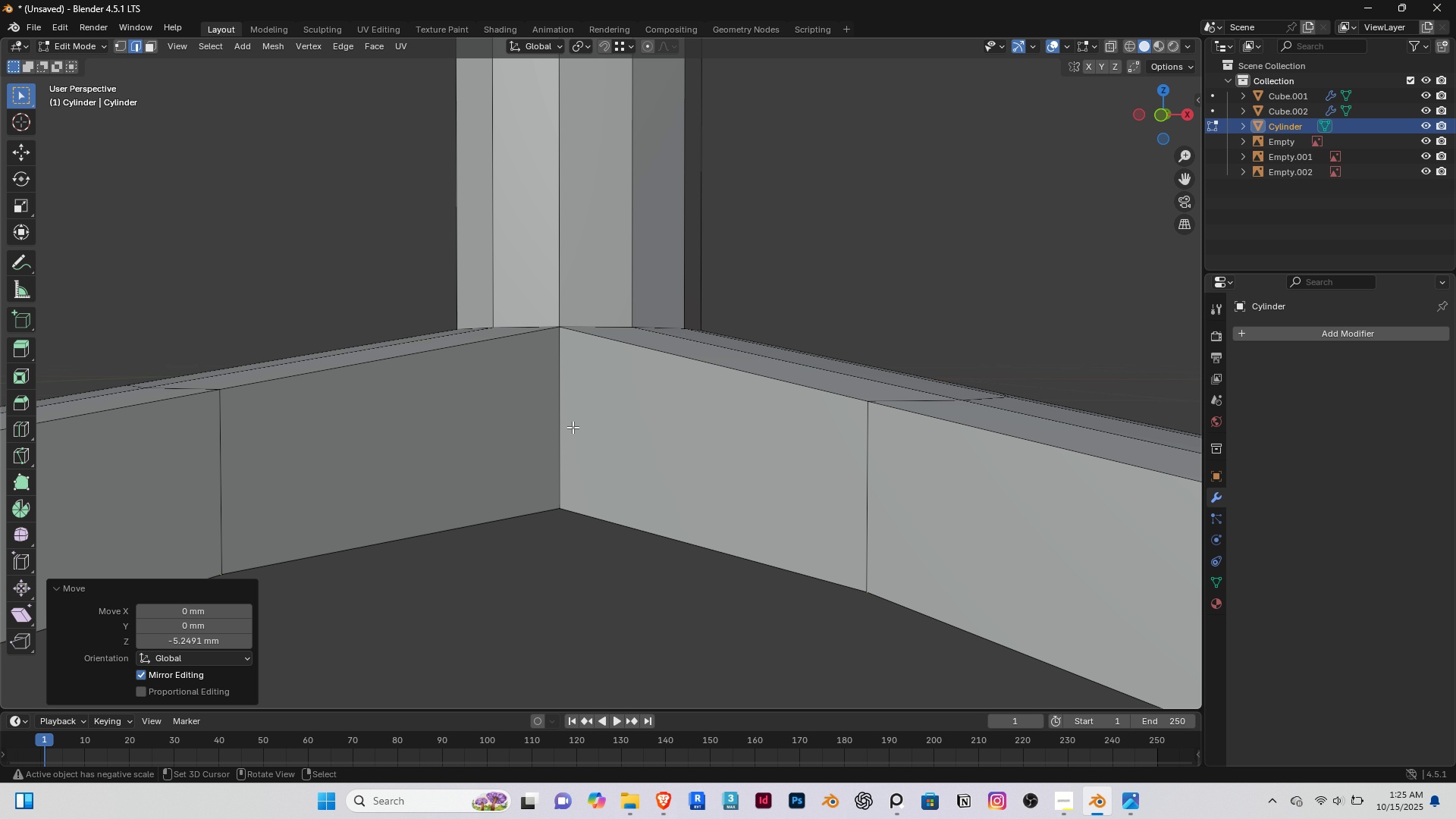 
key(End)
 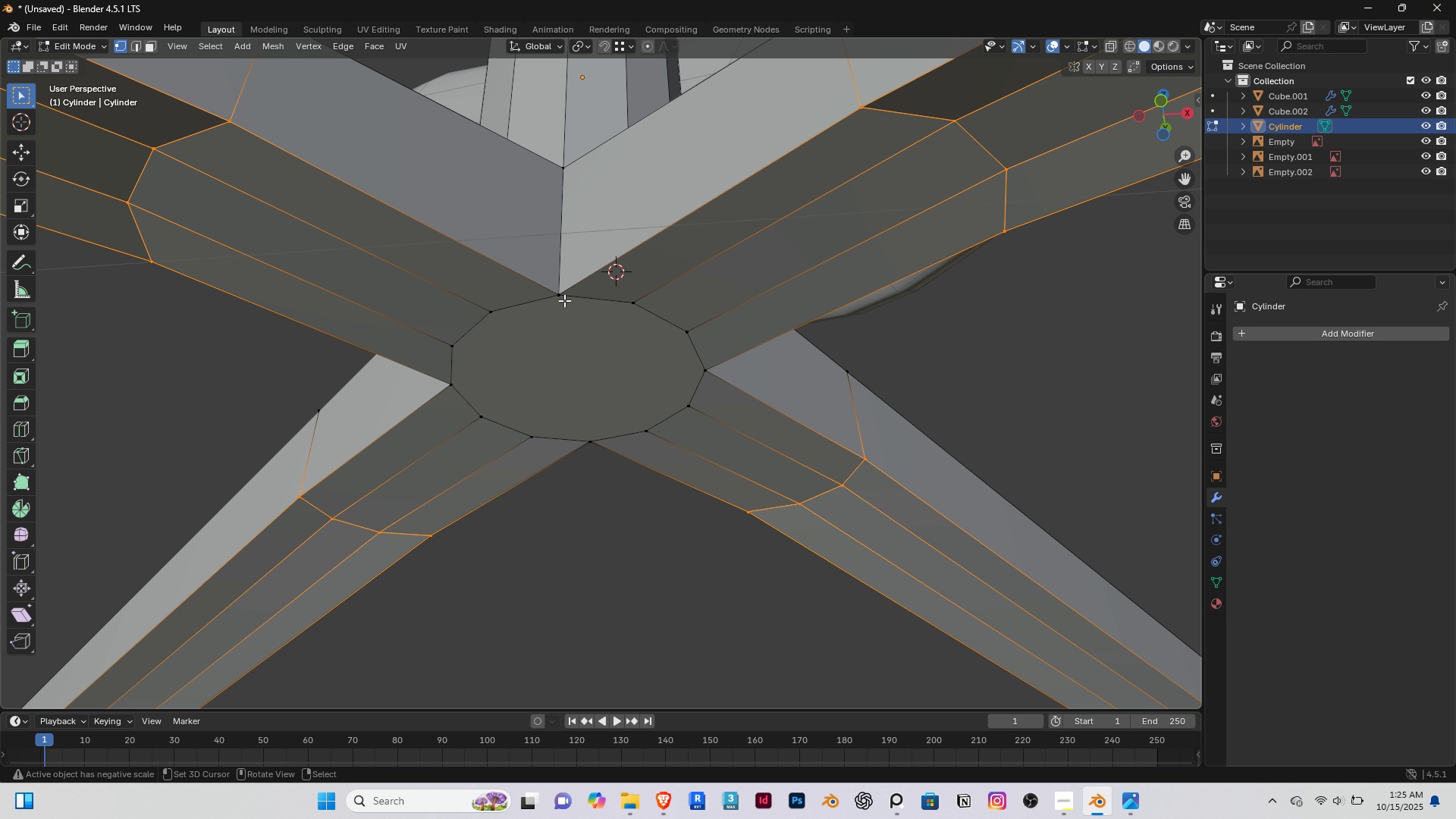 
key(1)
 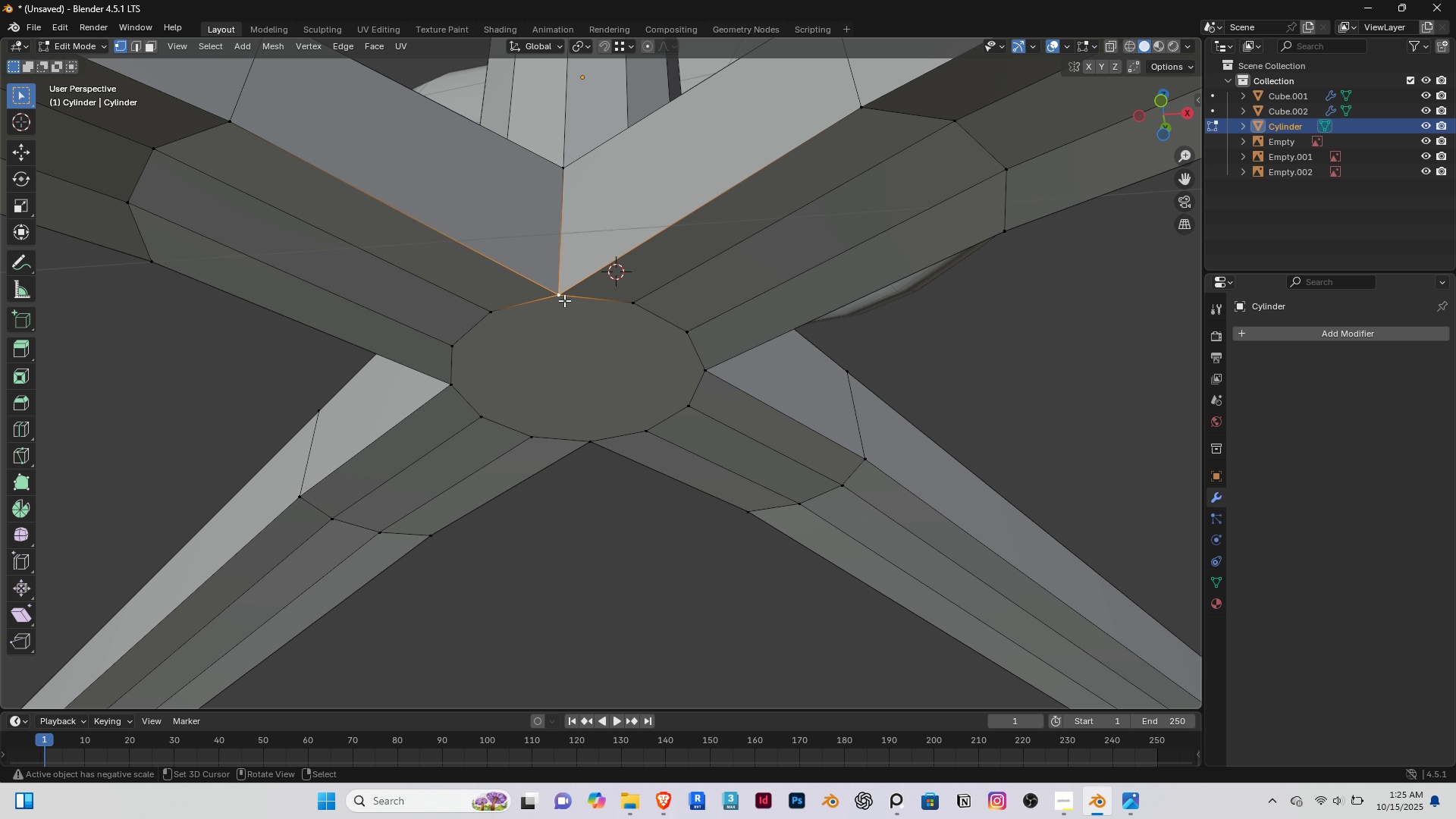 
right_click([564, 300])
 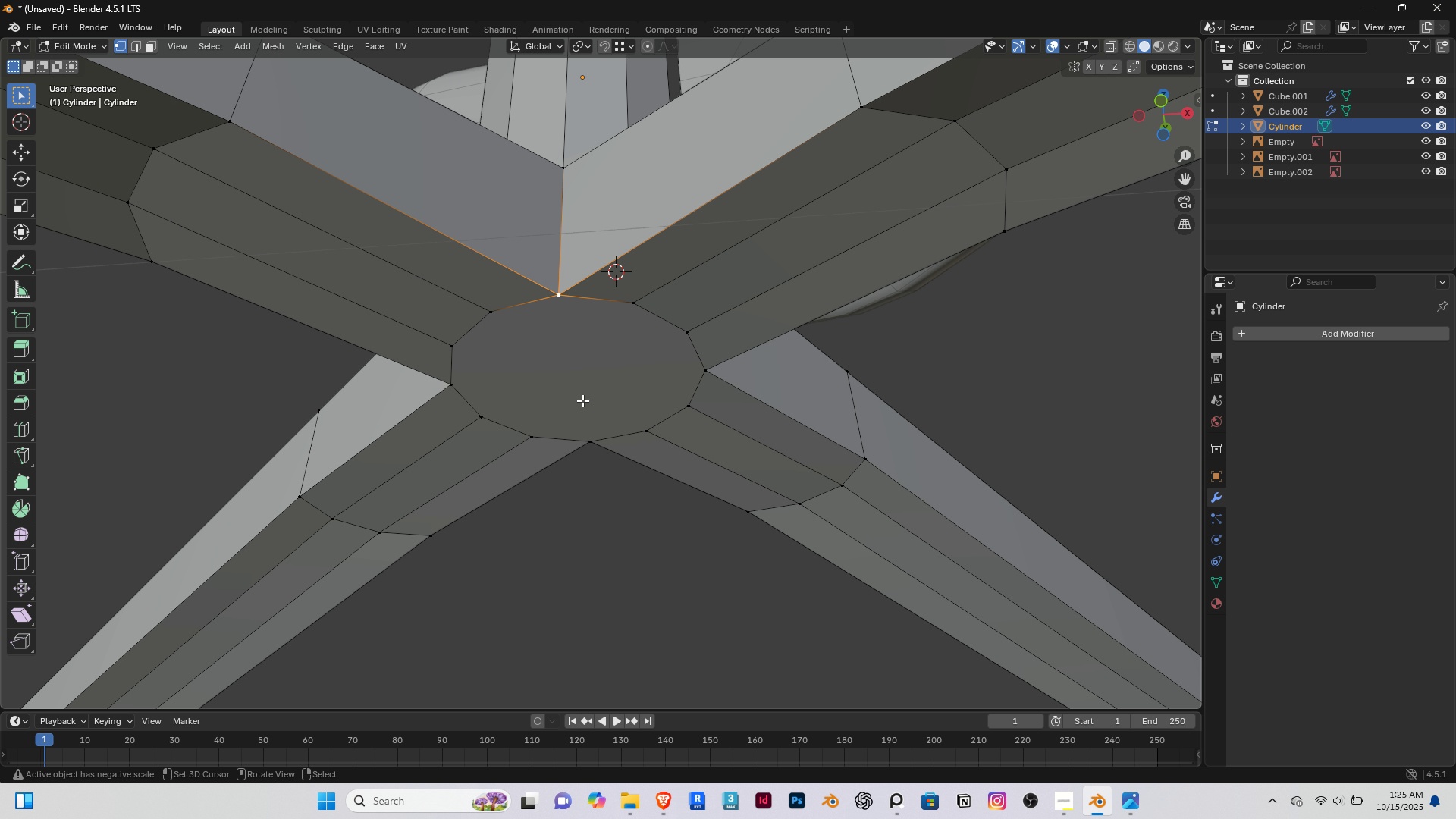 
hold_key(key=ShiftRight, duration=1.01)
right_click([601, 436])
 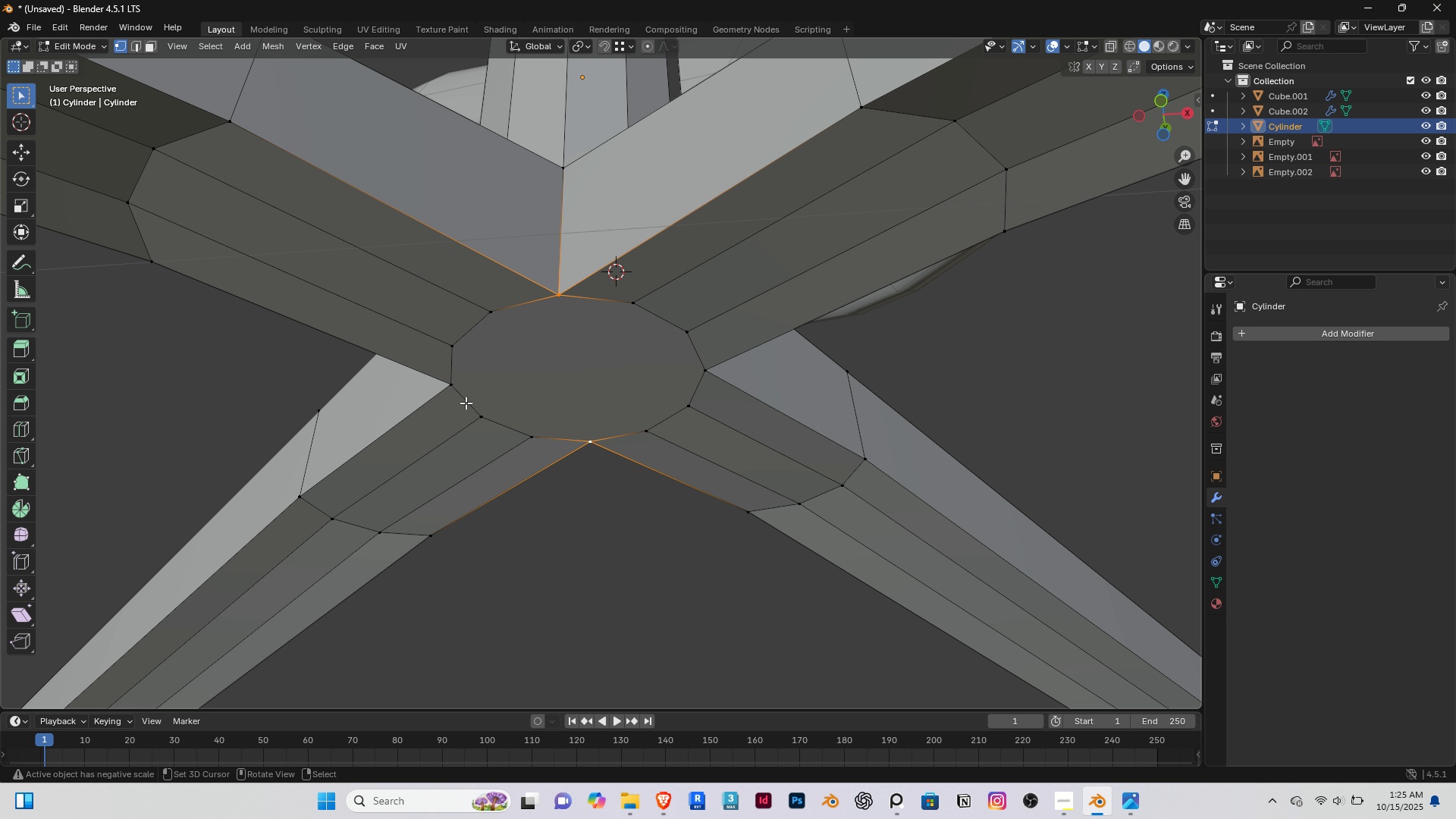 
hold_key(key=ShiftRight, duration=1.28)
right_click([704, 373])
 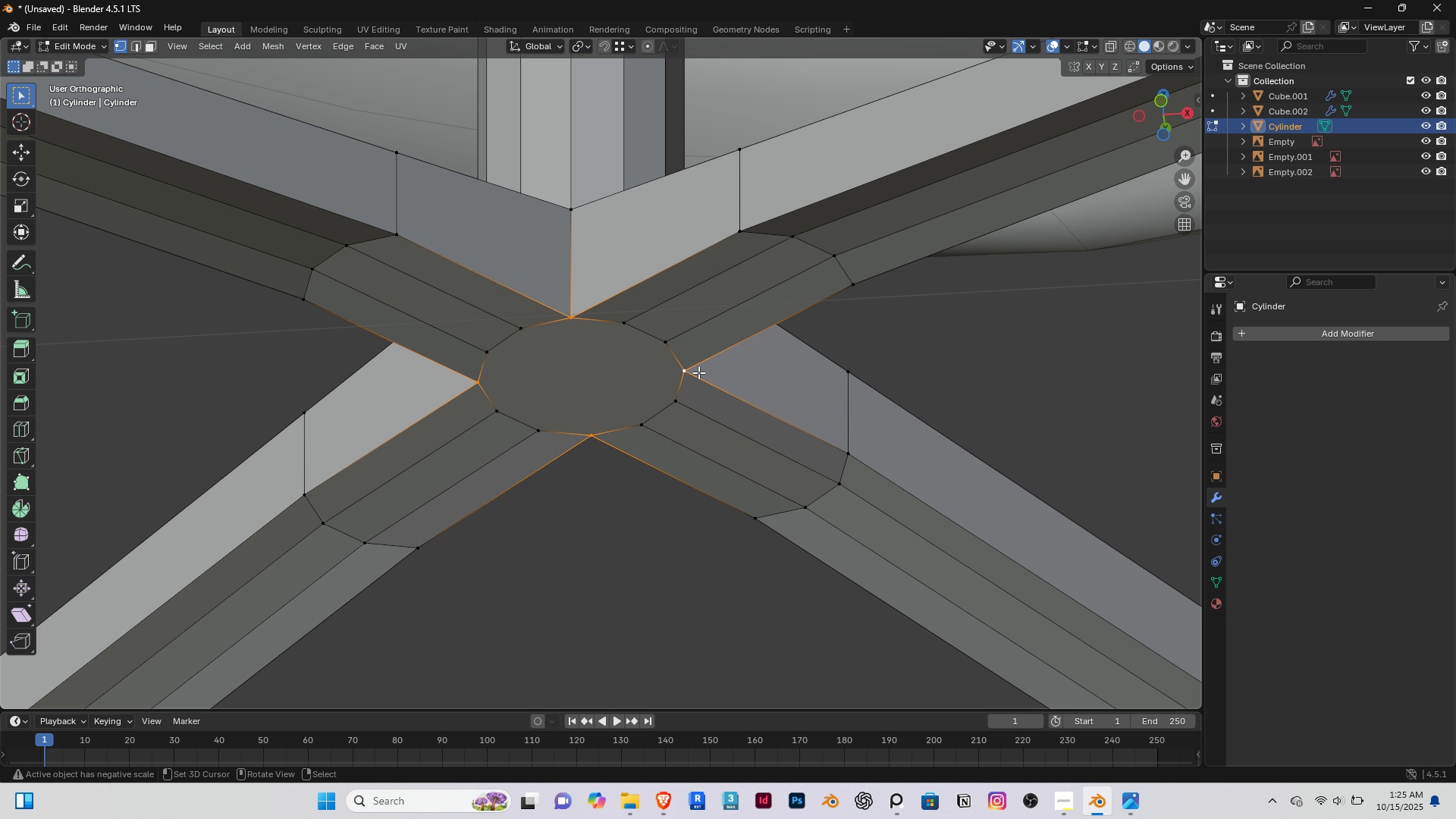 
type([End]gz)
 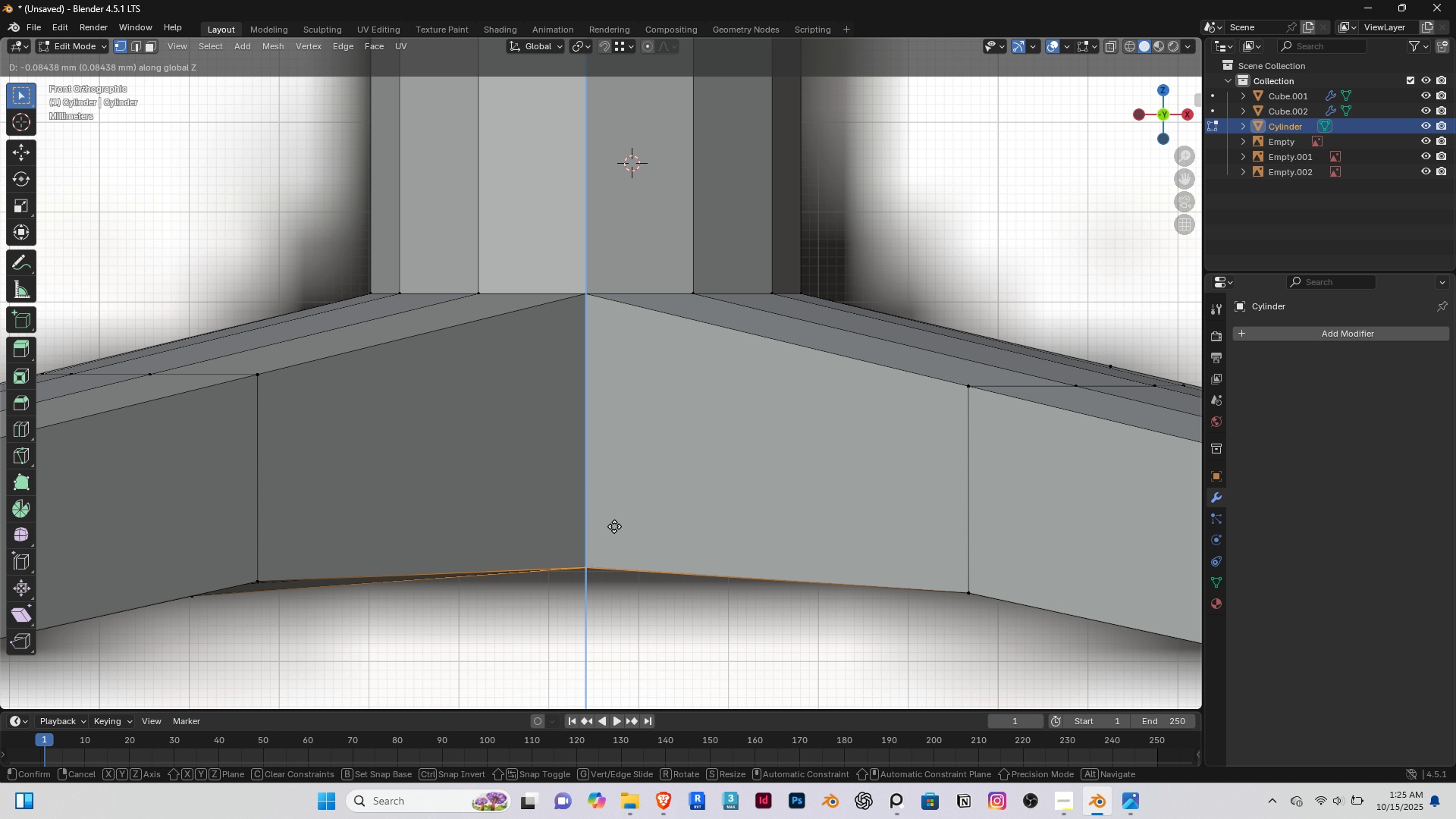 
scroll: coordinate [609, 539], scroll_direction: up, amount: 4.0
 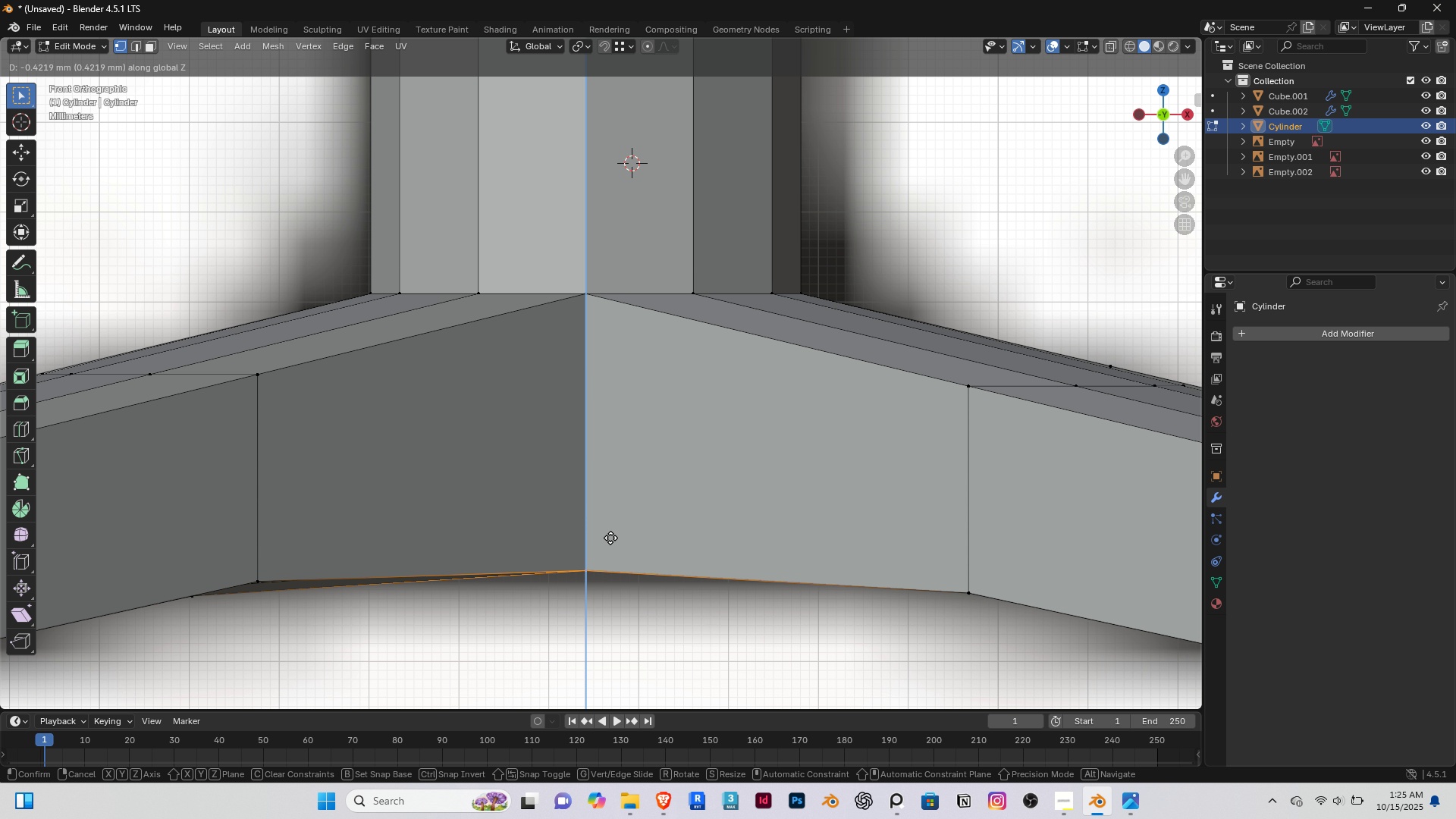 
right_click([602, 527])
 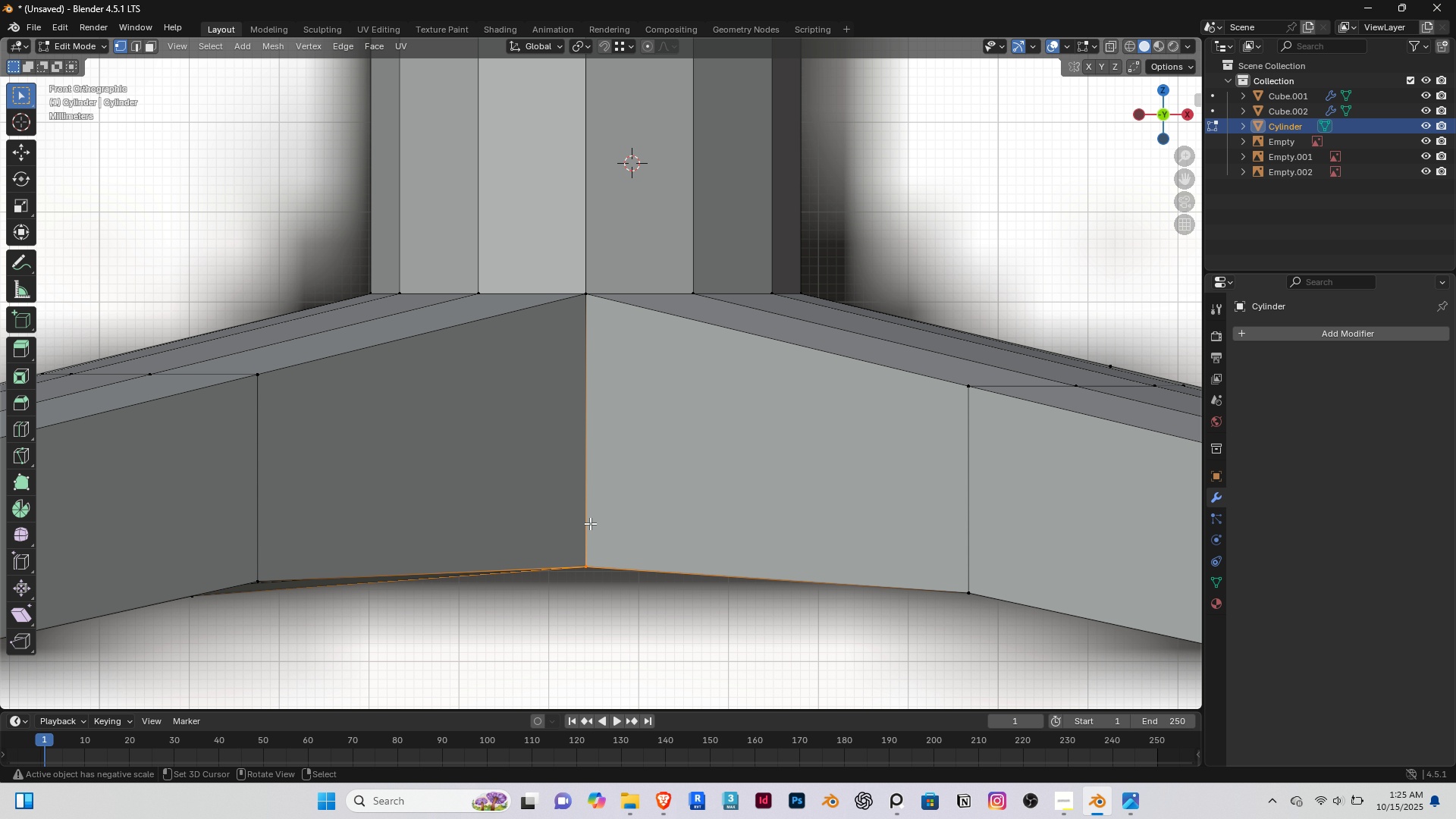 
scroll: coordinate [588, 485], scroll_direction: down, amount: 5.0
 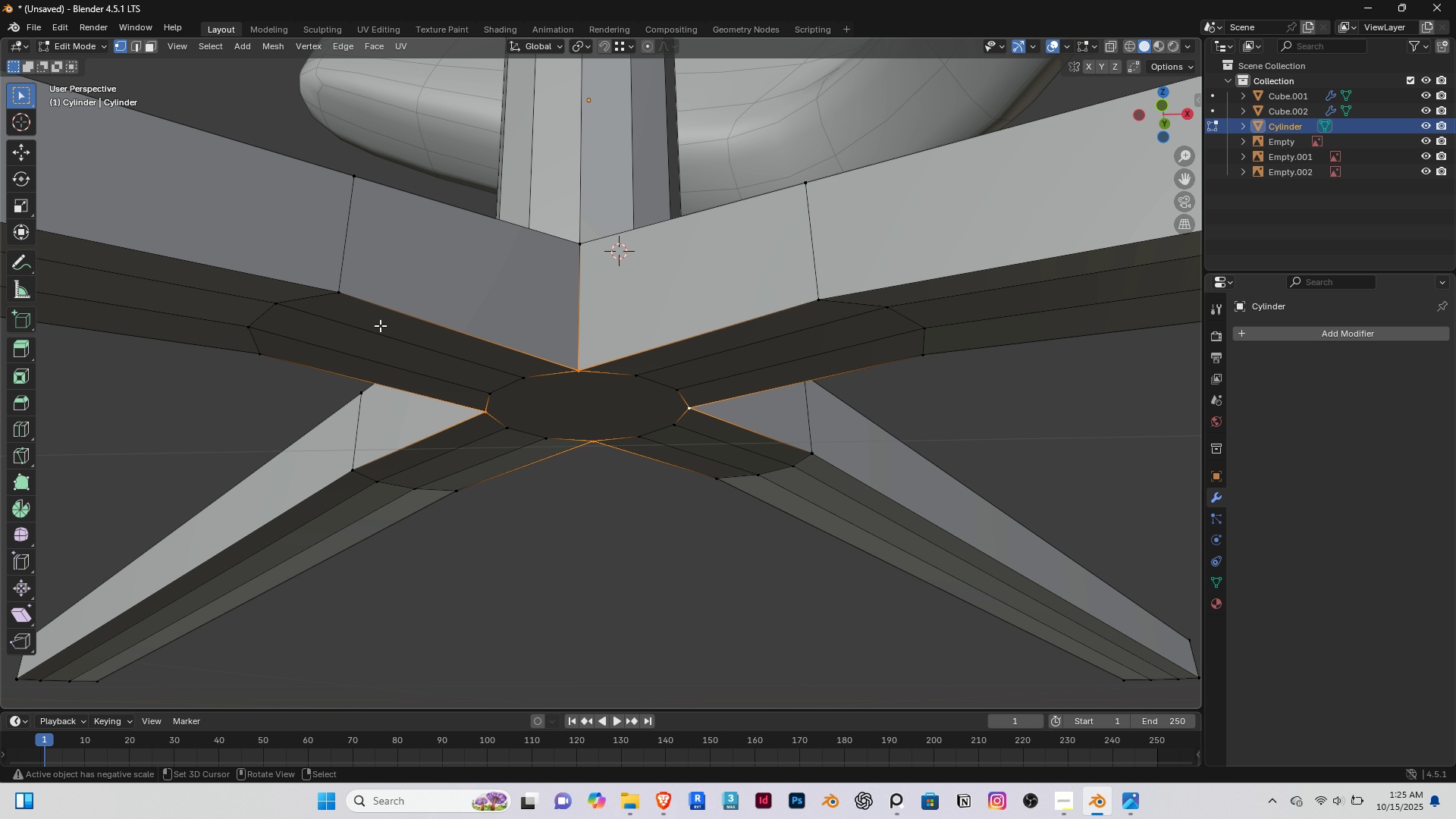 
hold_key(key=ShiftRight, duration=1.42)
right_click([353, 296])
 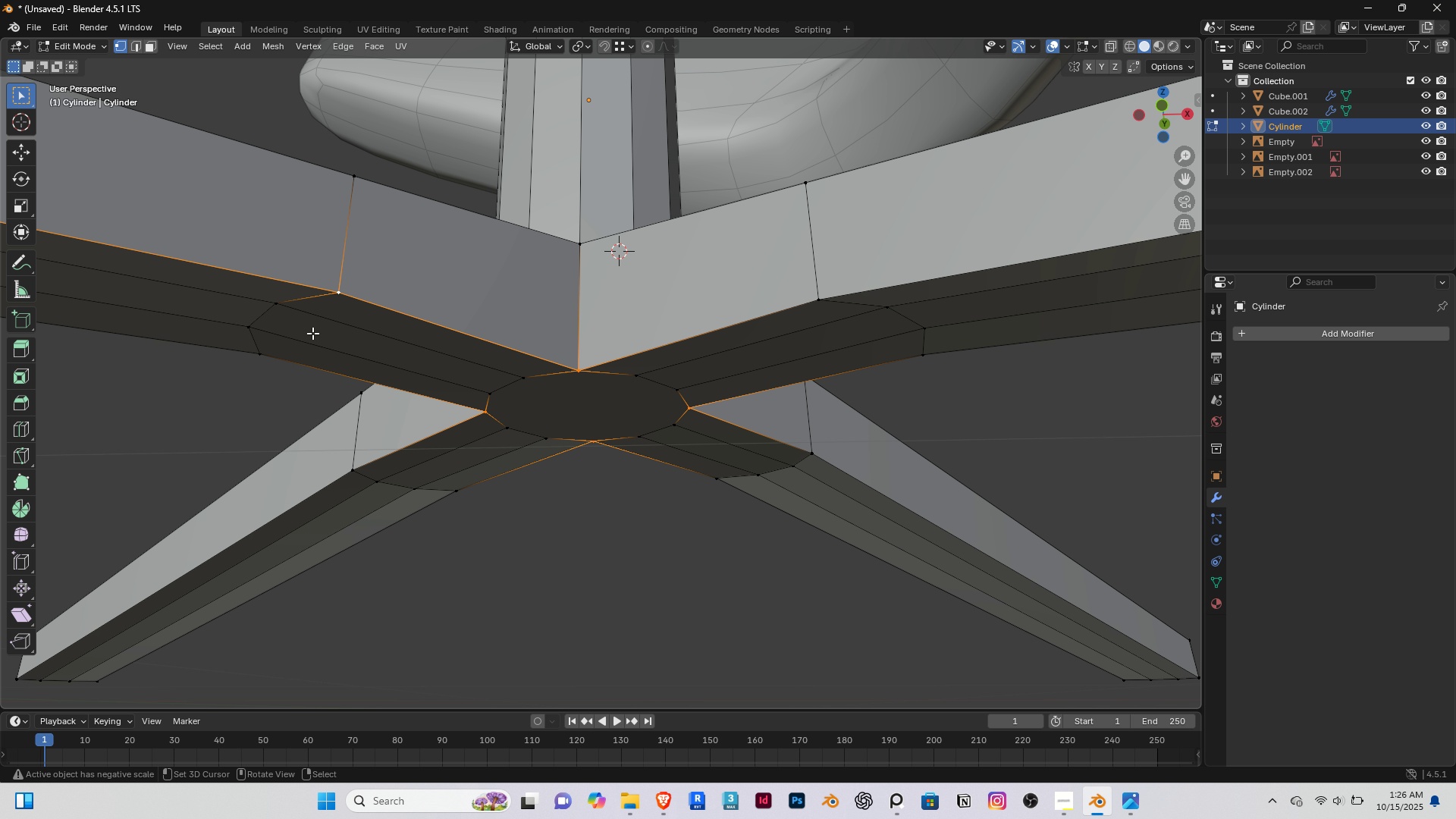 
hold_key(key=ShiftRight, duration=0.98)
right_click([340, 296])
 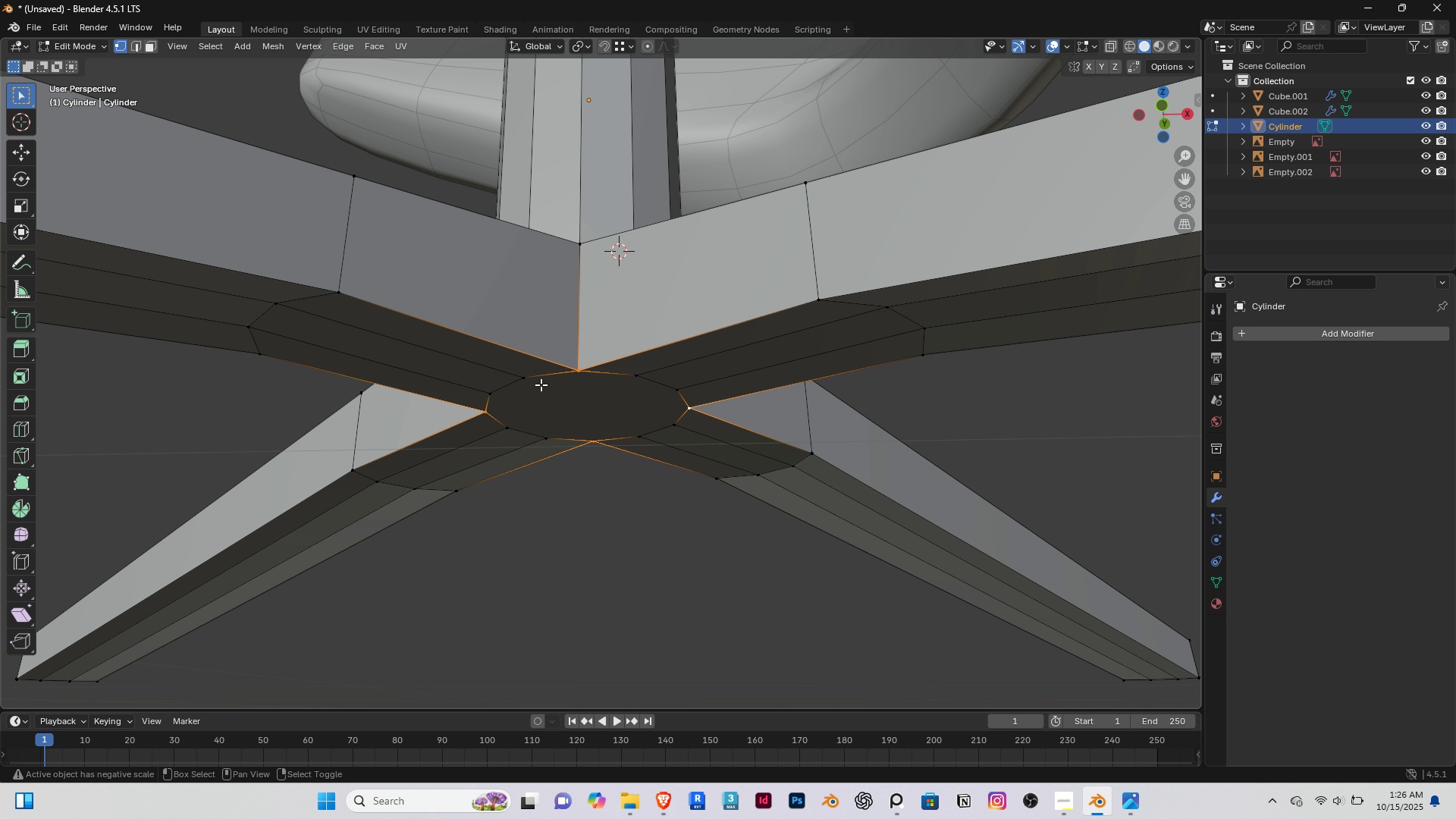 
hold_key(key=ShiftRight, duration=8.83)
 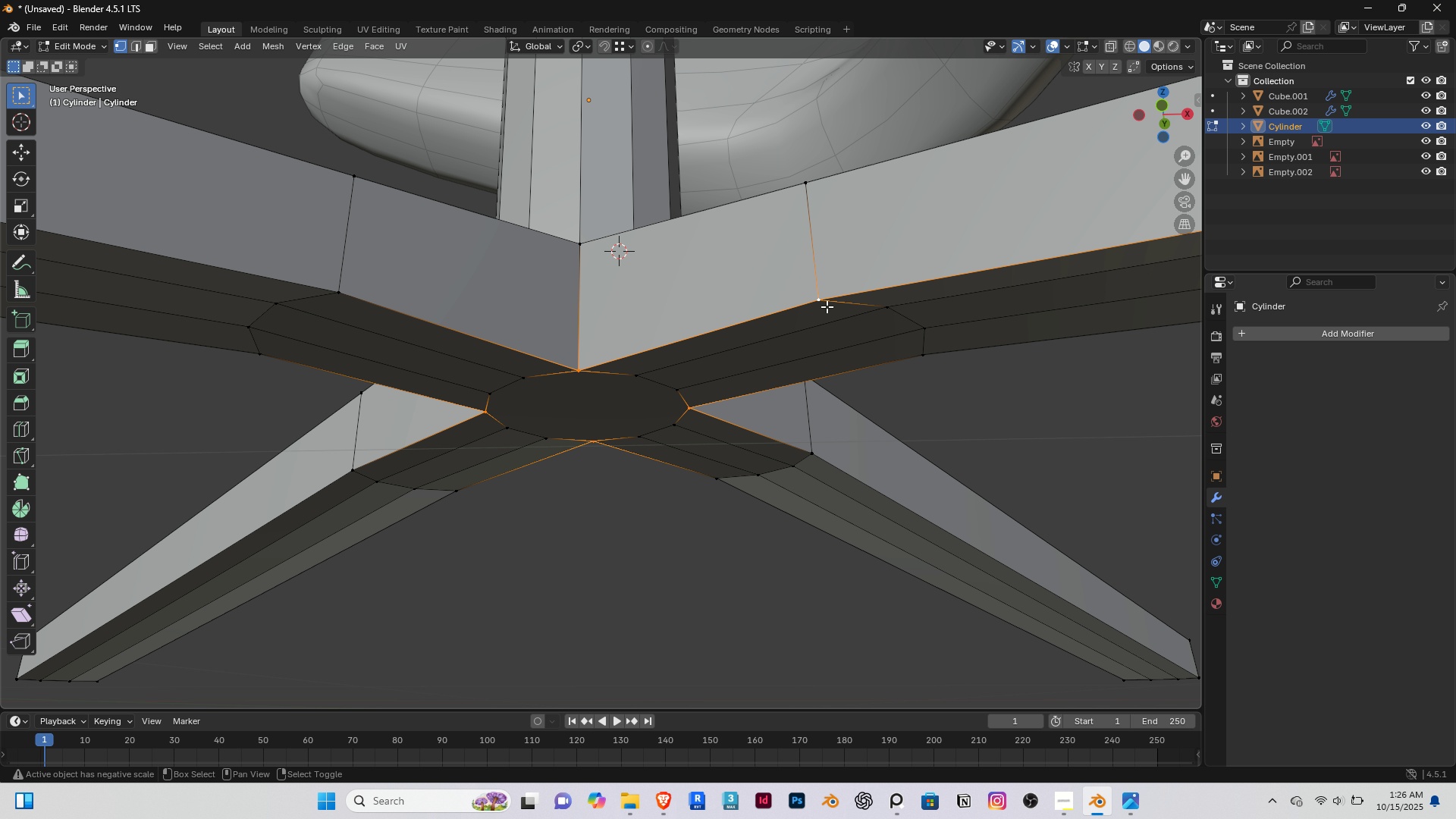 
type(gz)
 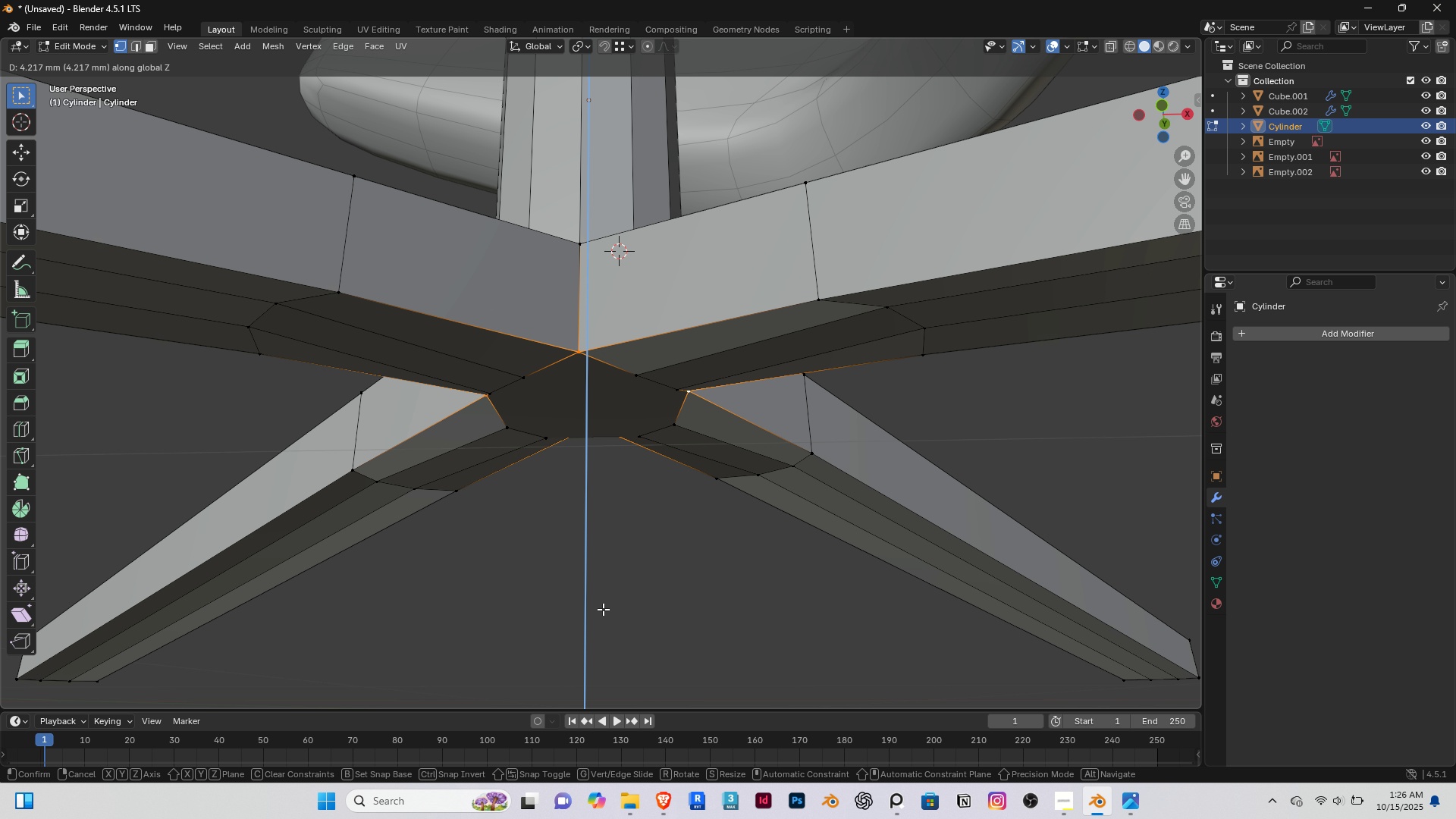 
hold_key(key=ShiftRight, duration=1.5)
right_click([822, 301])
 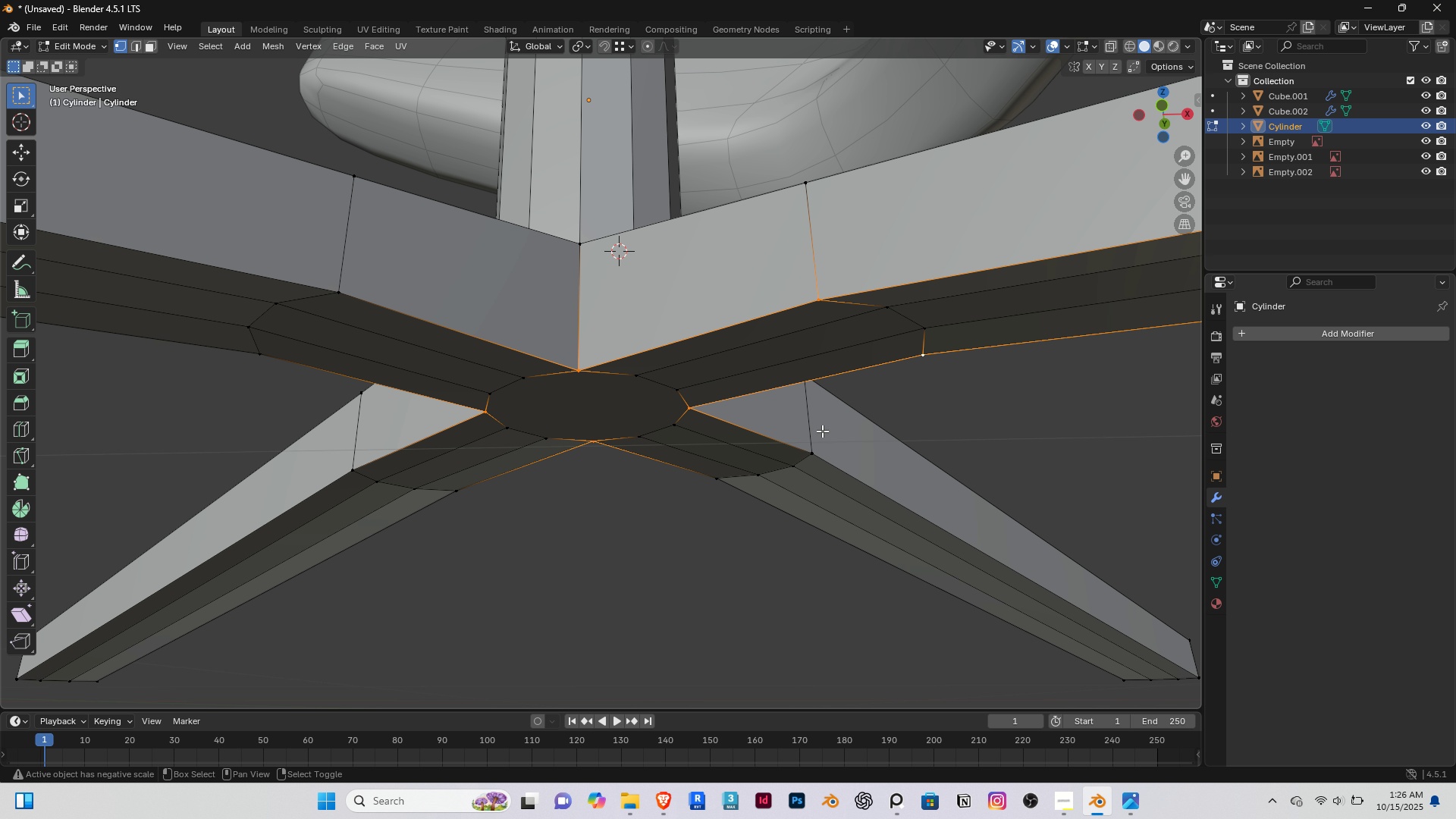 
hold_key(key=ShiftRight, duration=1.51)
right_click([804, 451])
 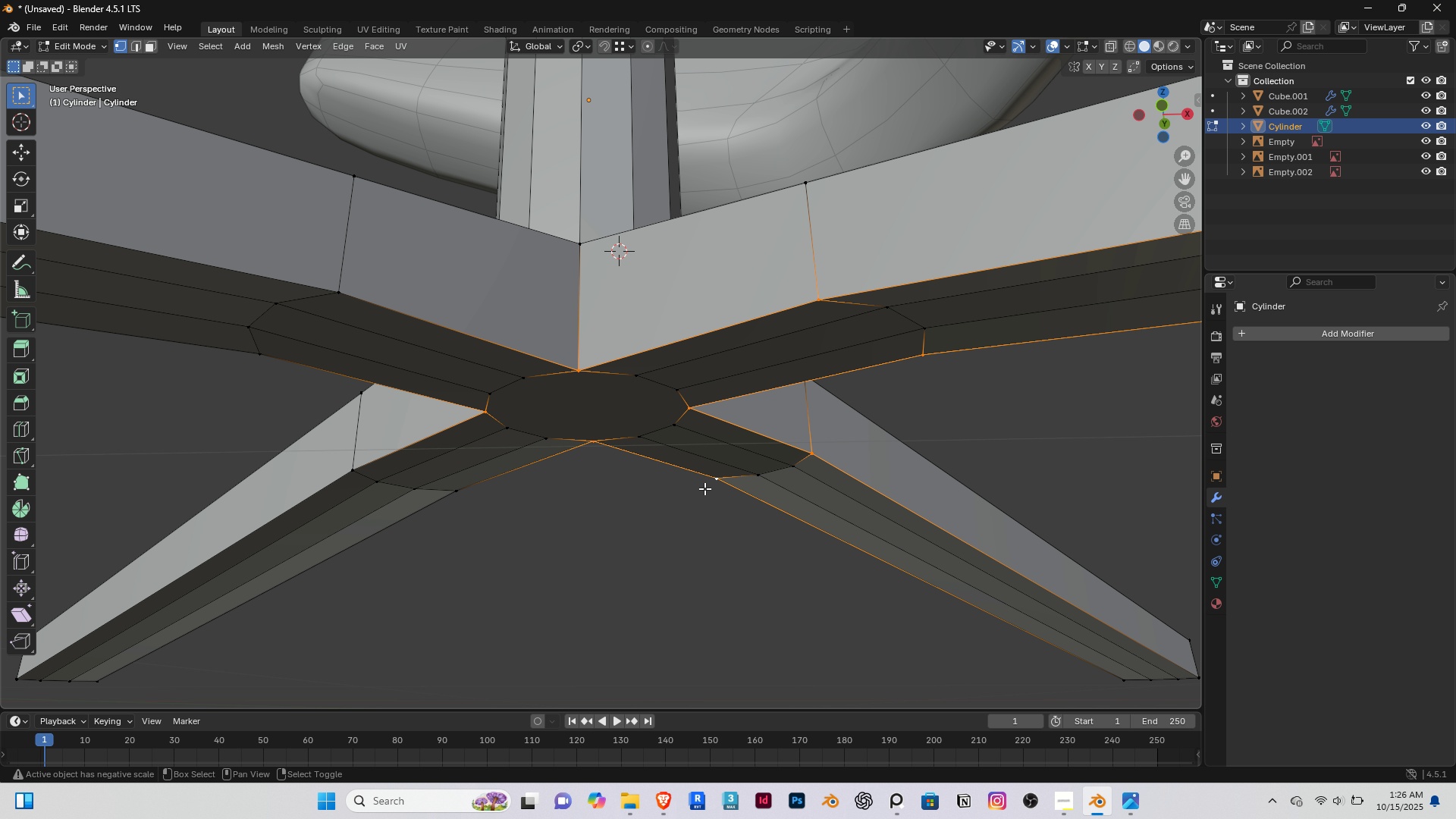 
hold_key(key=ShiftRight, duration=1.53)
right_click([347, 300])
 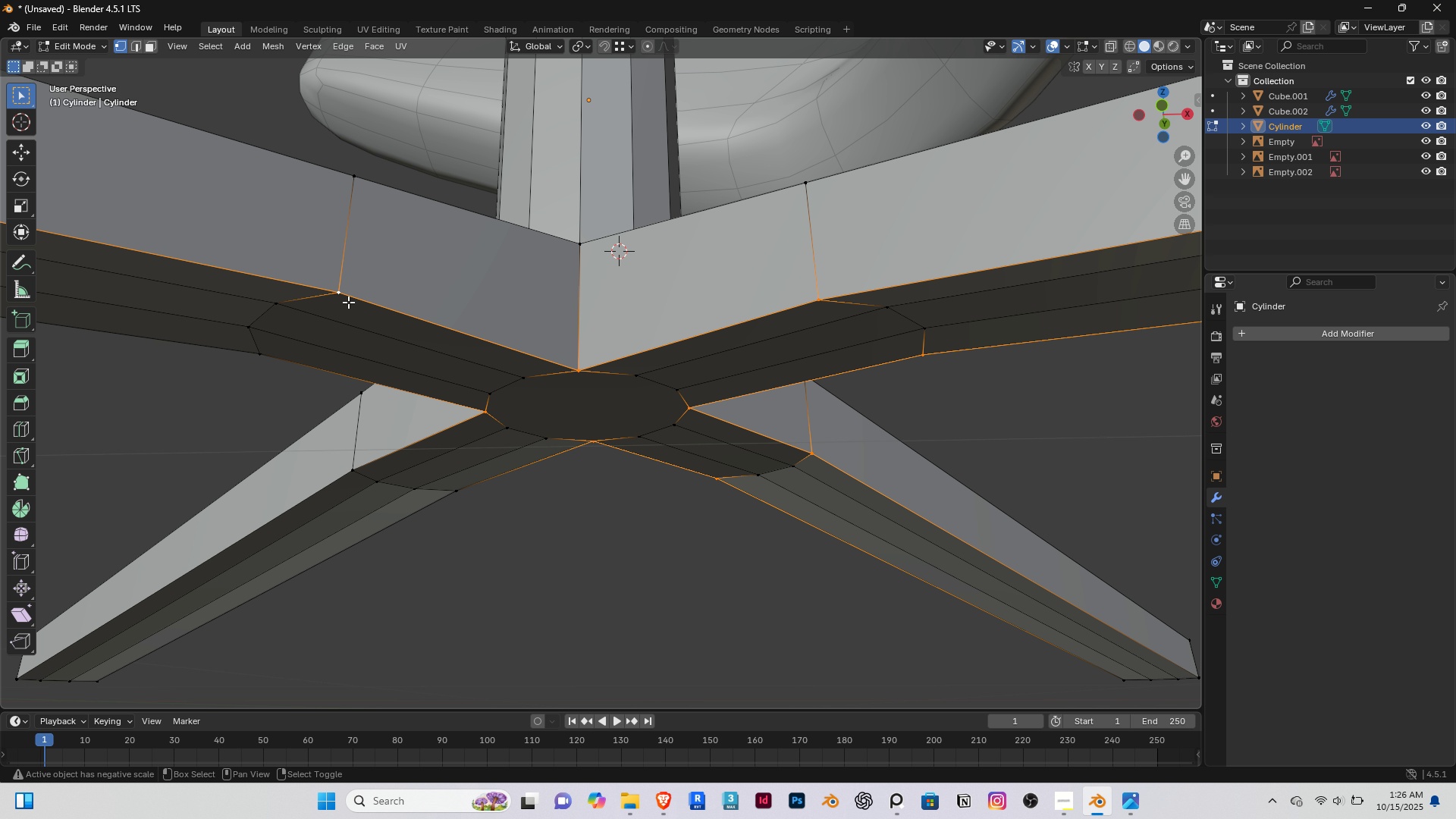 
hold_key(key=ShiftRight, duration=1.51)
right_click([257, 358])
 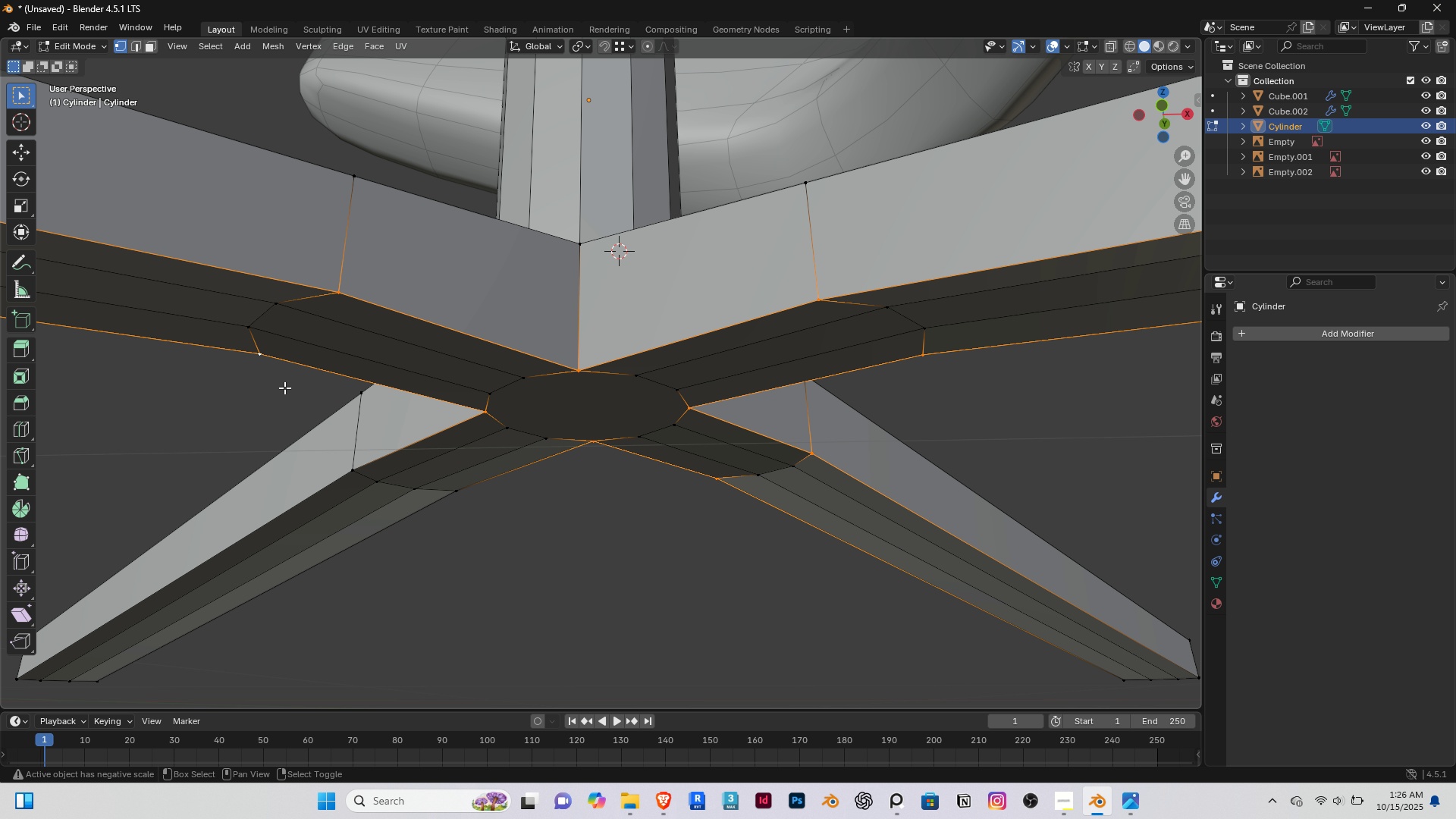 
key(Shift+ShiftRight)
 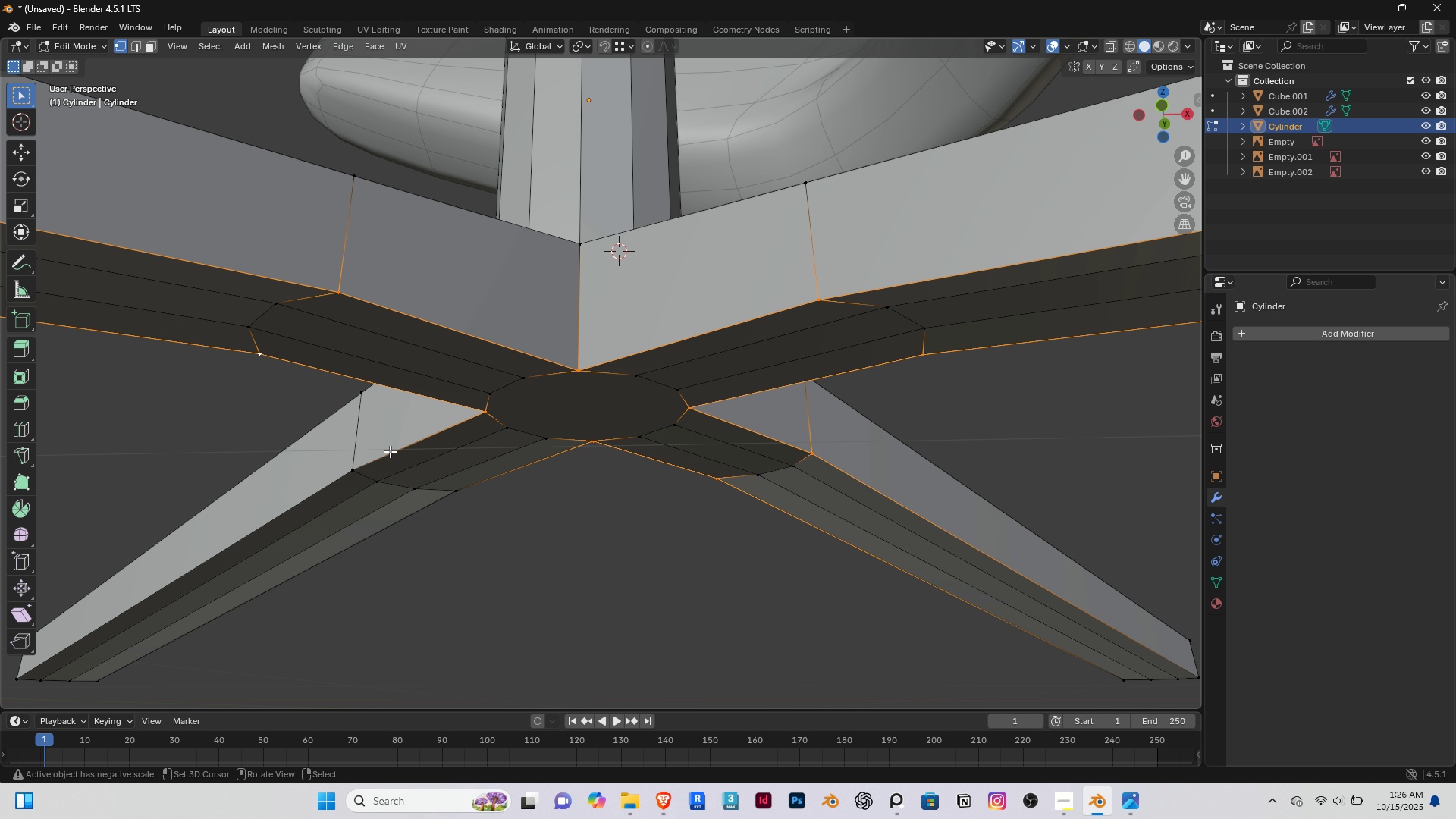 
hold_key(key=ShiftRight, duration=1.44)
right_click([357, 468])
 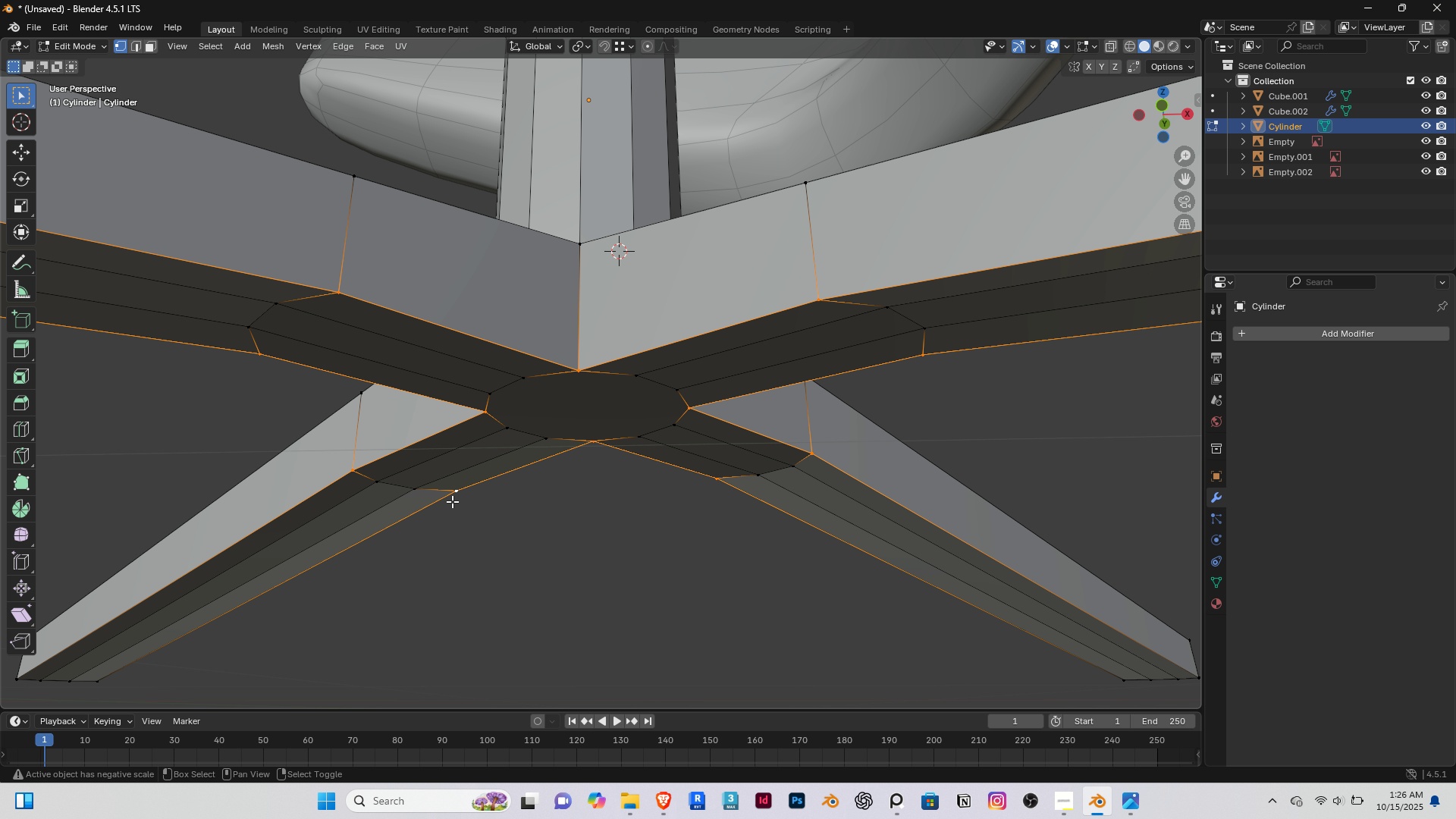 
right_click([452, 501])
 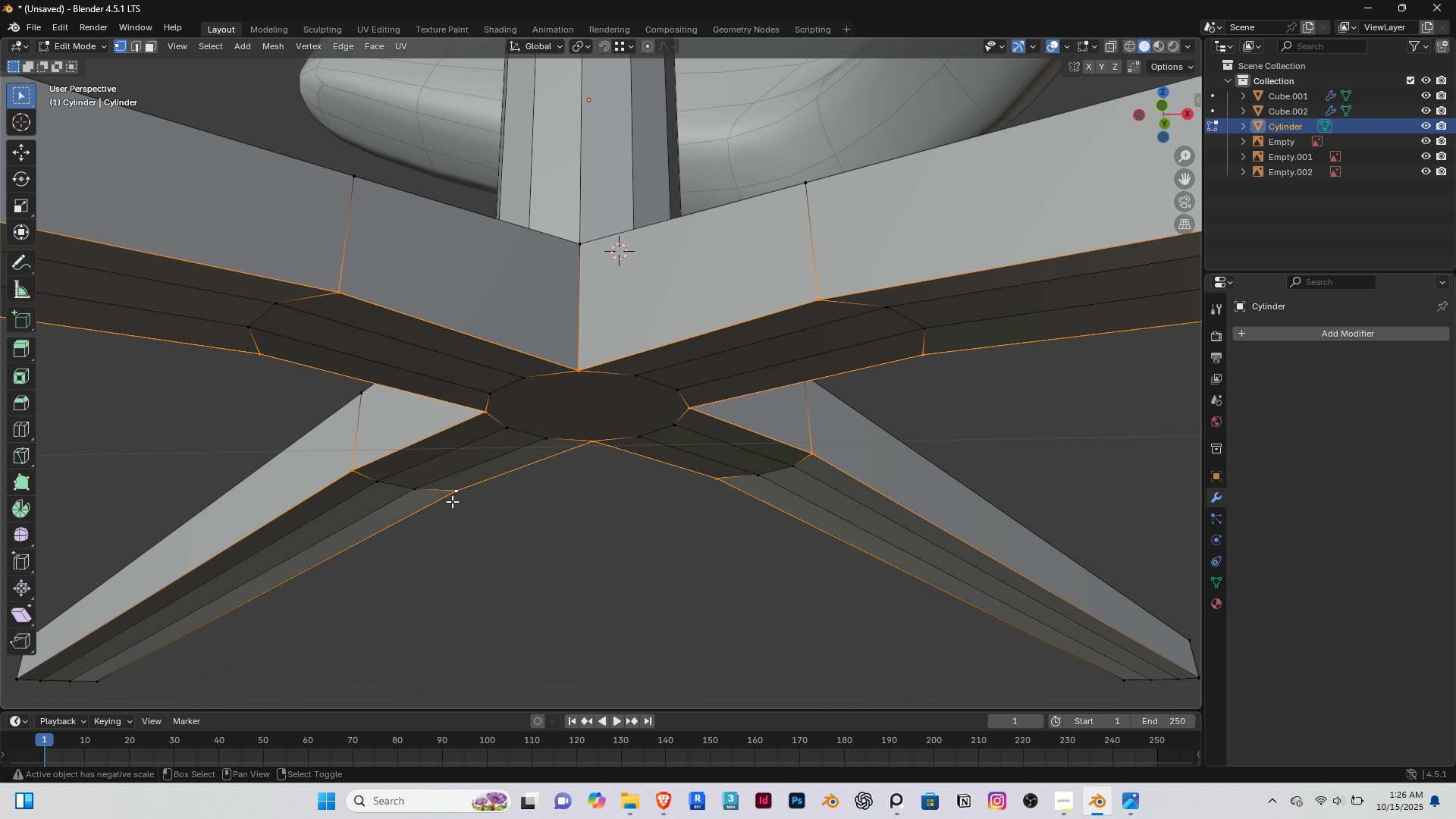 
hold_key(key=ShiftRight, duration=25.39)
 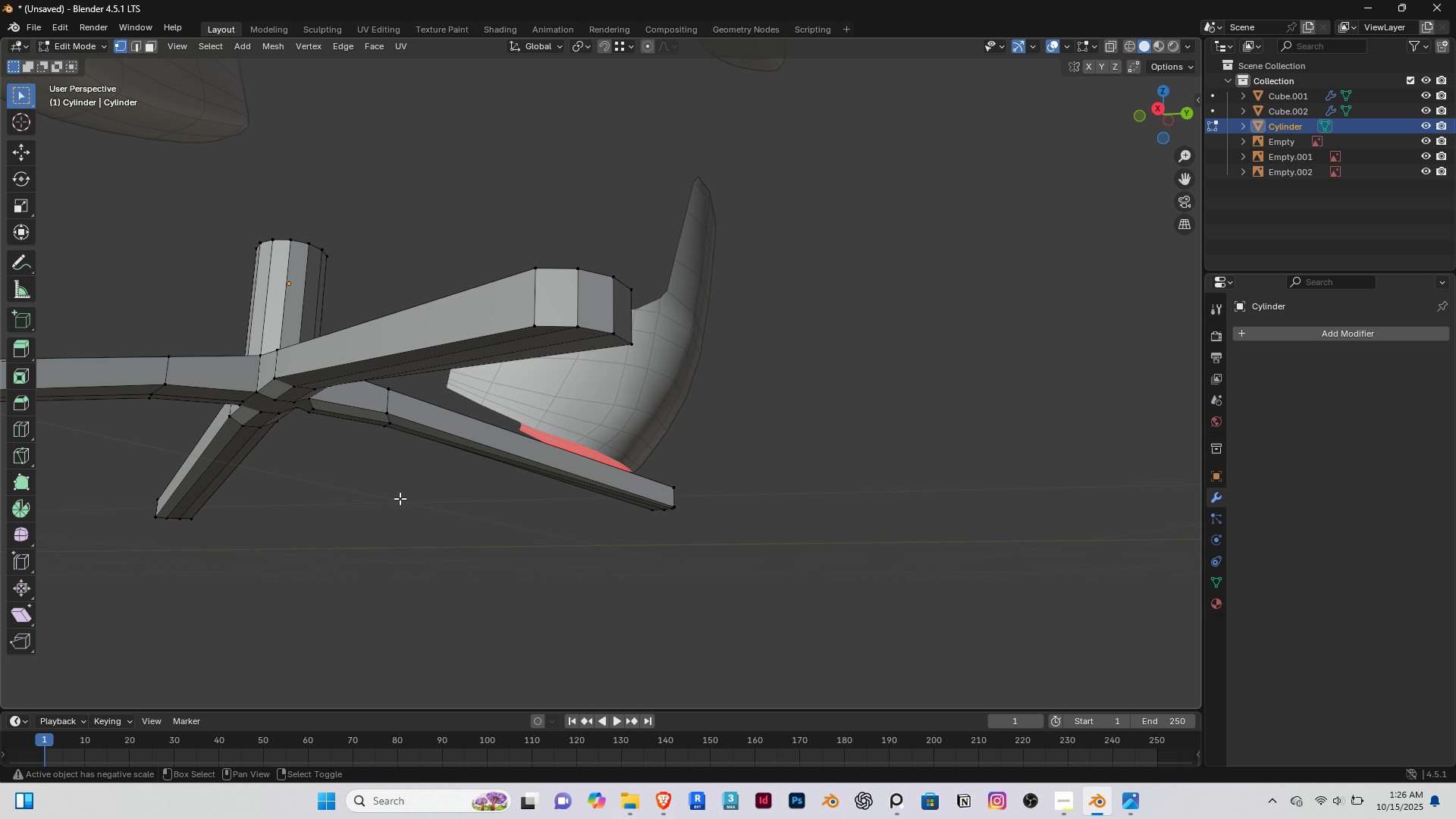 
type(gz)
 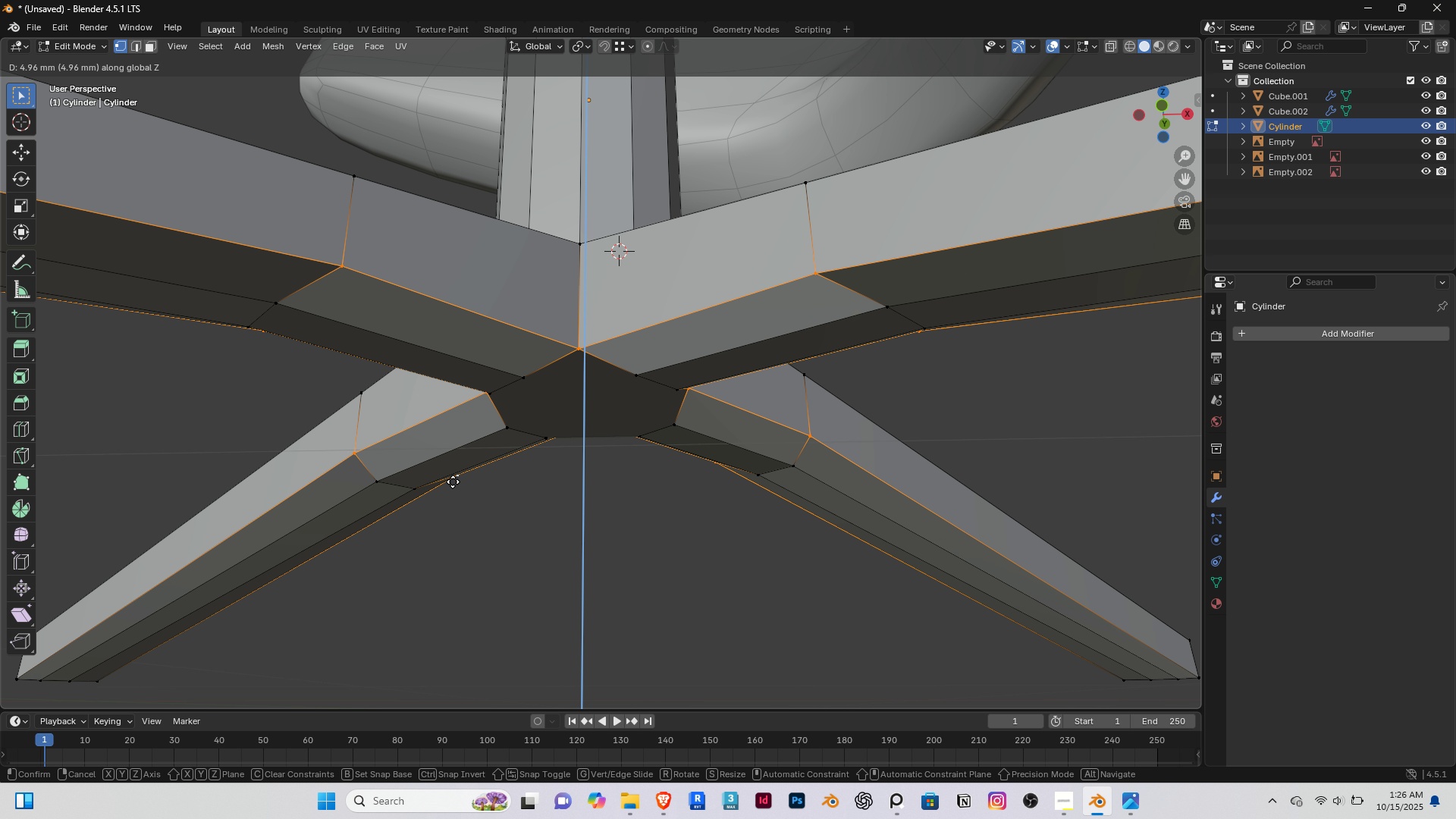 
left_click([453, 482])
 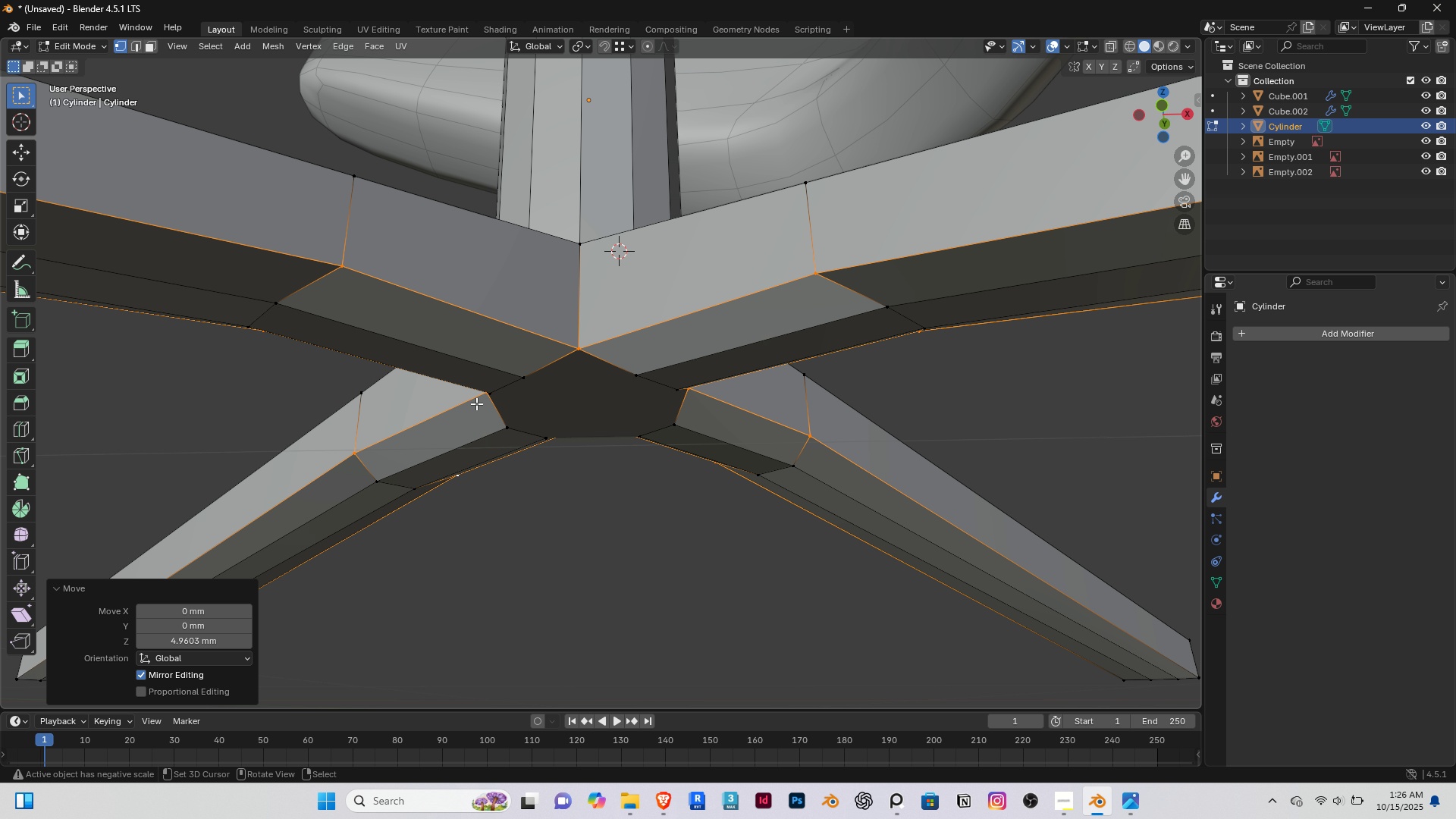 
scroll: coordinate [479, 407], scroll_direction: down, amount: 2.0
 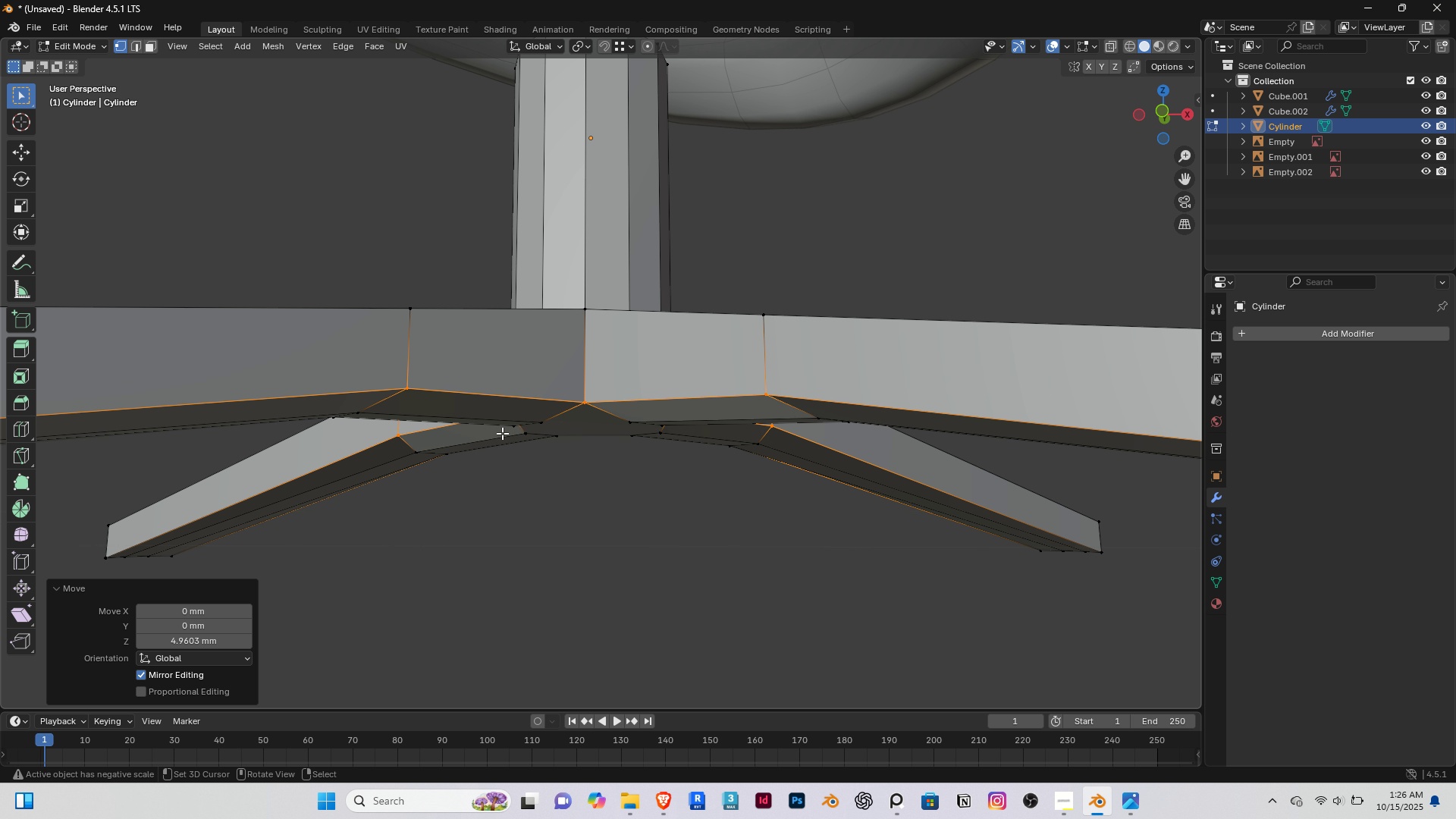 
key(Control+R)
 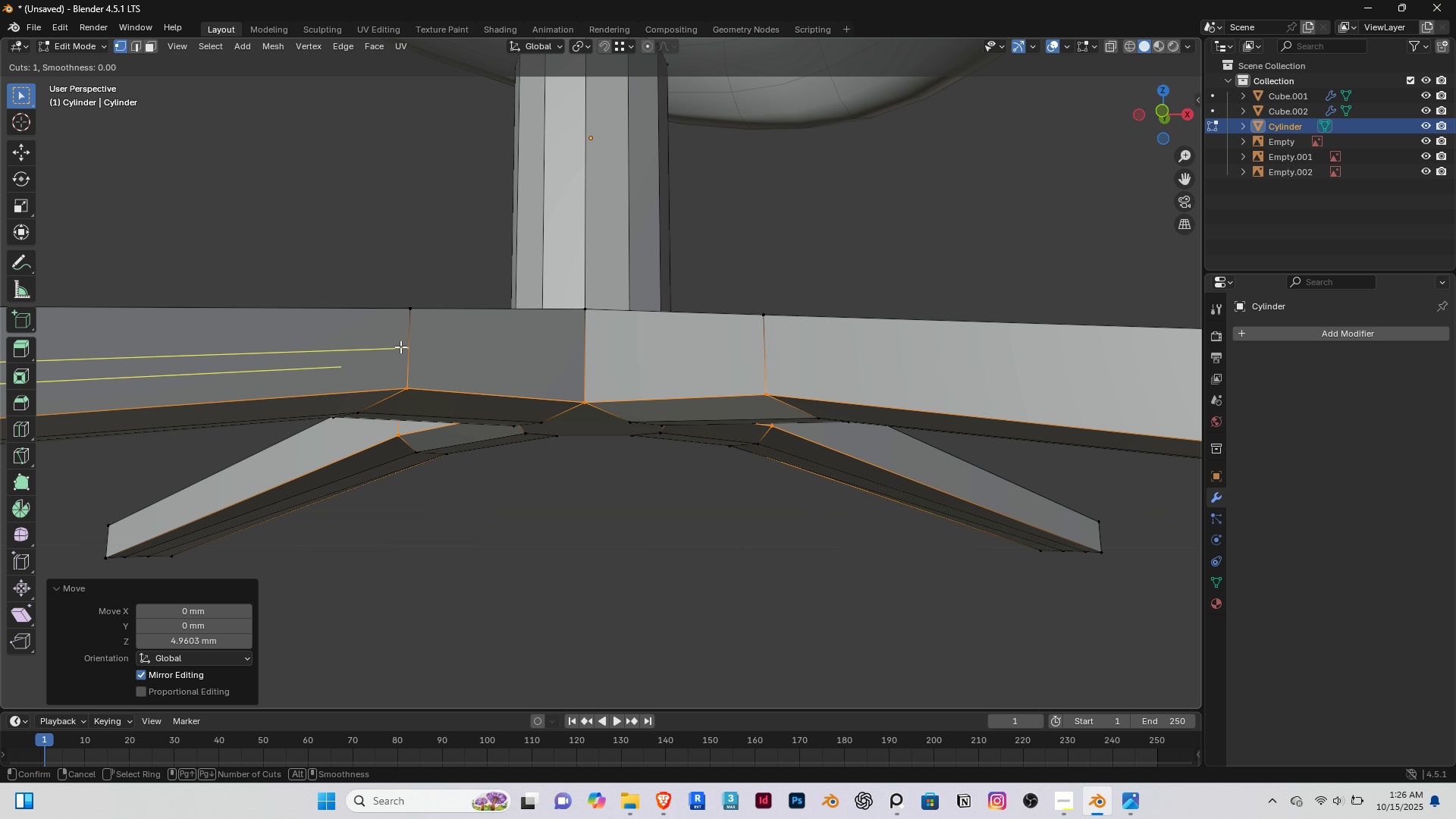 
right_click([461, 365])
 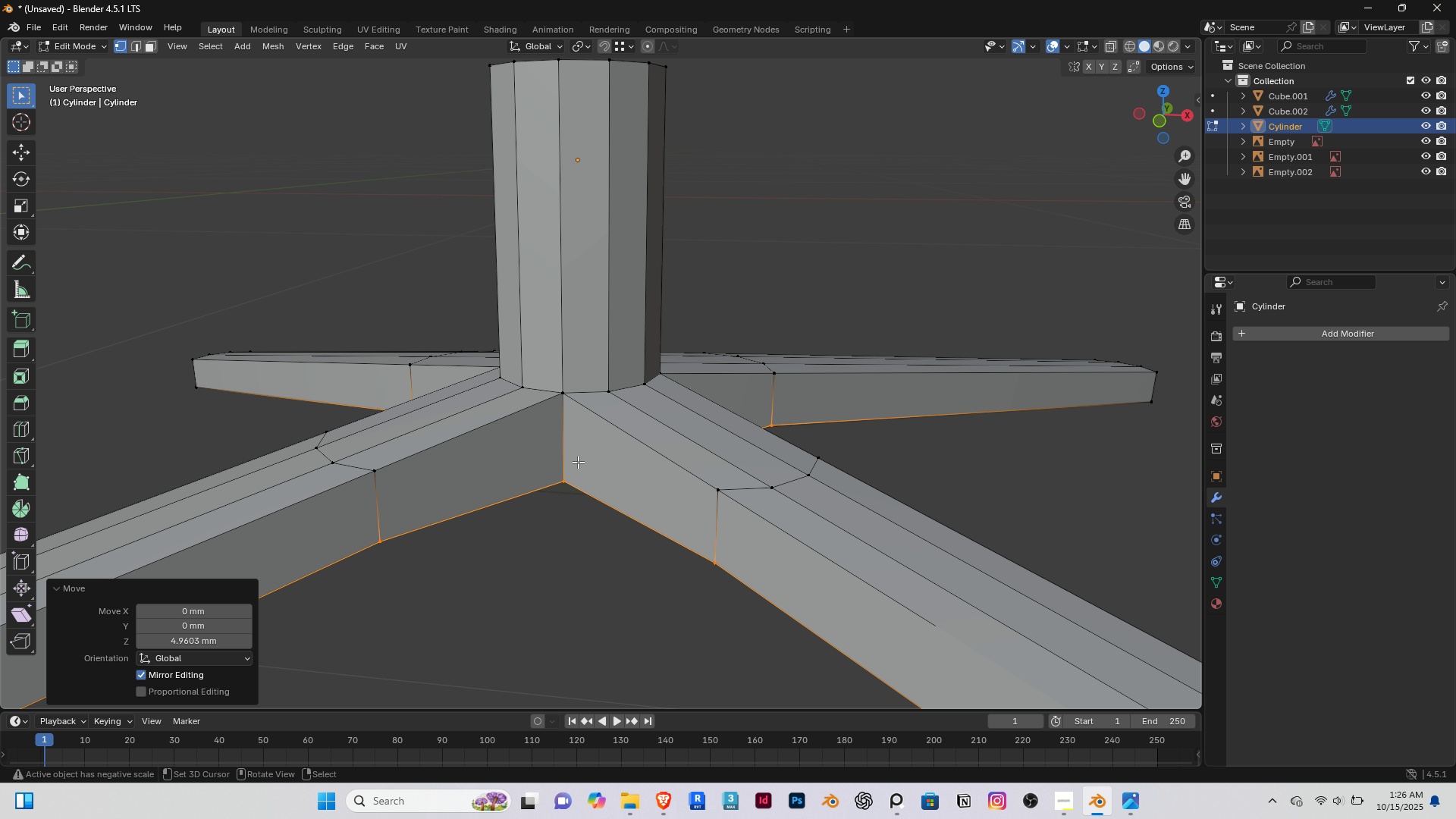 
scroll: coordinate [551, 443], scroll_direction: down, amount: 5.0
 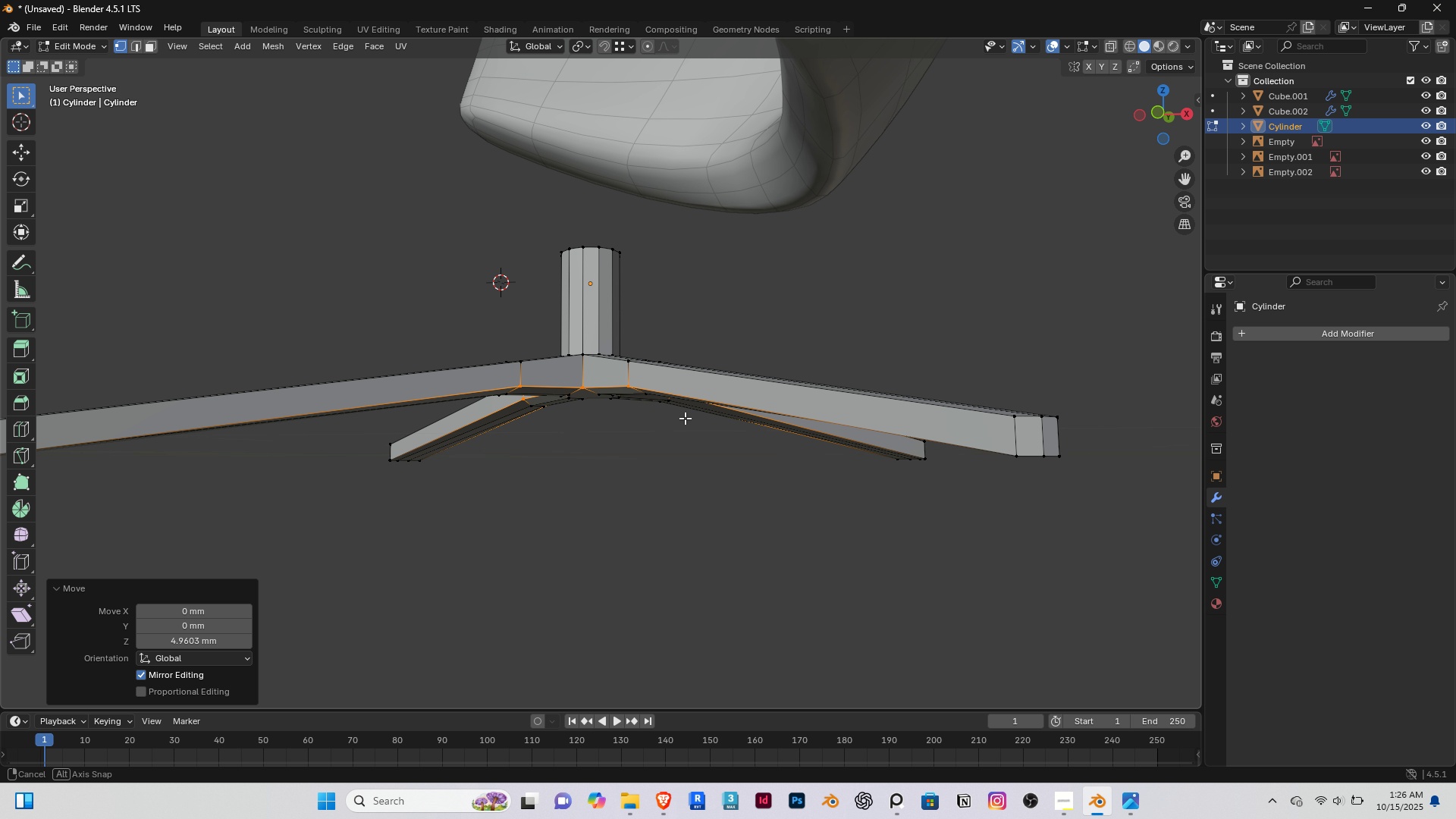 
scroll: coordinate [582, 391], scroll_direction: up, amount: 4.0
 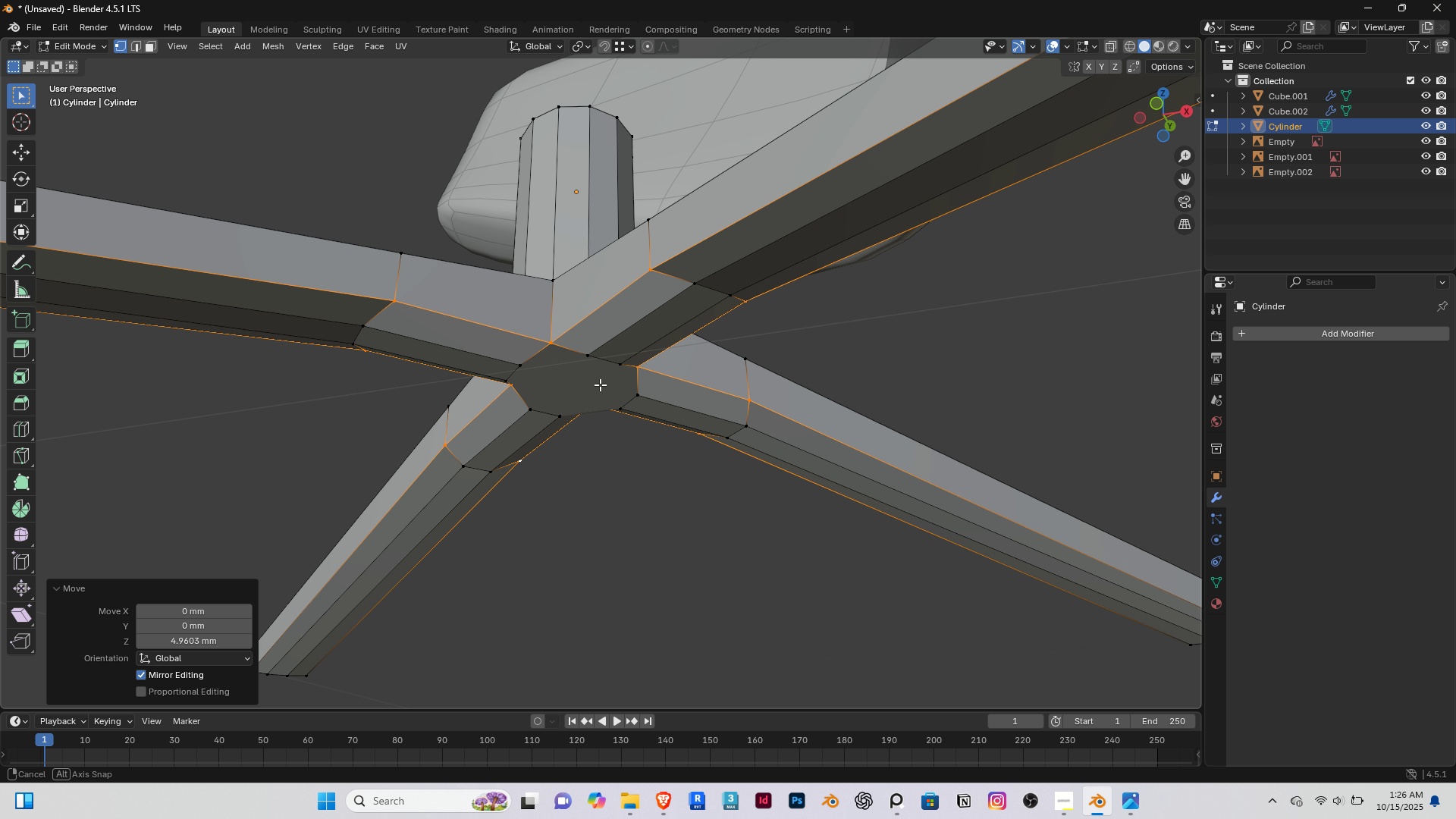 
right_click([607, 541])
 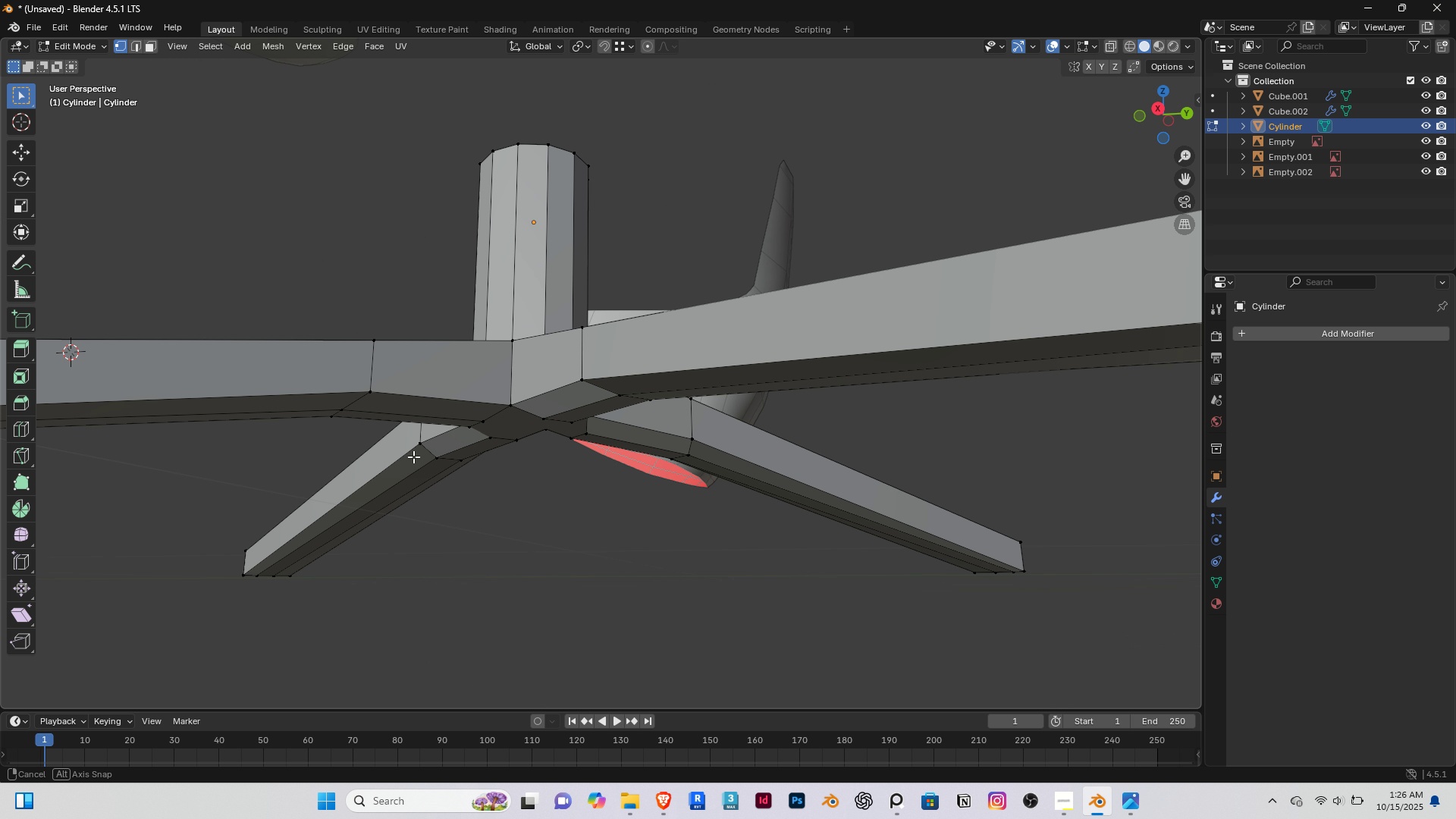 
scroll: coordinate [500, 453], scroll_direction: down, amount: 3.0
 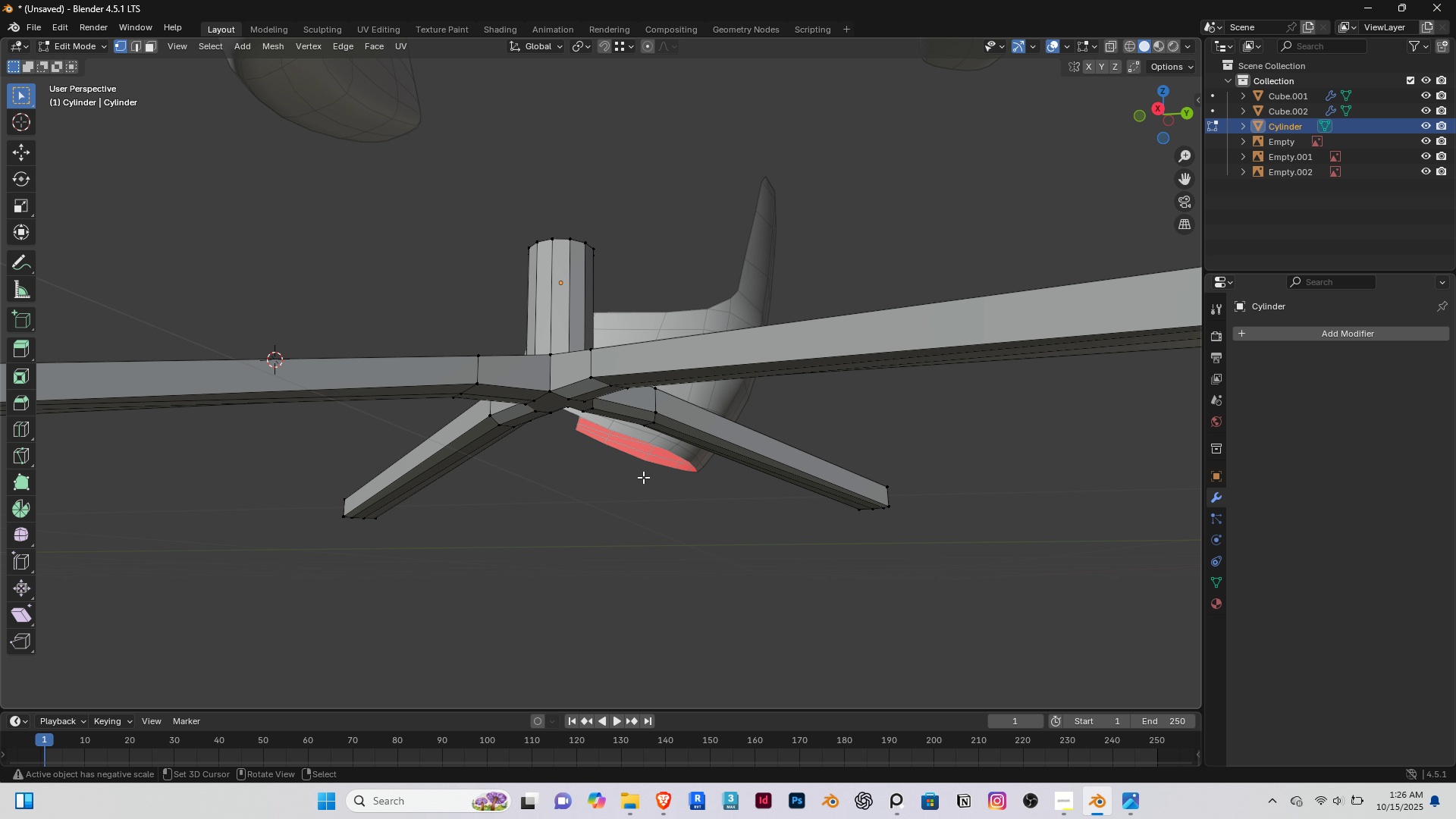 
hold_key(key=ShiftRight, duration=0.58)
 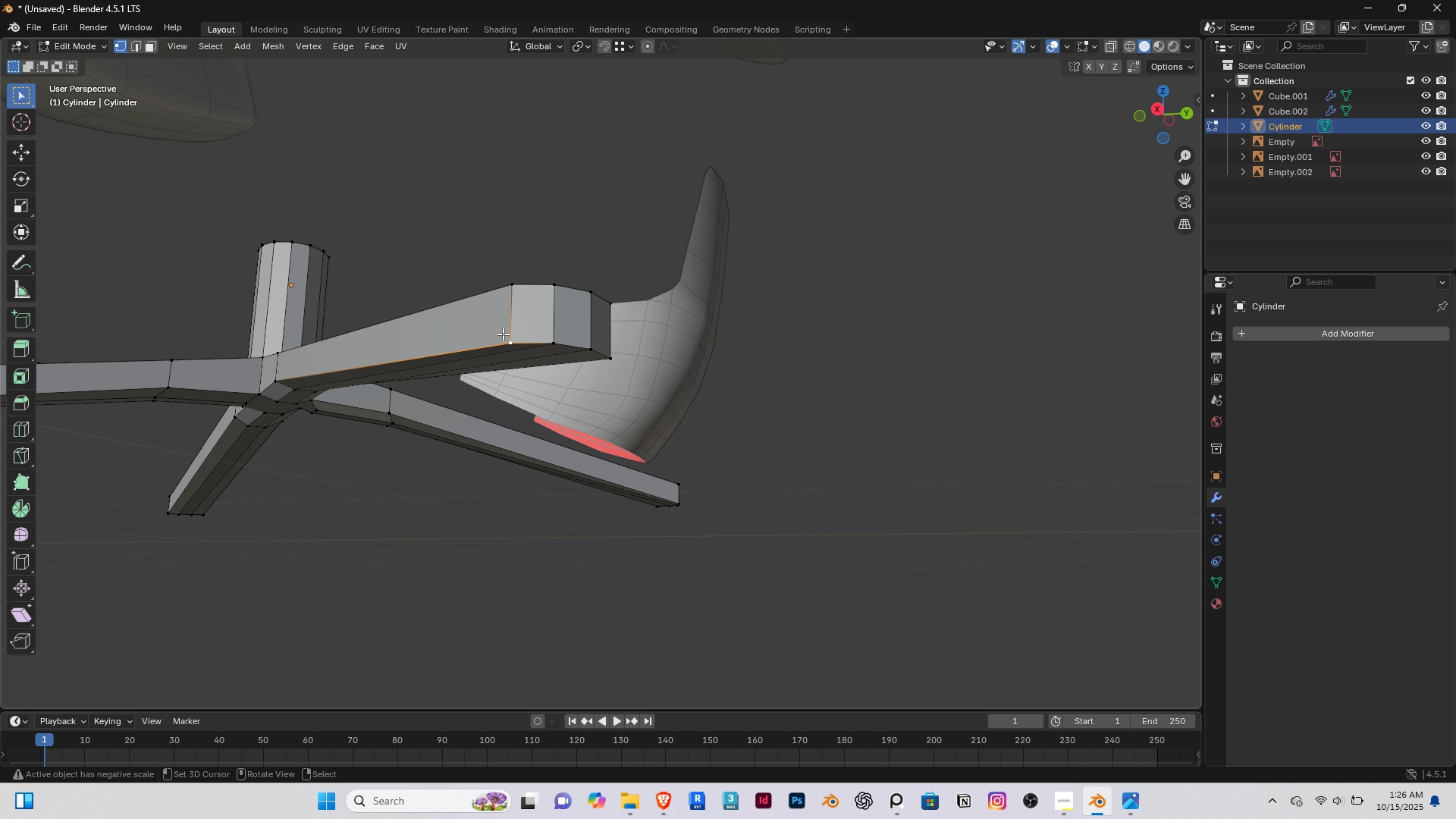 
right_click([503, 334])
 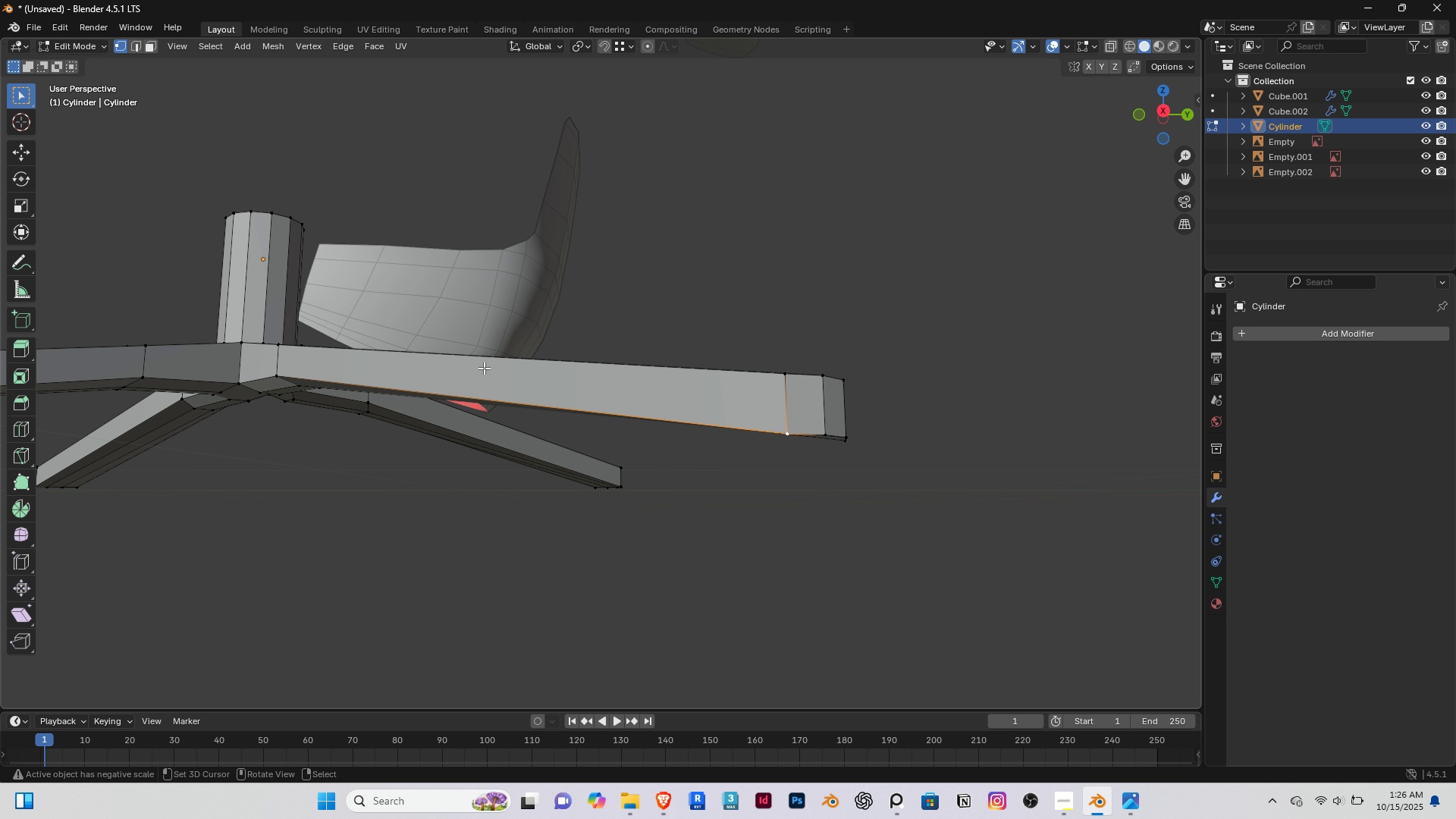 
key(End)
 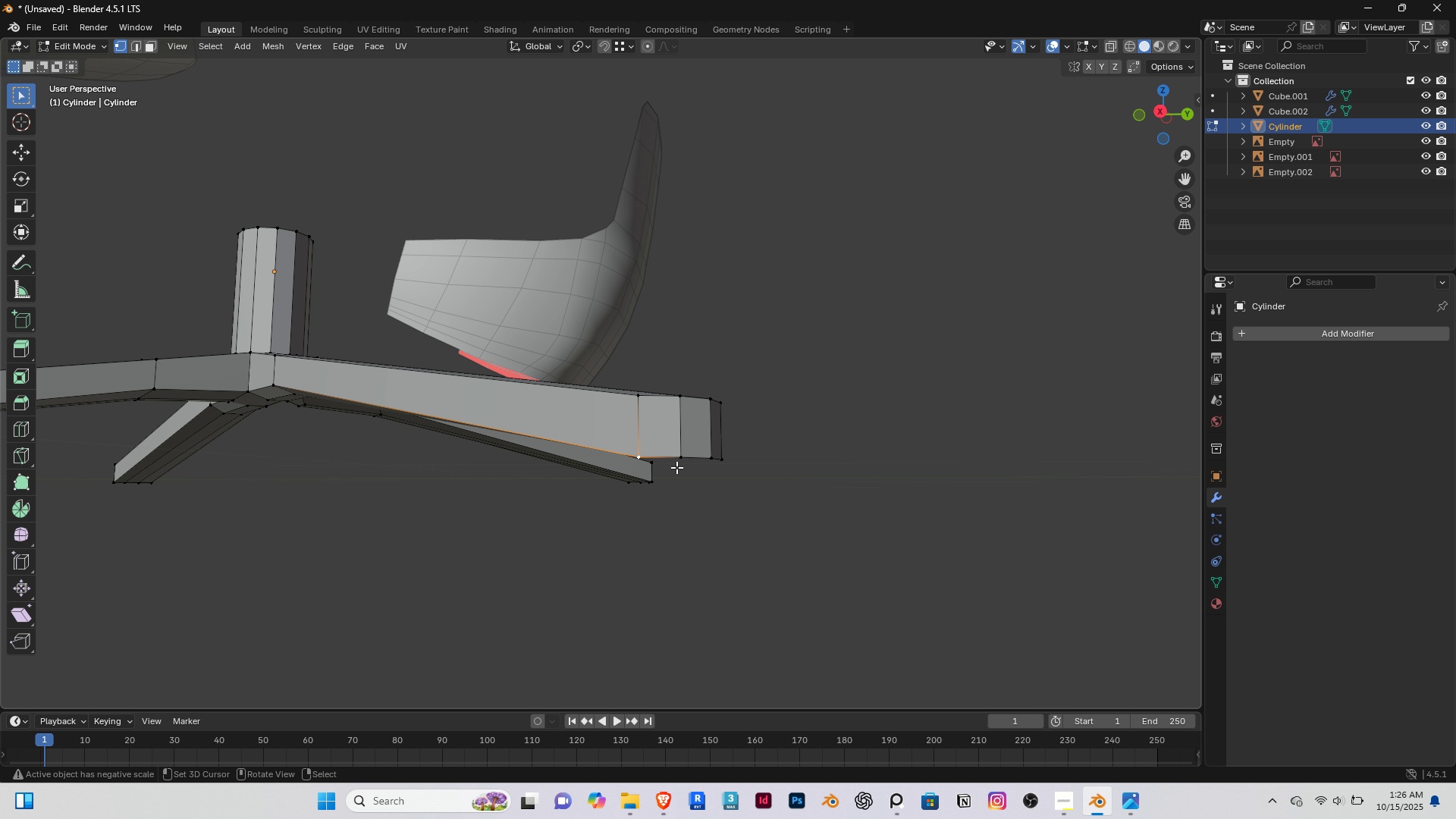 
wait(5.04)
 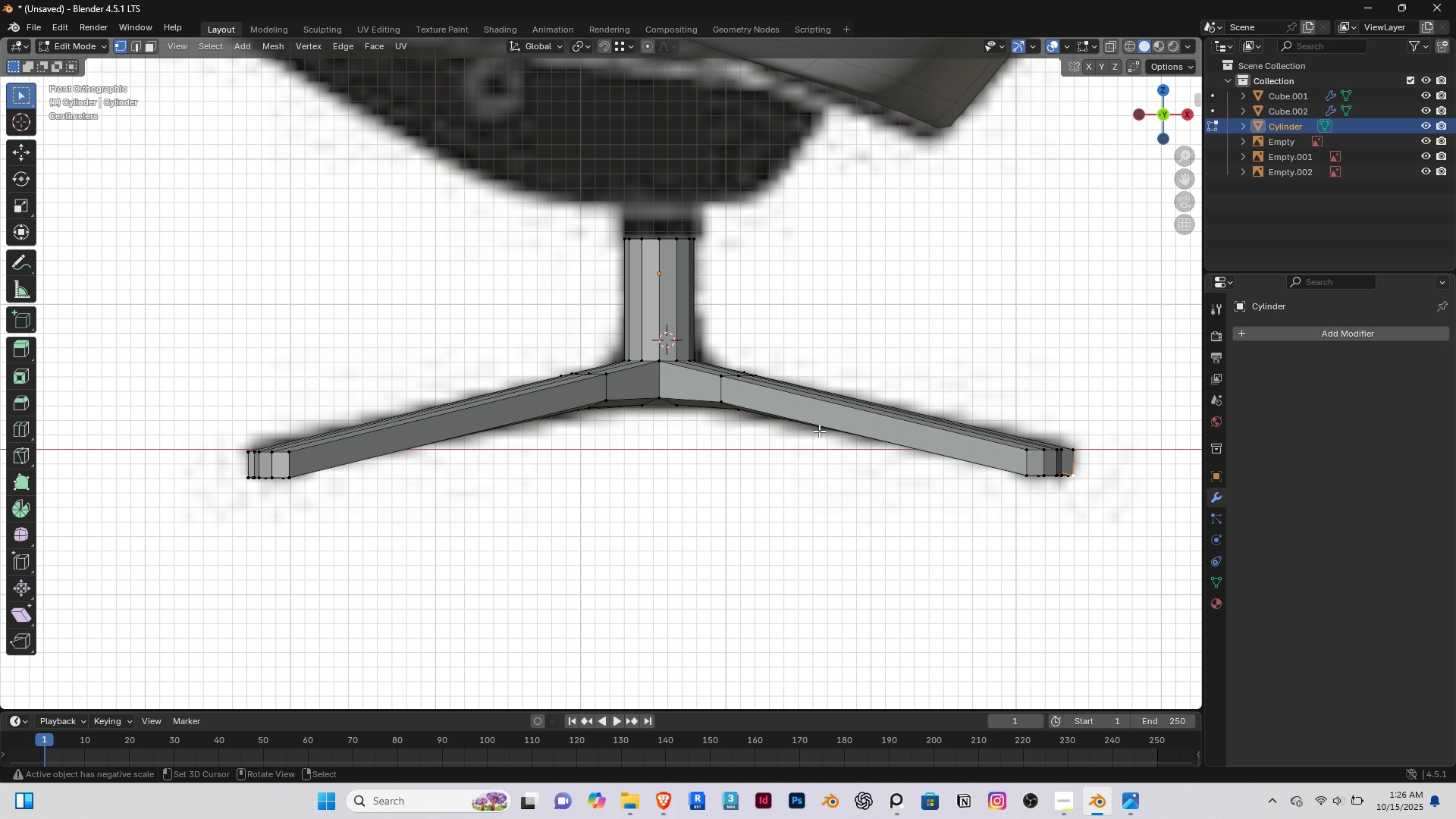 
type(gg)
 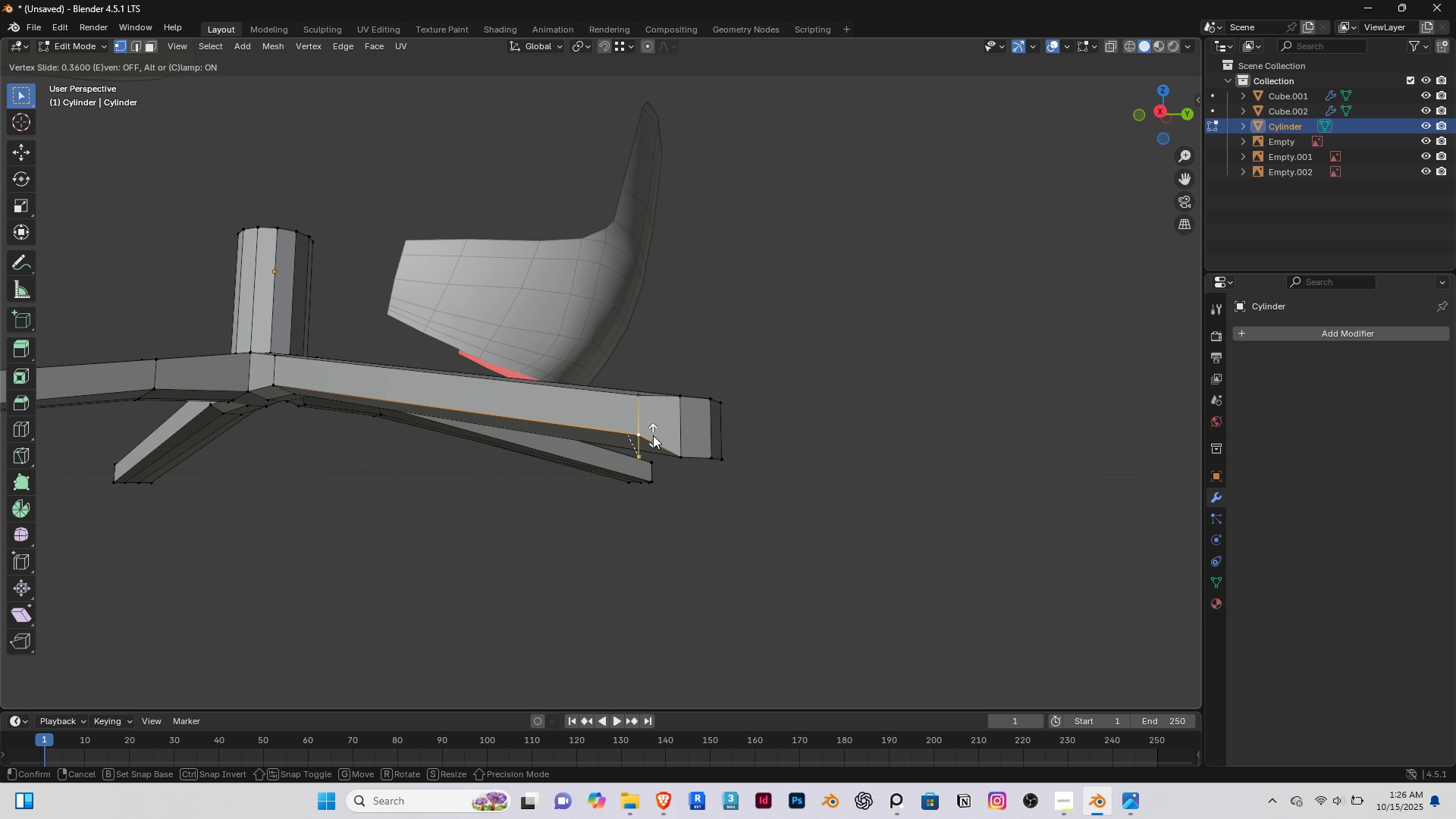 
left_click([657, 438])
 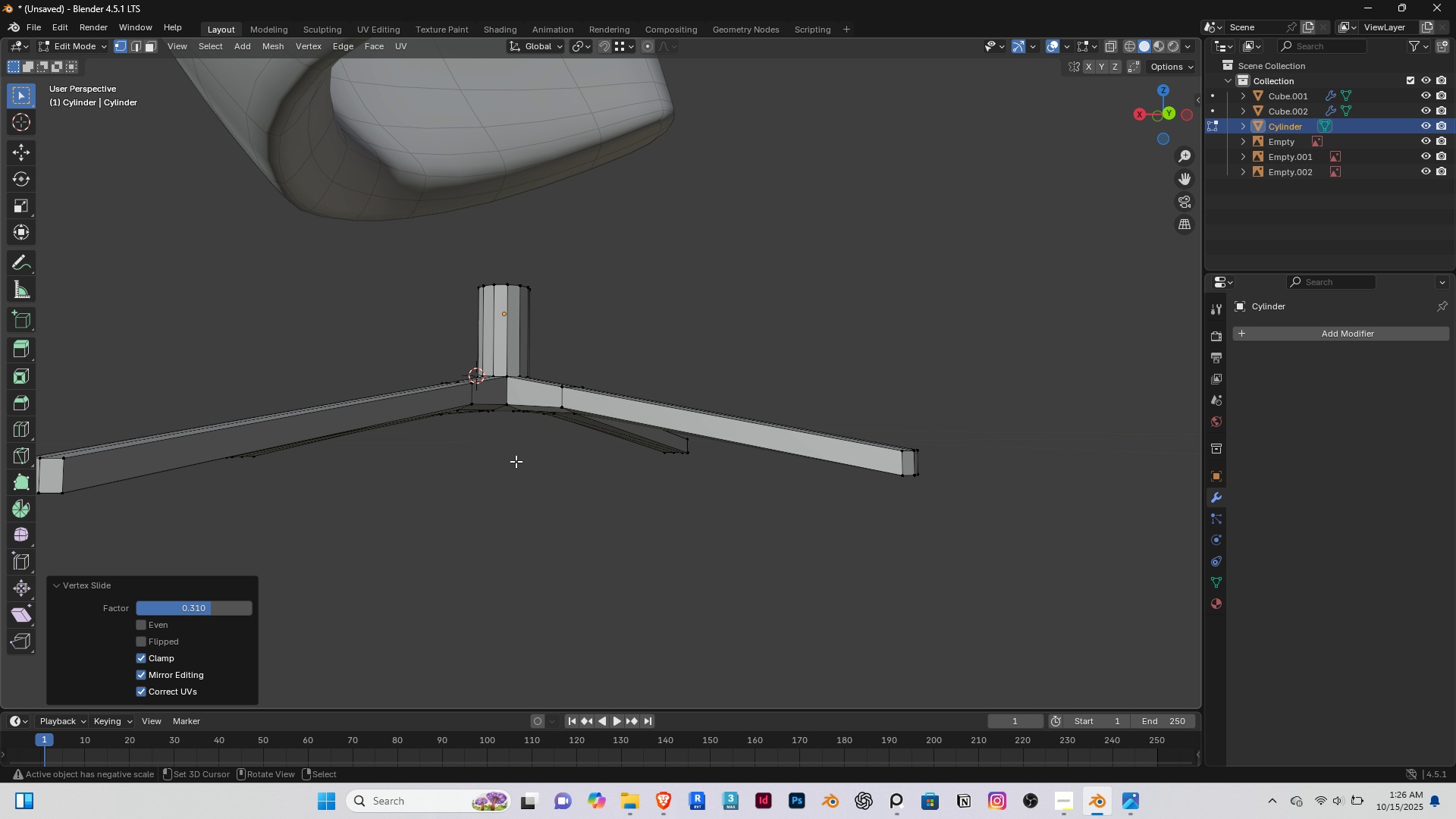 
key(Shift+ShiftRight)
 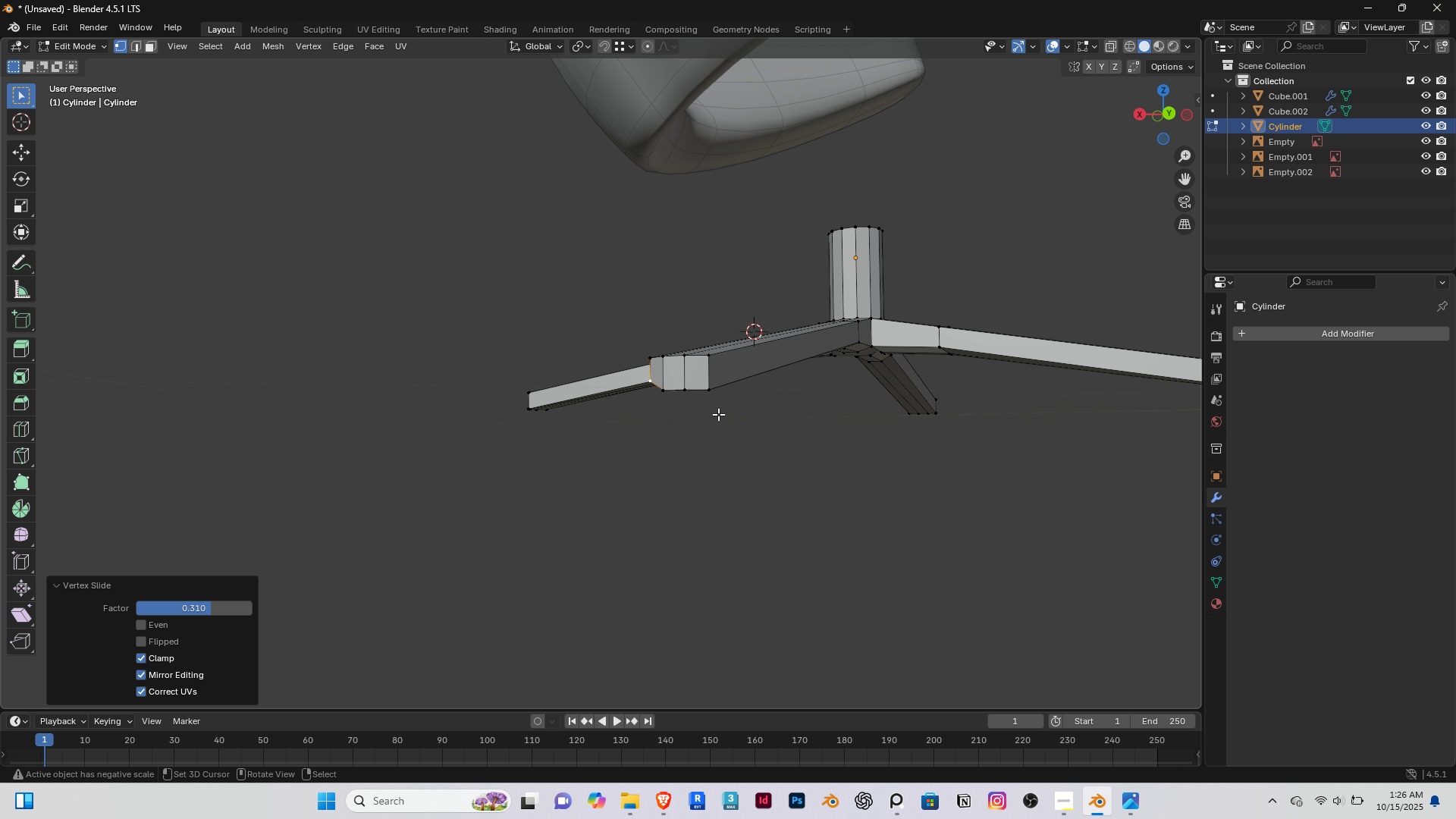 
scroll: coordinate [579, 410], scroll_direction: up, amount: 3.0
 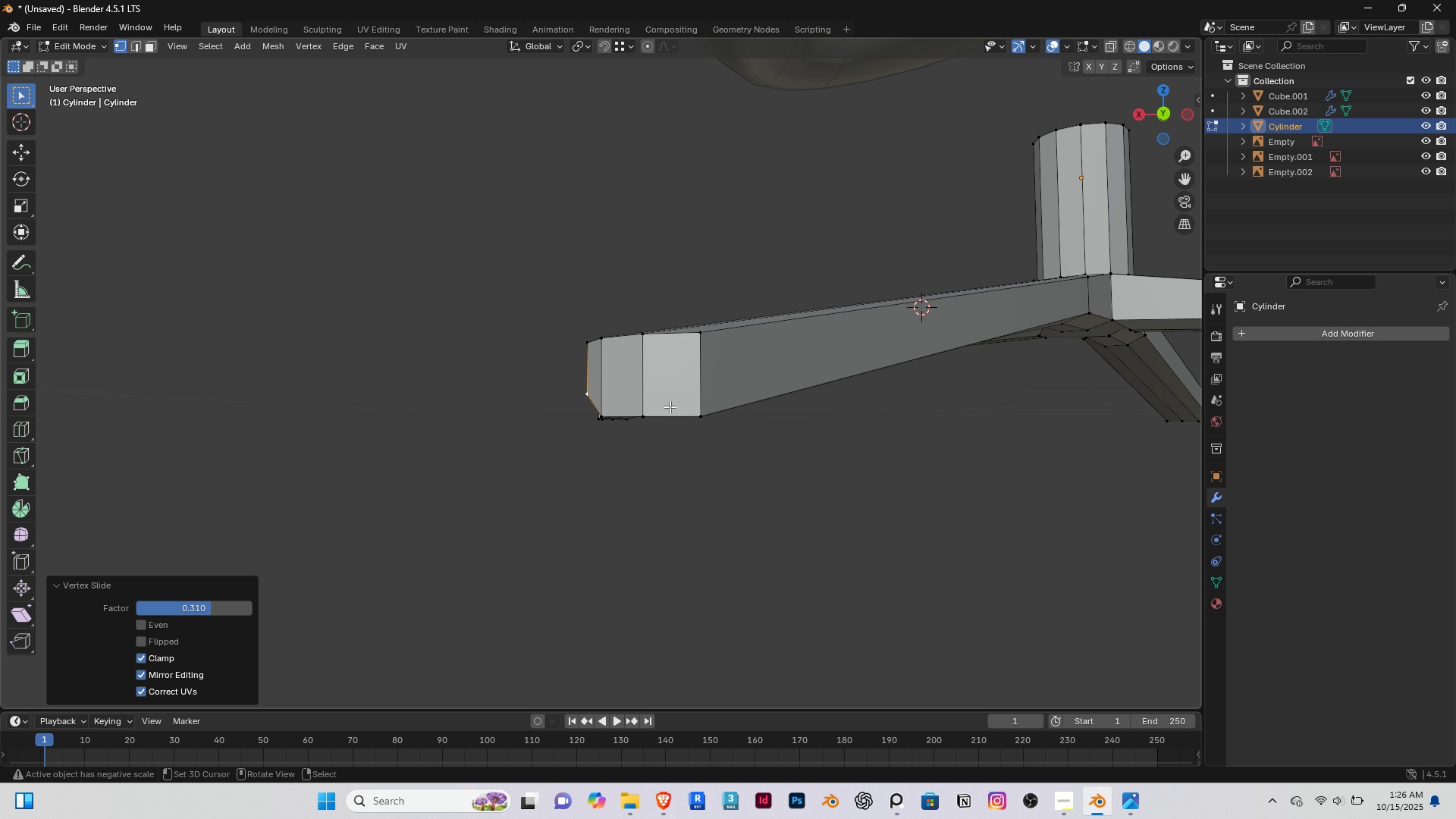 
right_click([670, 406])
 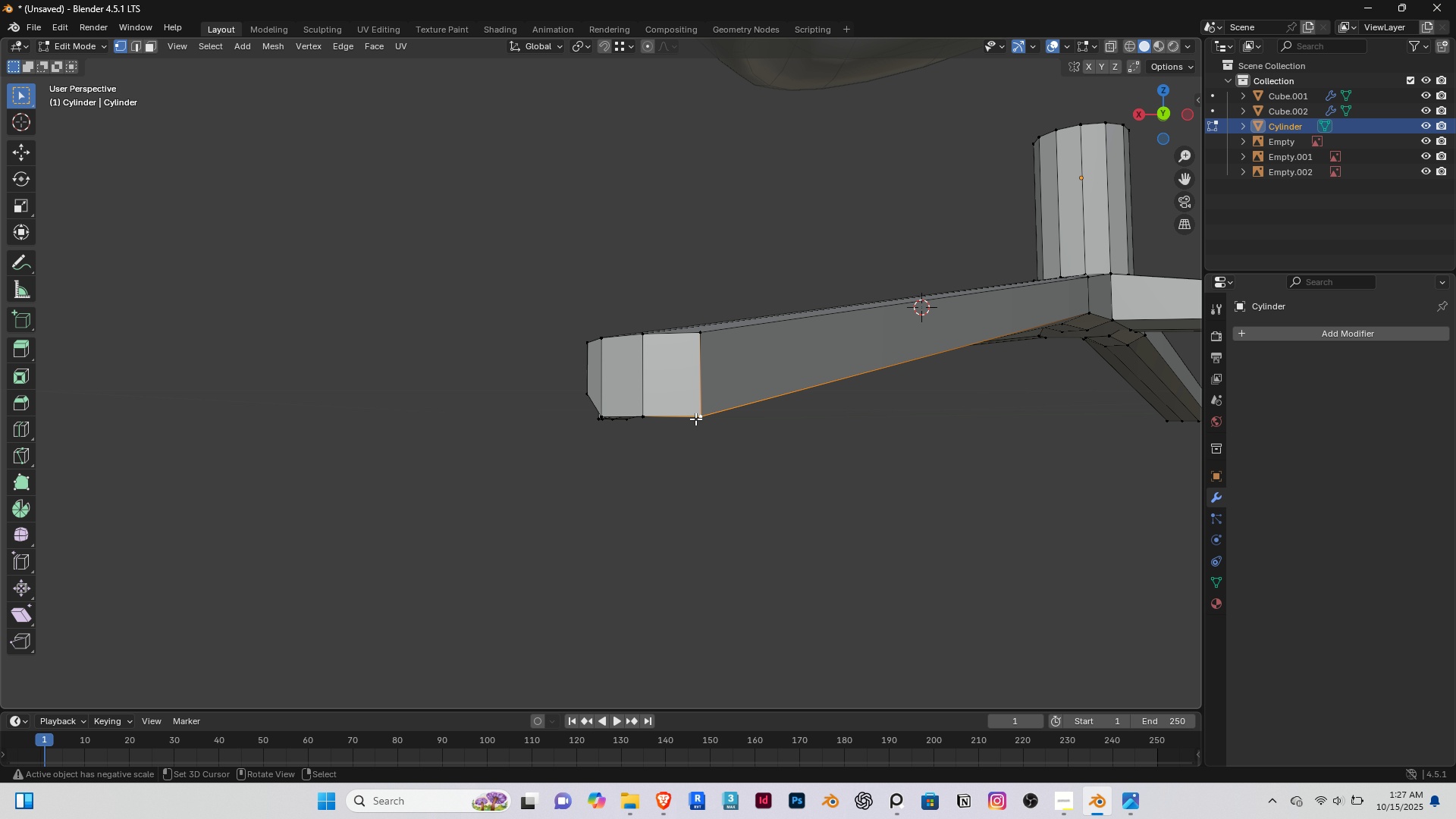 
double_click([695, 419])
 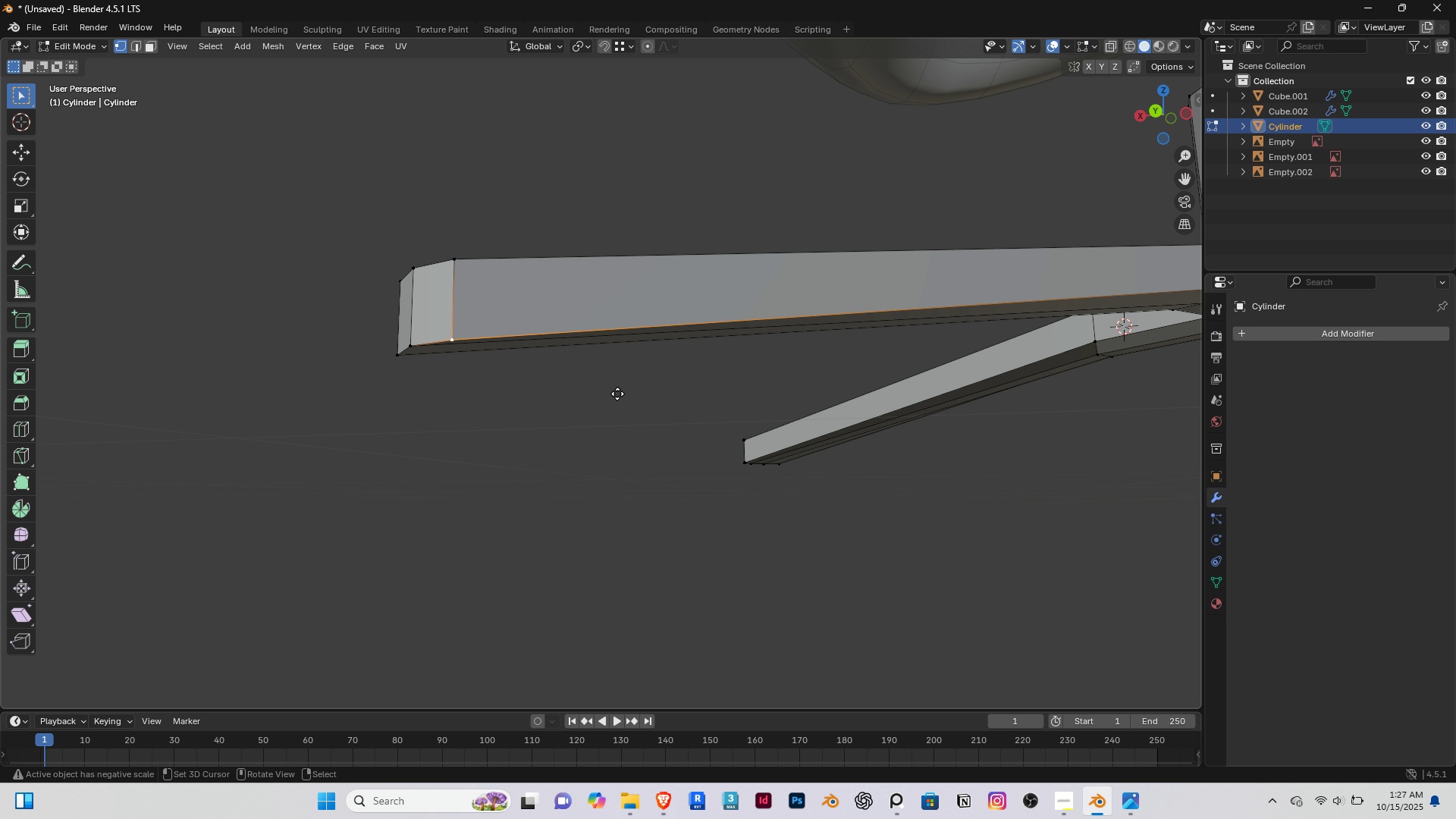 
type(gz)
 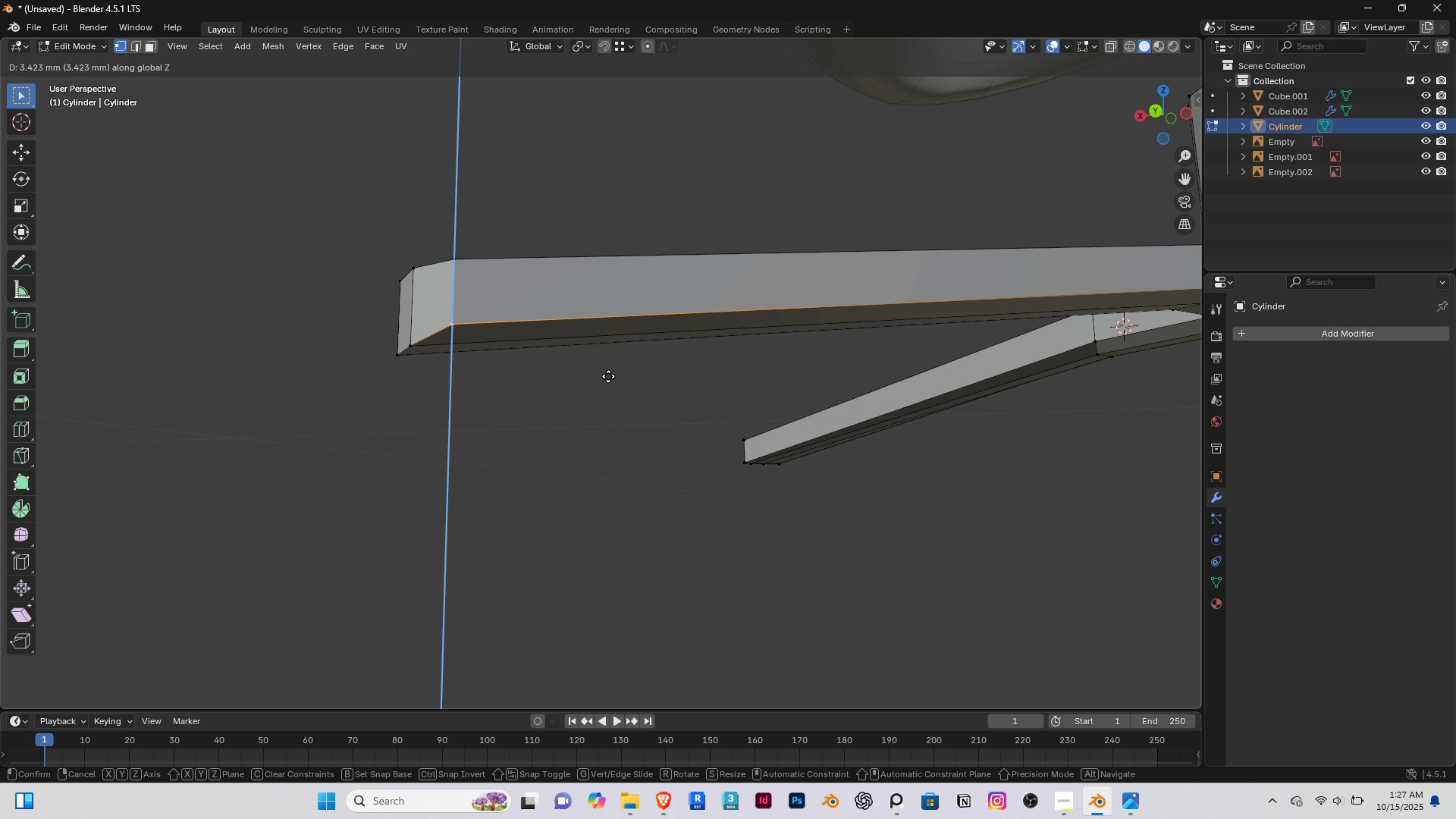 
left_click([608, 376])
 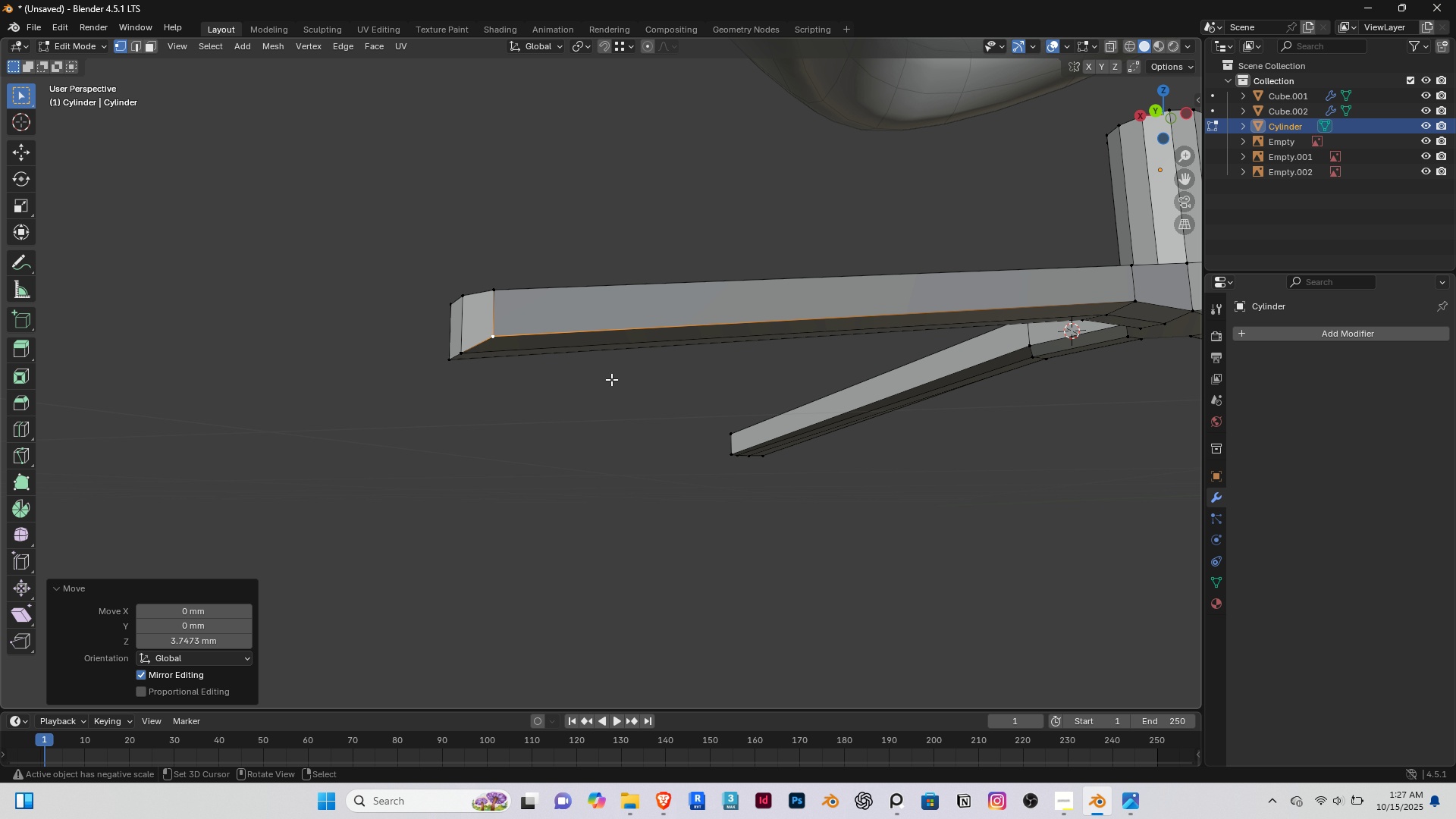 
scroll: coordinate [611, 379], scroll_direction: down, amount: 3.0
 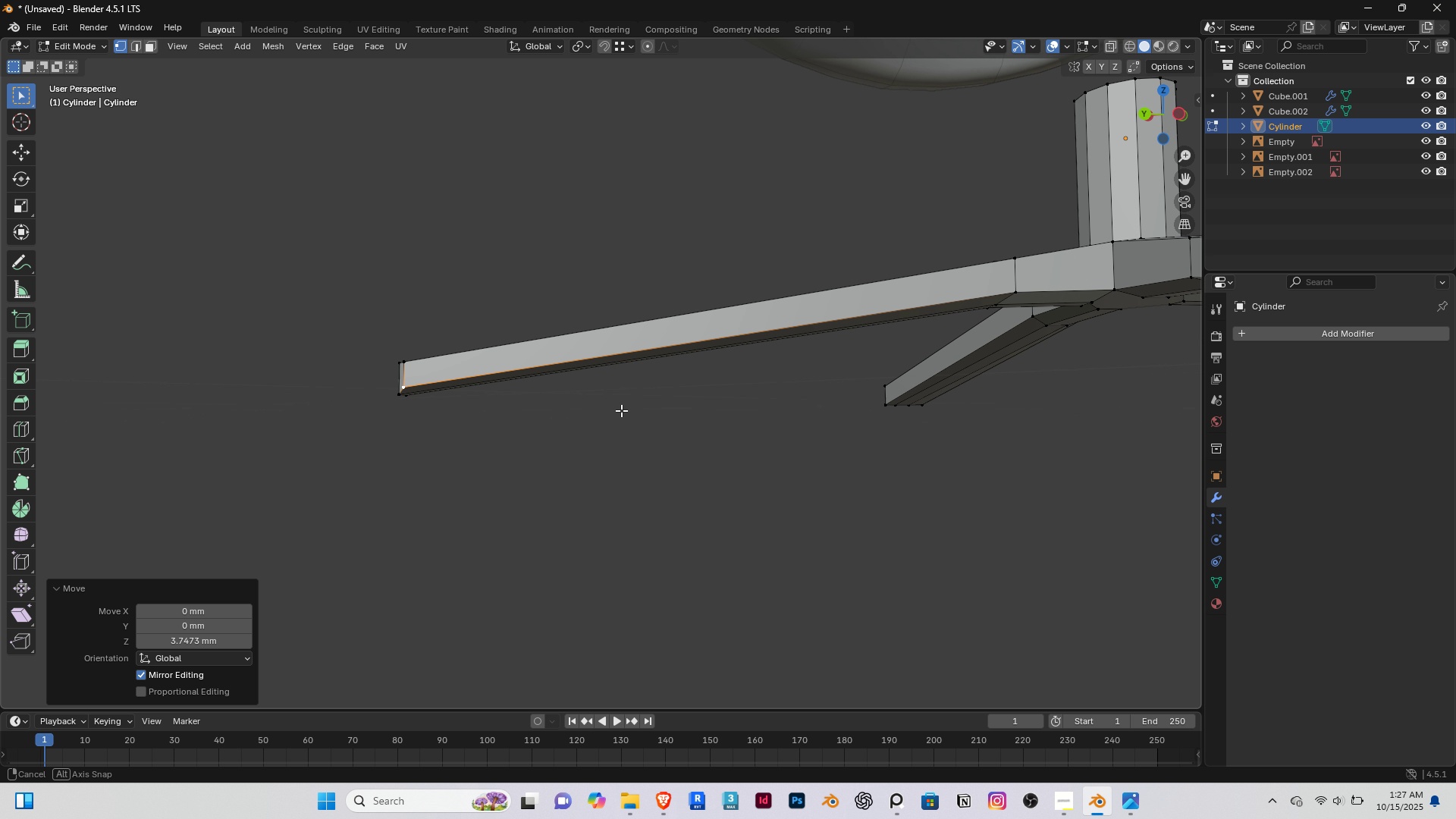 
hold_key(key=ShiftRight, duration=0.51)
 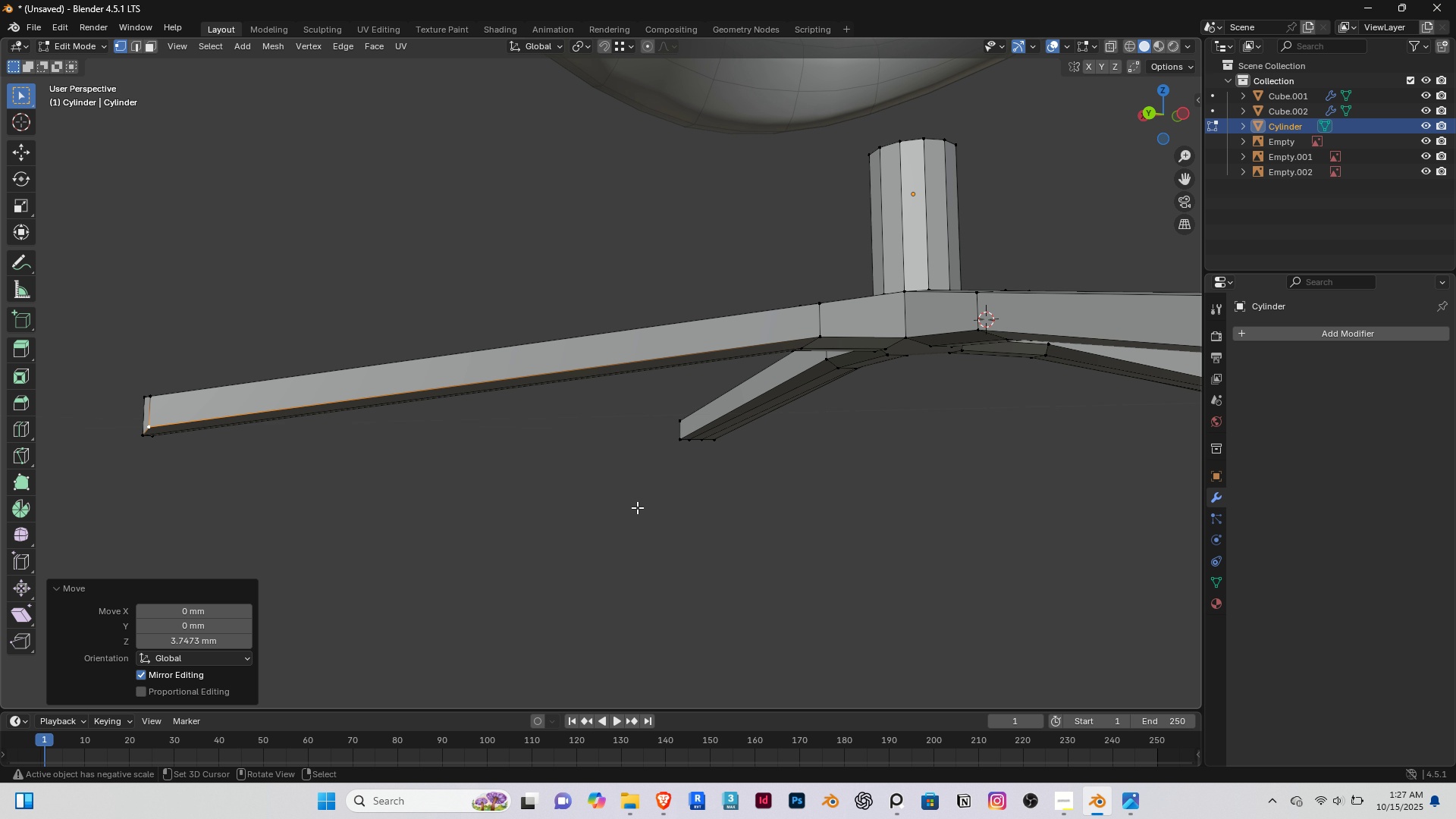 
key(Shift+ShiftRight)
 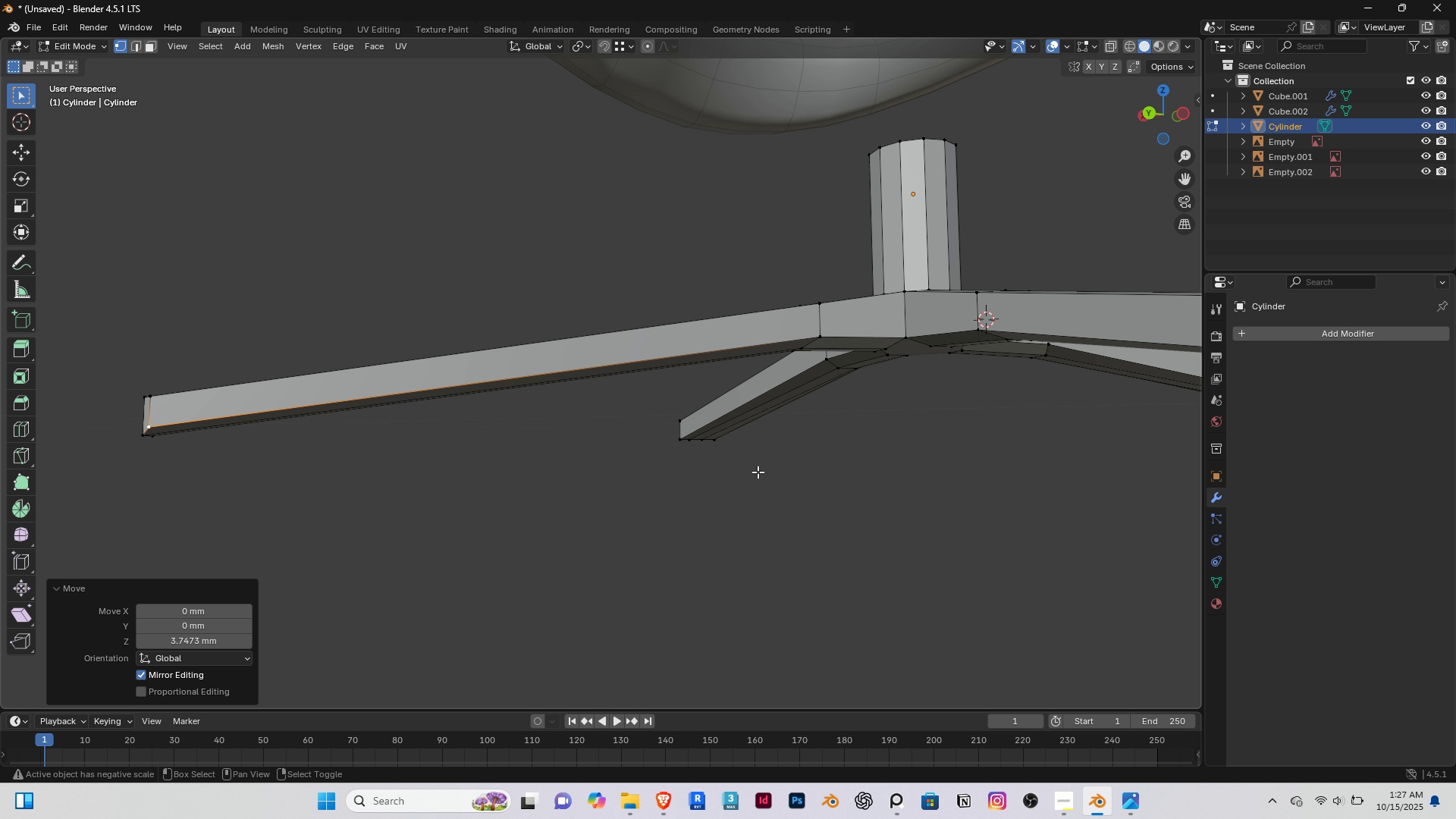 
hold_key(key=ShiftRight, duration=0.42)
 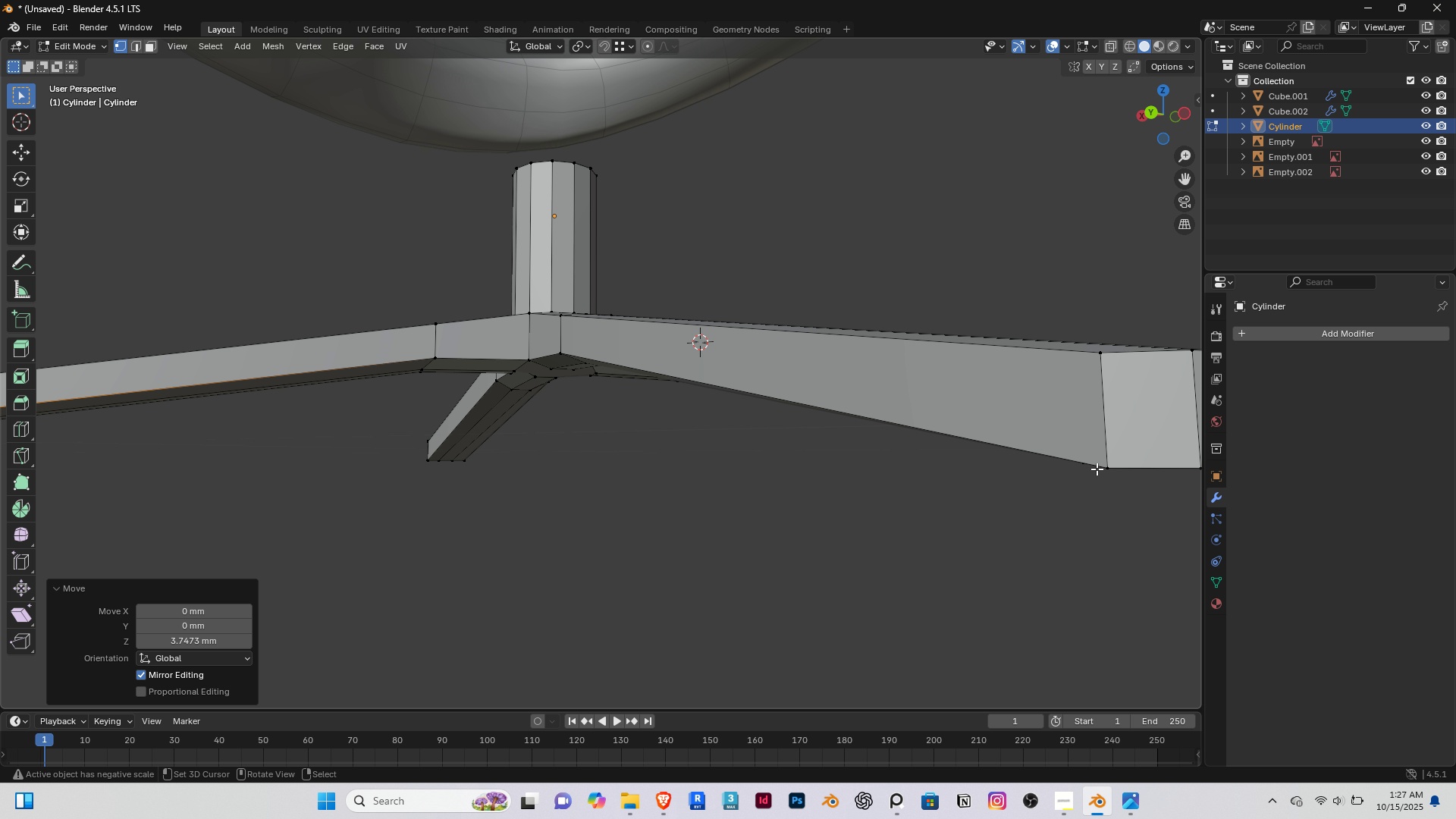 
right_click([1097, 469])
 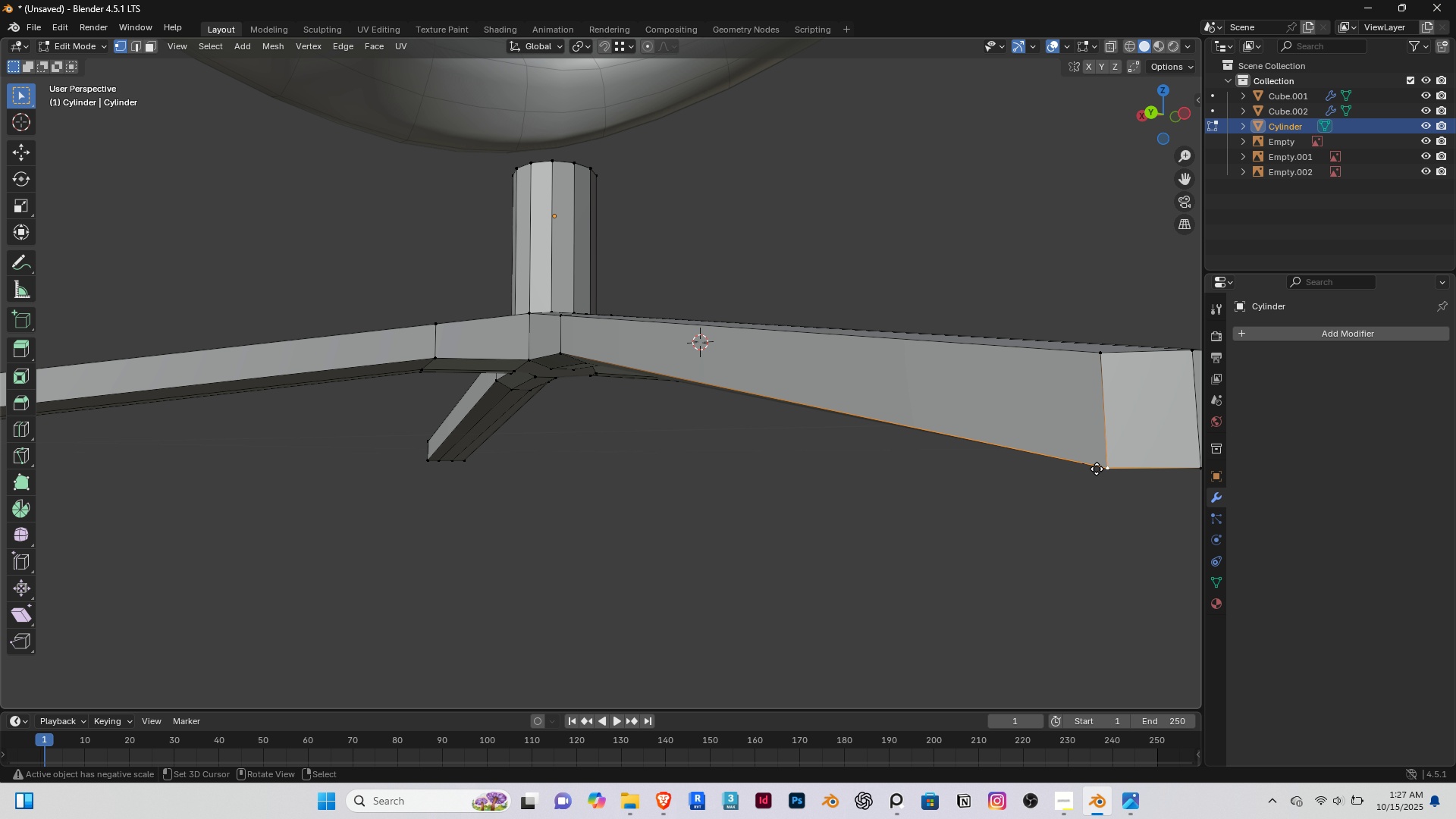 
type(gz)
 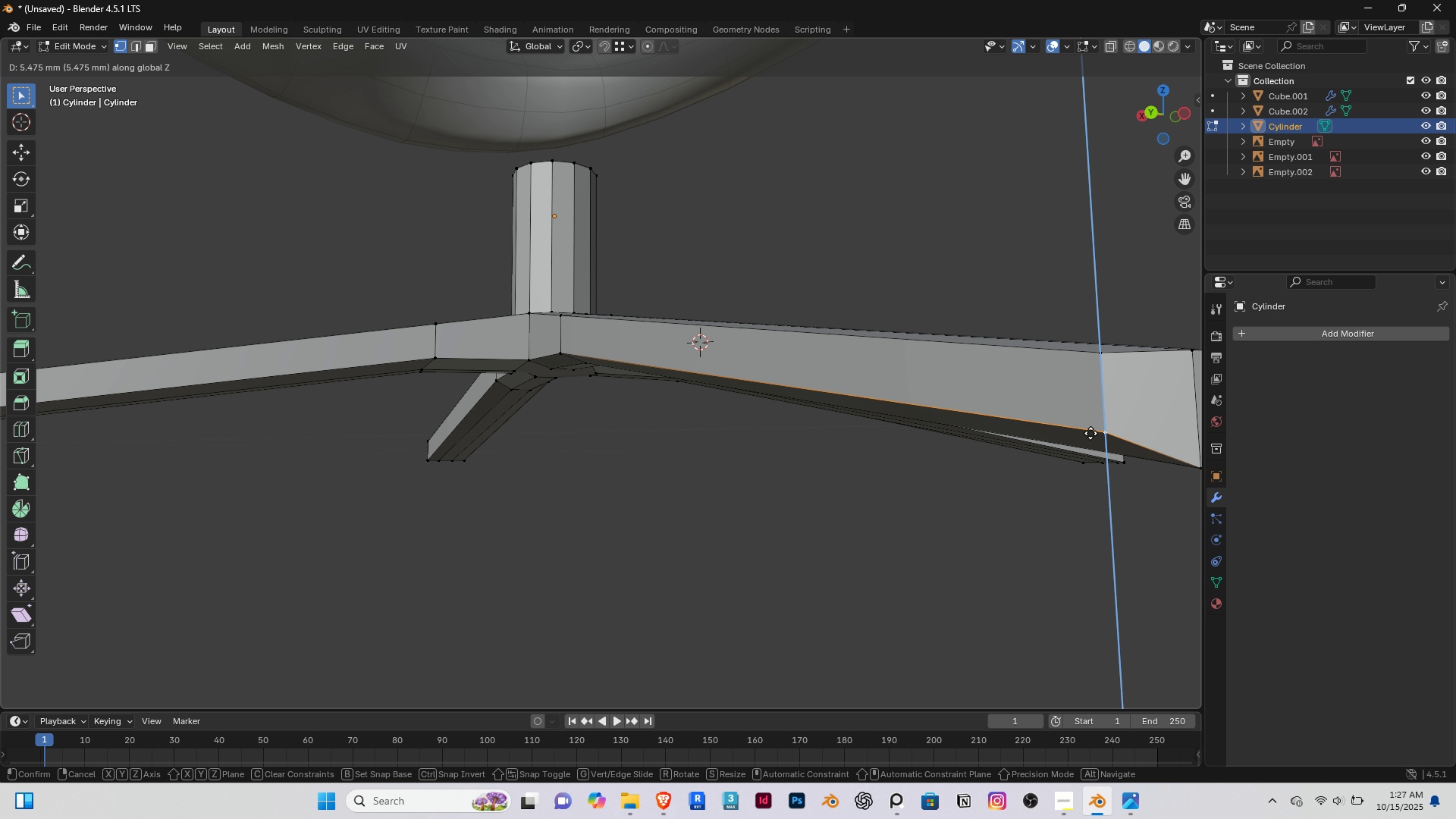 
scroll: coordinate [1034, 453], scroll_direction: down, amount: 1.0
 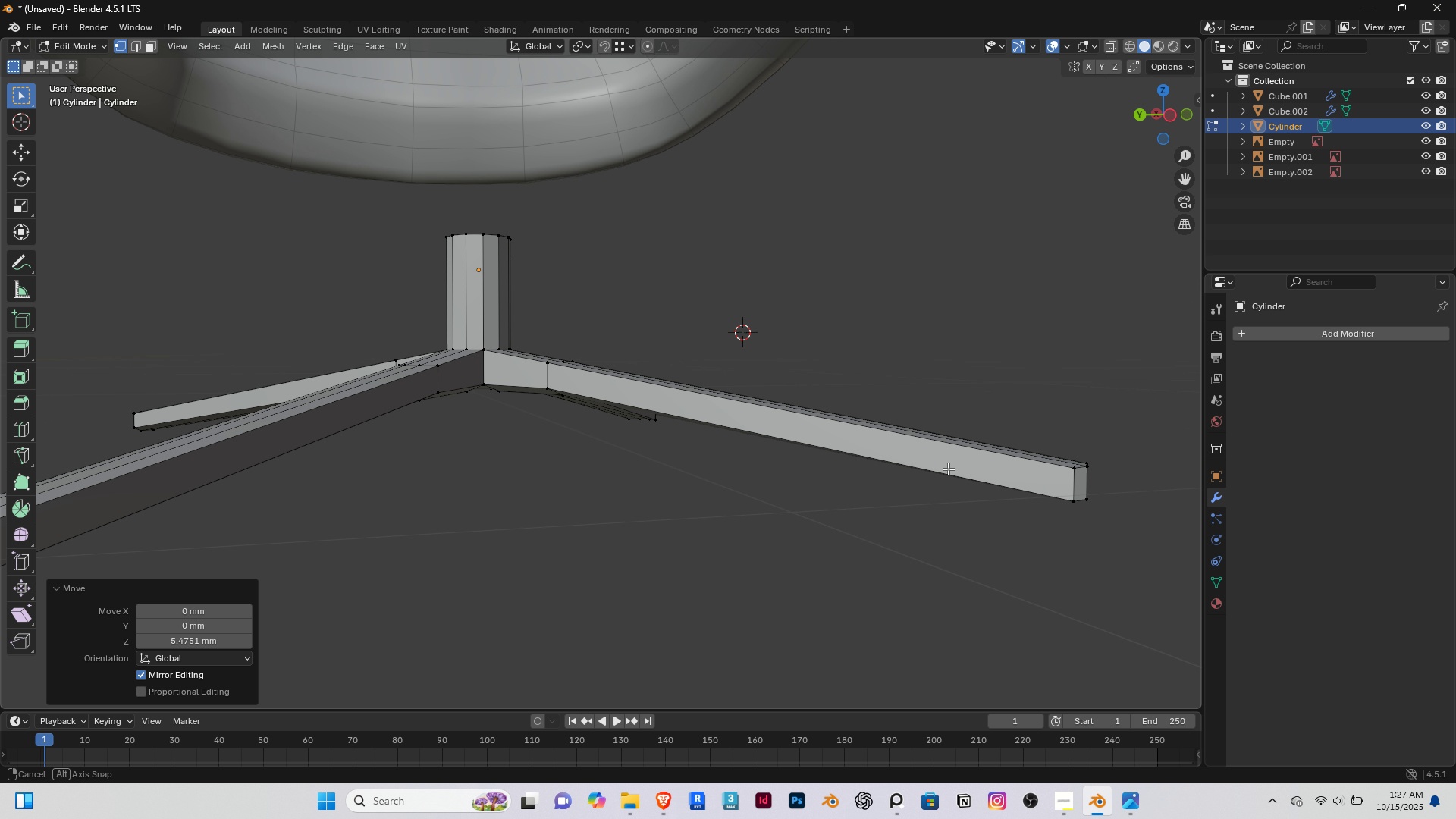 
hold_key(key=ShiftRight, duration=0.34)
 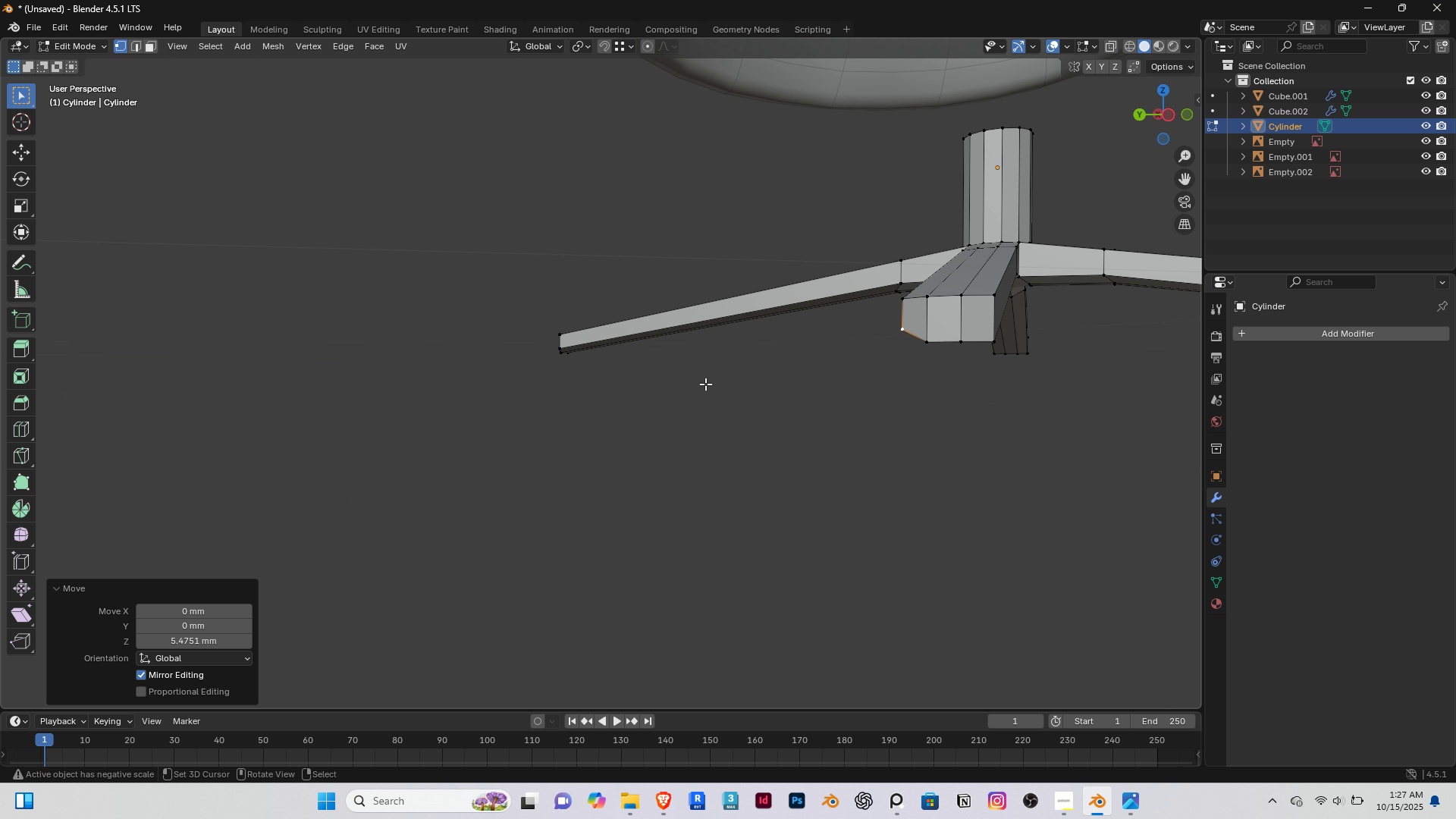 
scroll: coordinate [705, 384], scroll_direction: up, amount: 1.0
 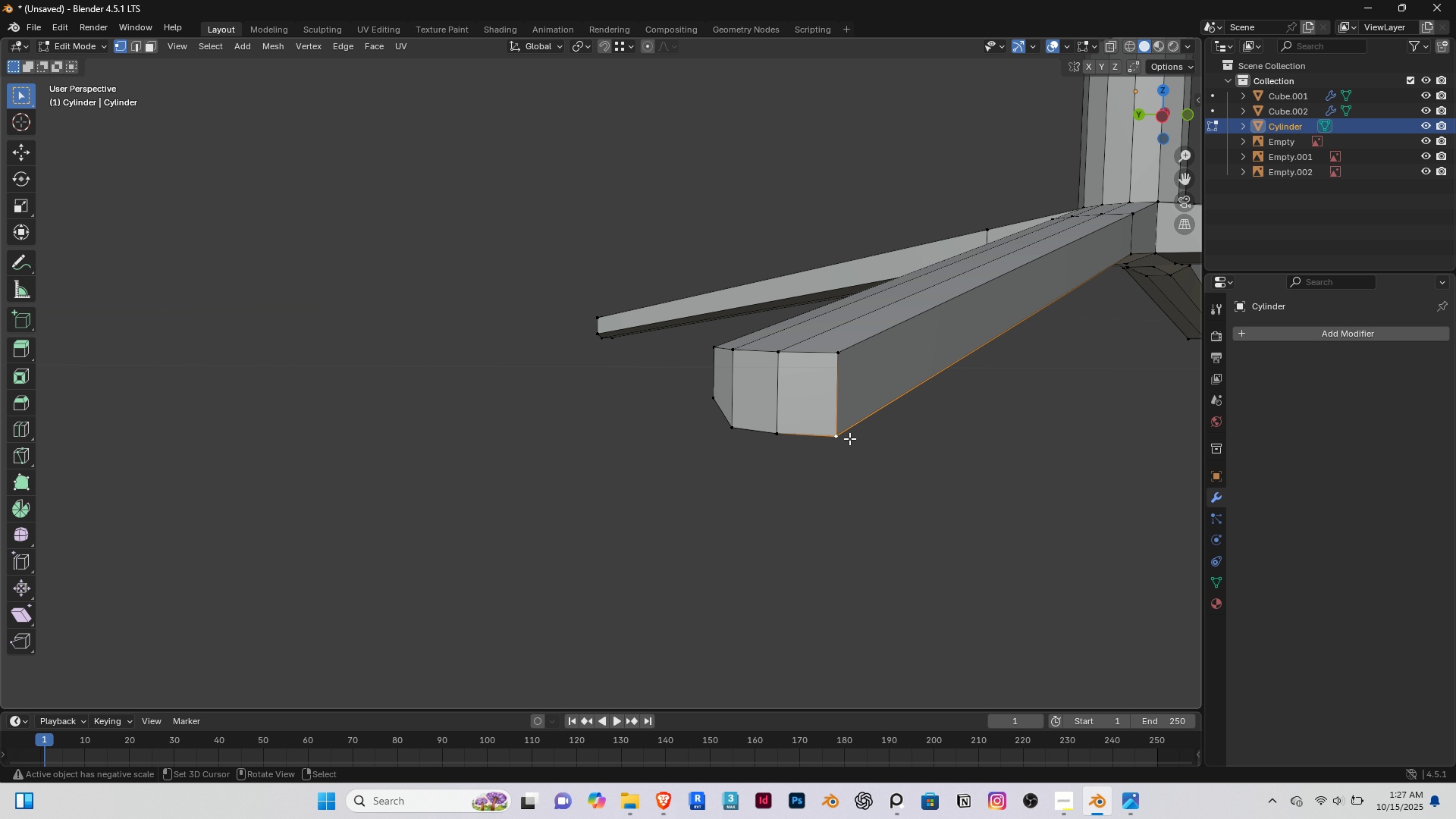 
right_click([849, 438])
 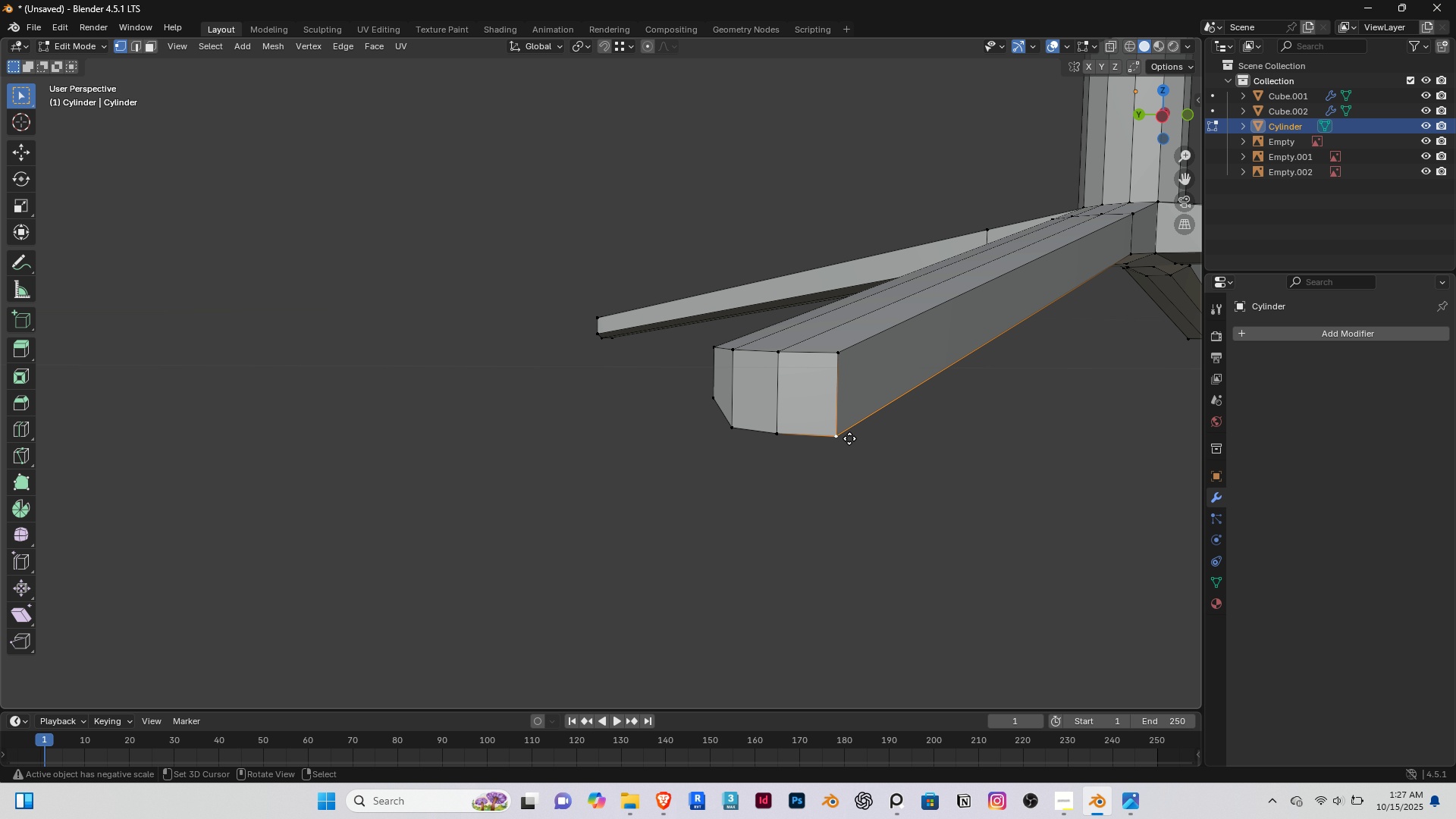 
type(gz)
 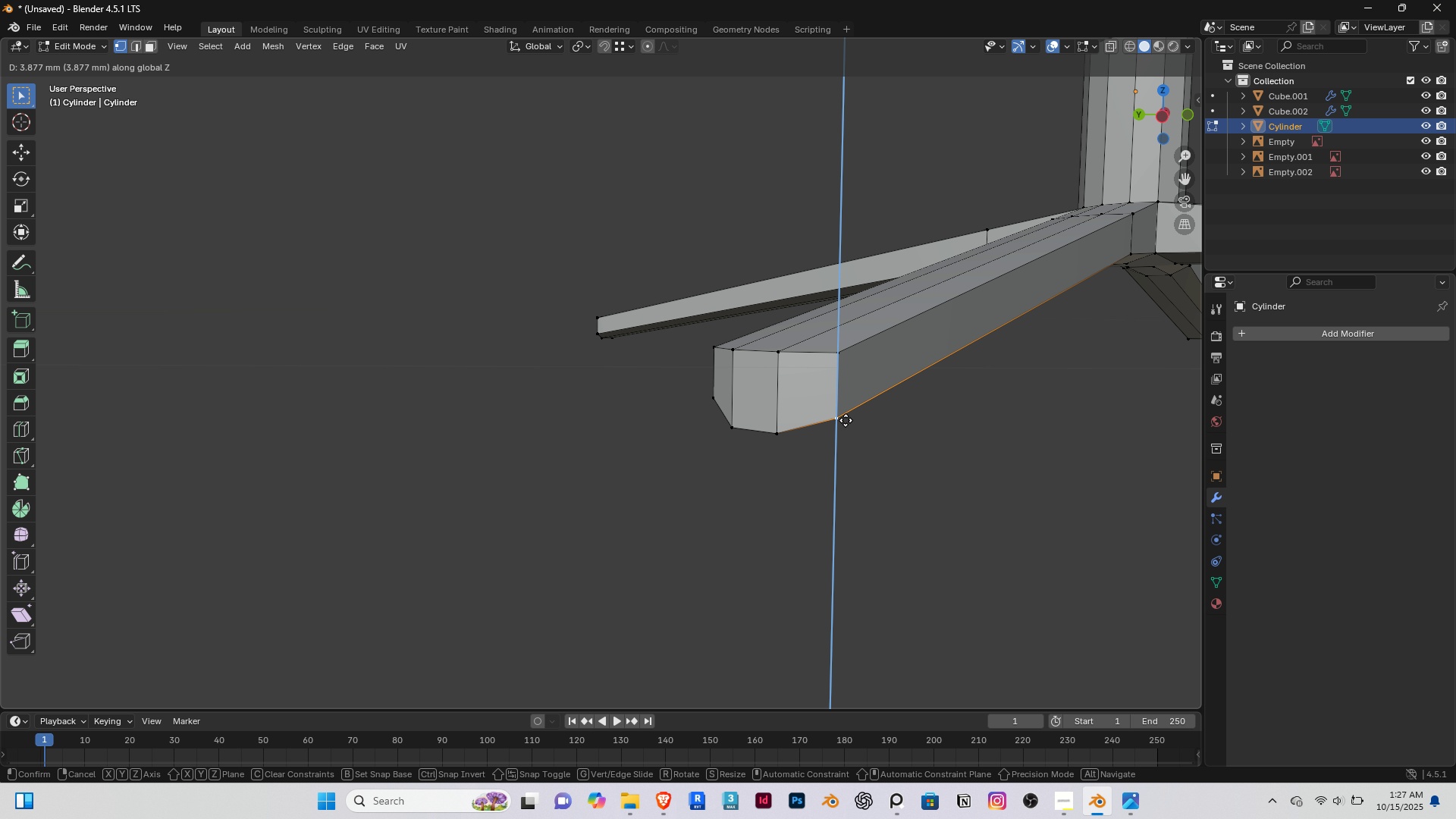 
left_click([846, 420])
 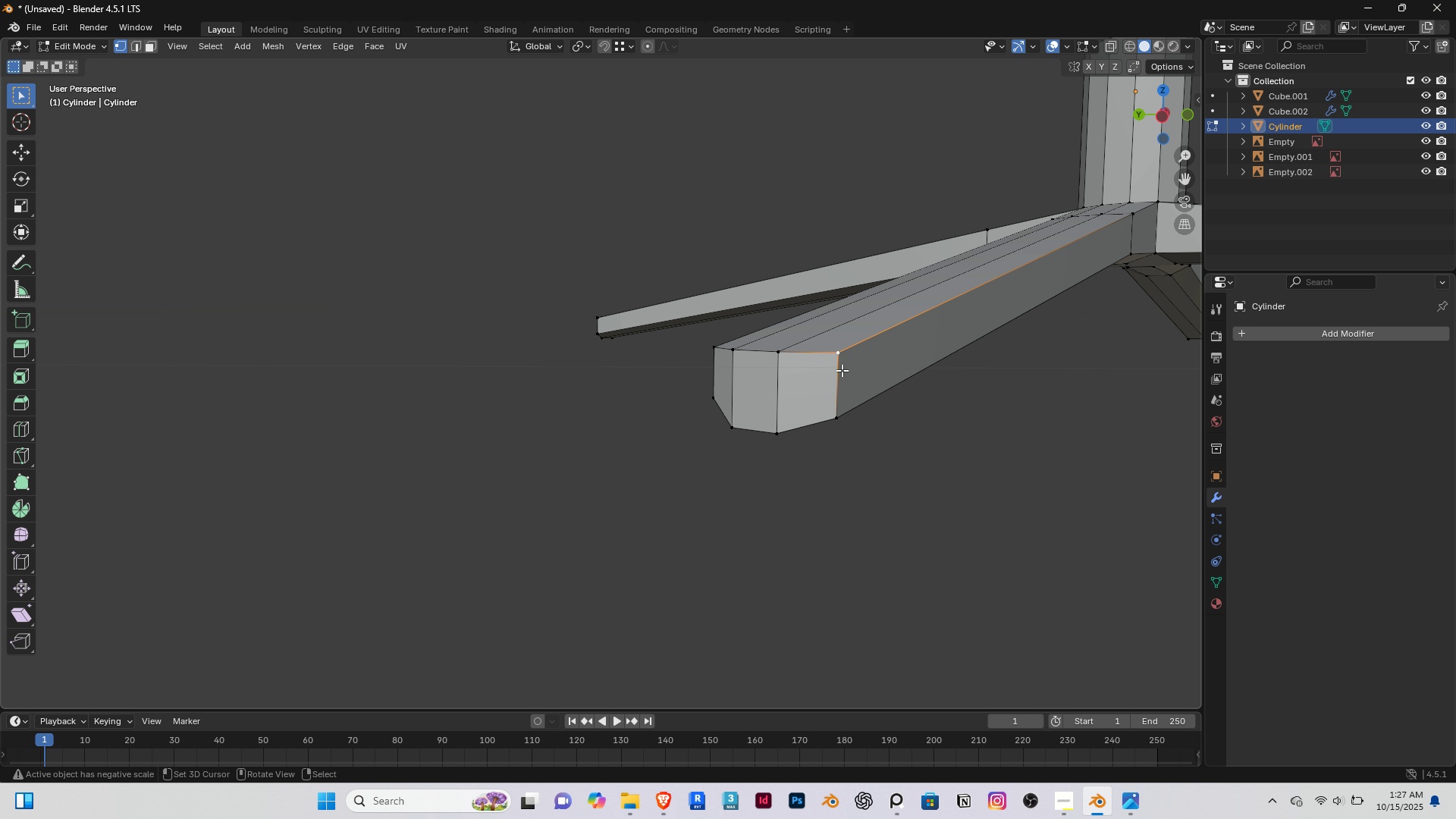 
right_click([842, 370])
 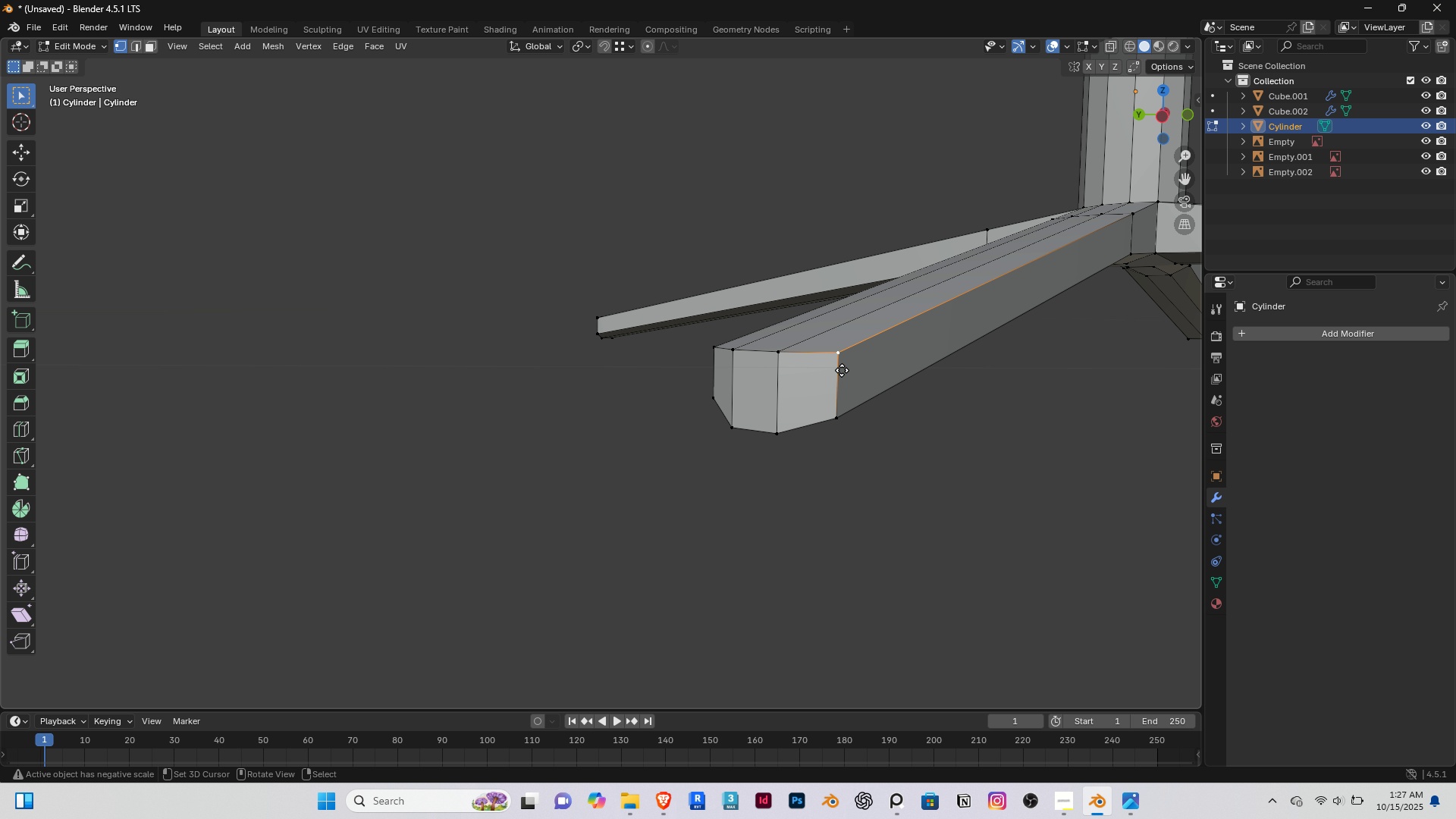 
type(gz)
 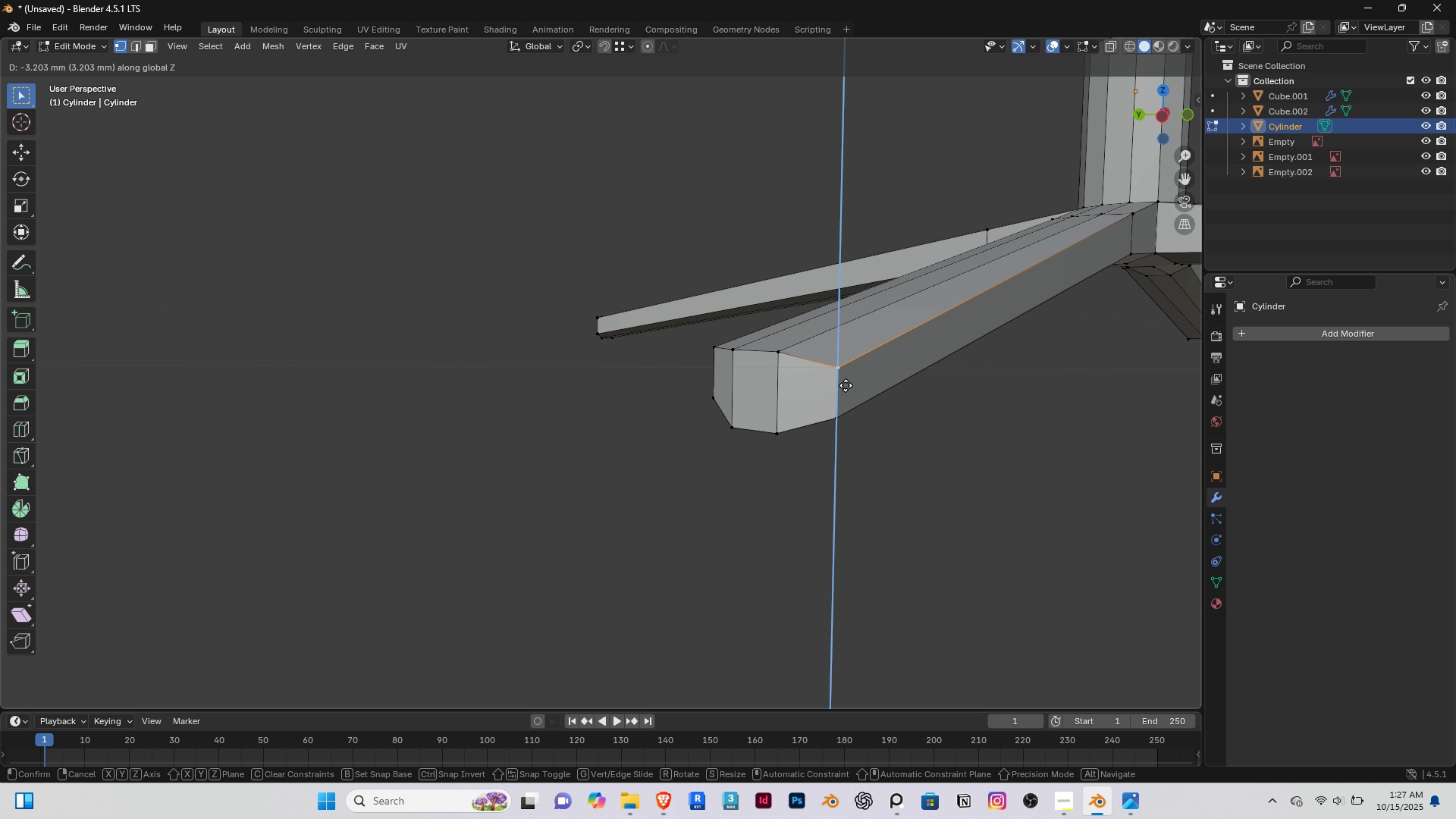 
left_click([846, 385])
 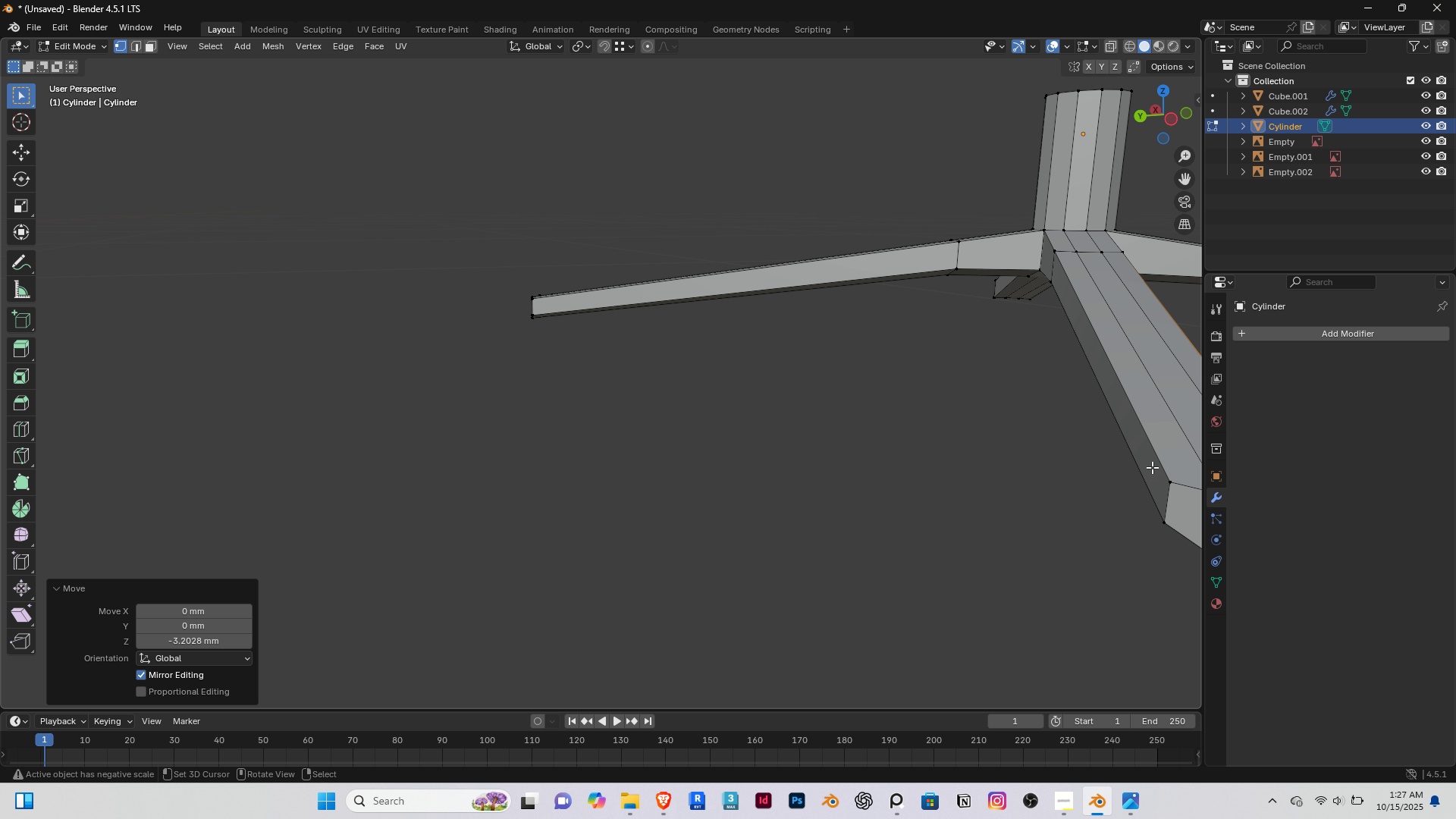 
right_click([1153, 468])
 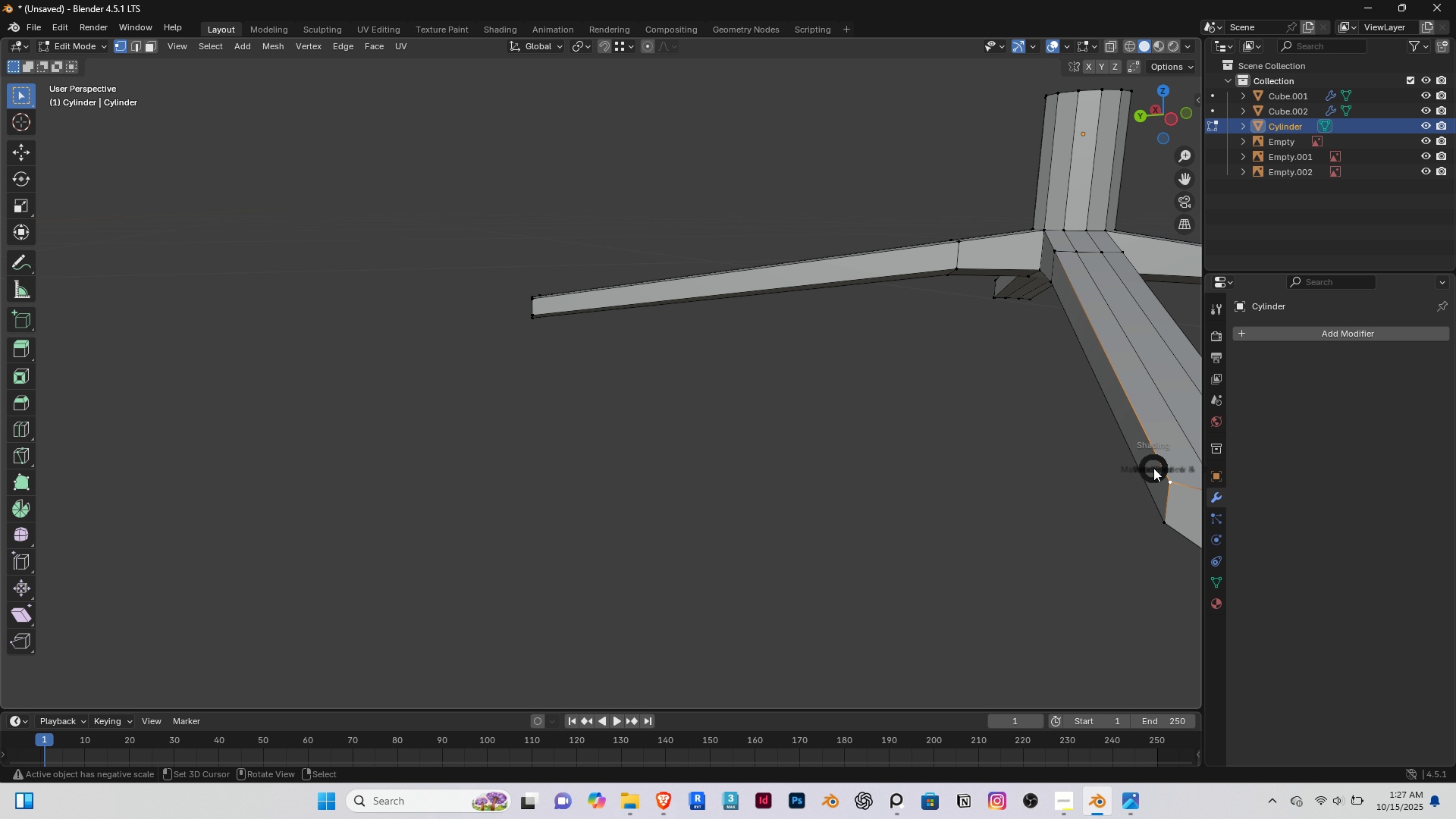 
type(zggz)
 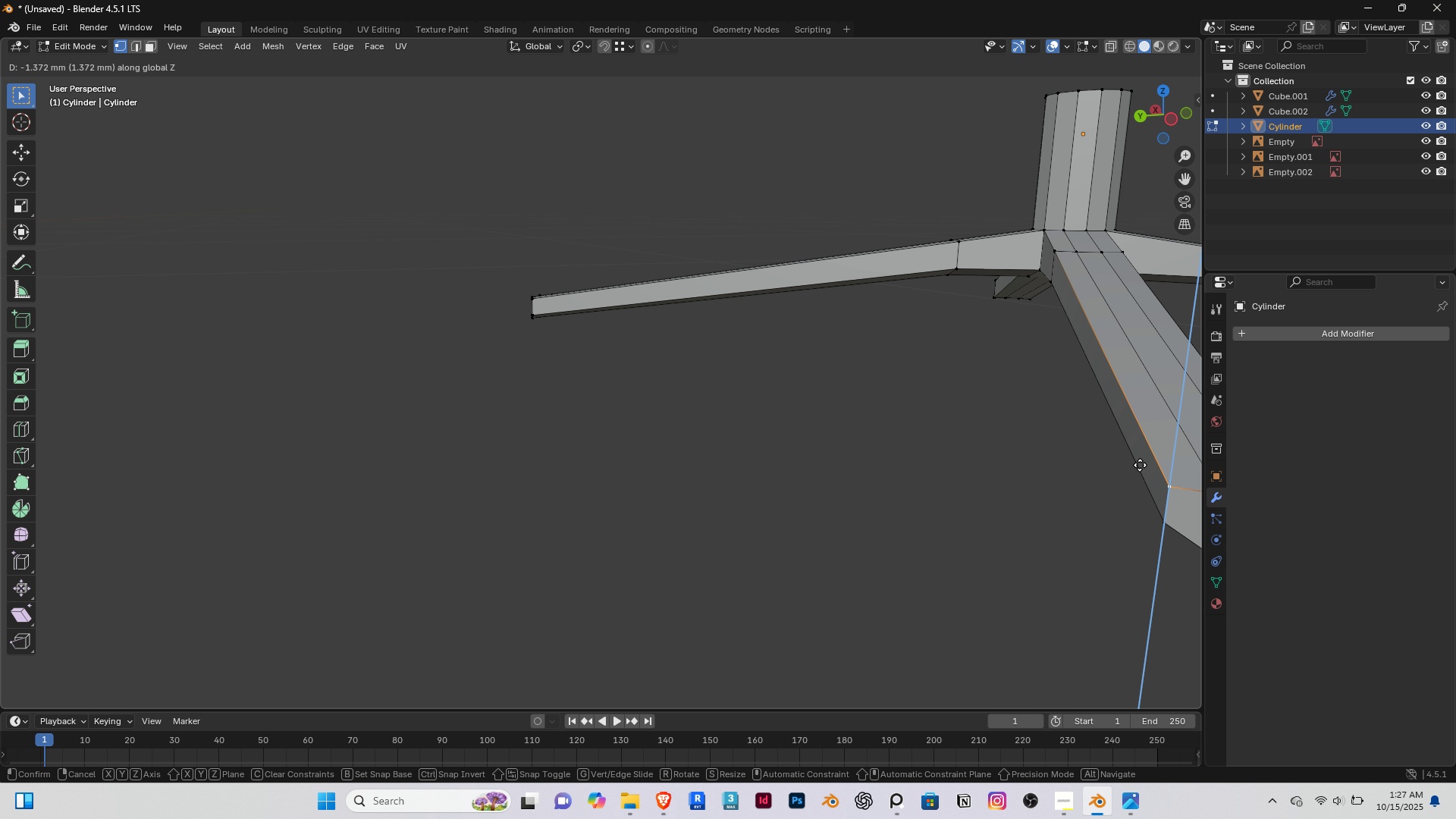 
left_click([1140, 465])
 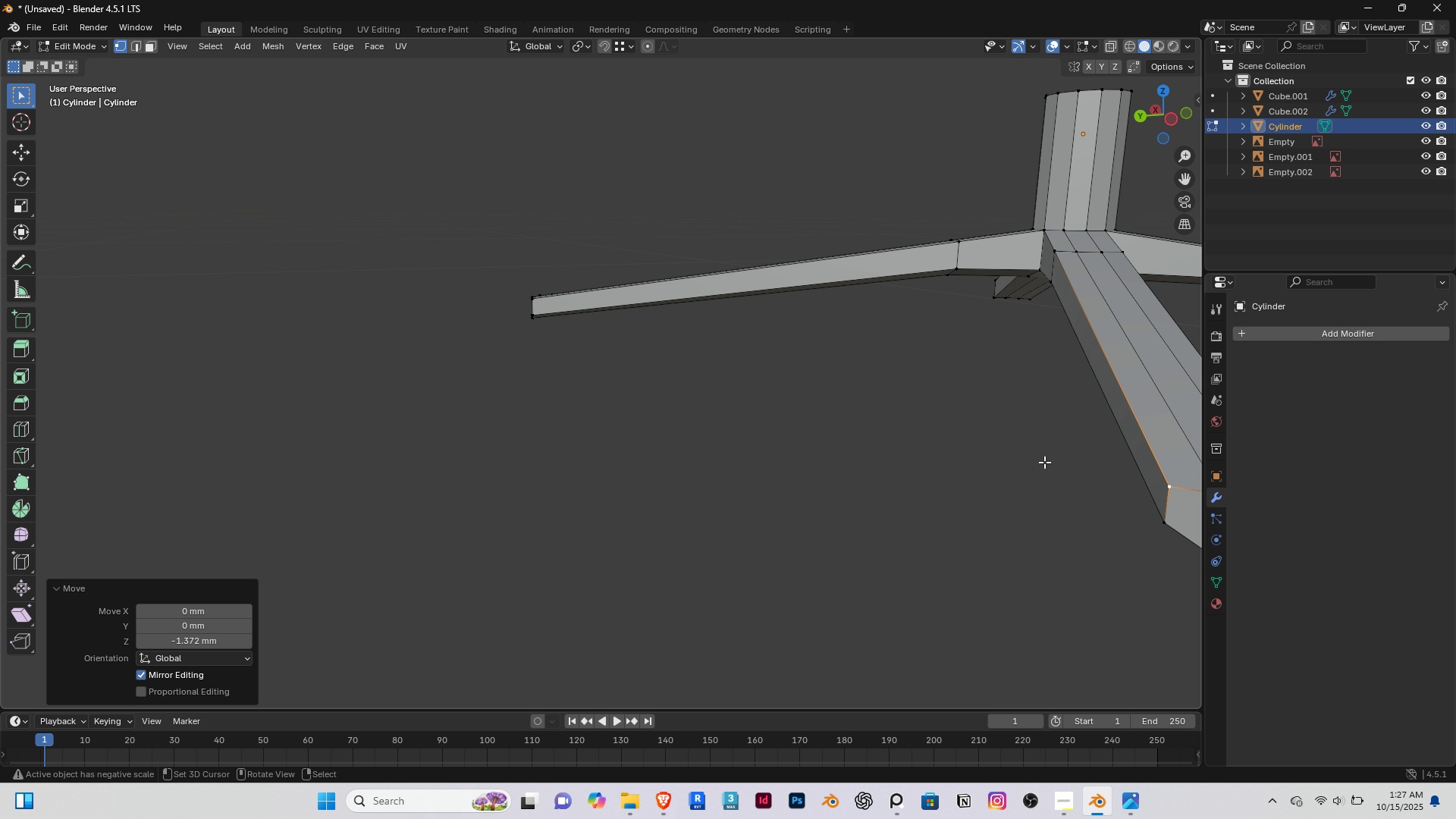 
hold_key(key=ShiftRight, duration=0.46)
 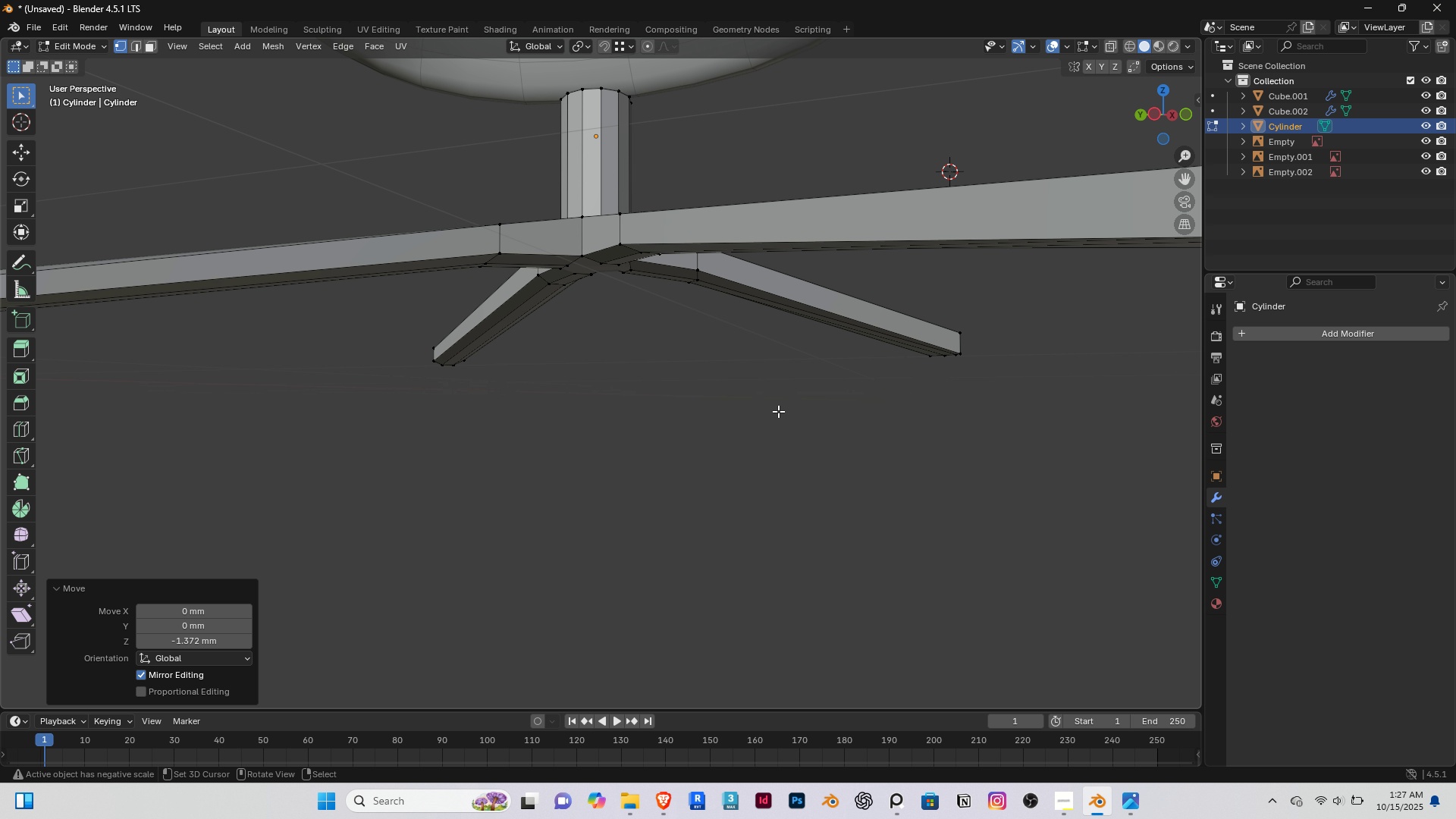 
hold_key(key=ShiftRight, duration=0.86)
 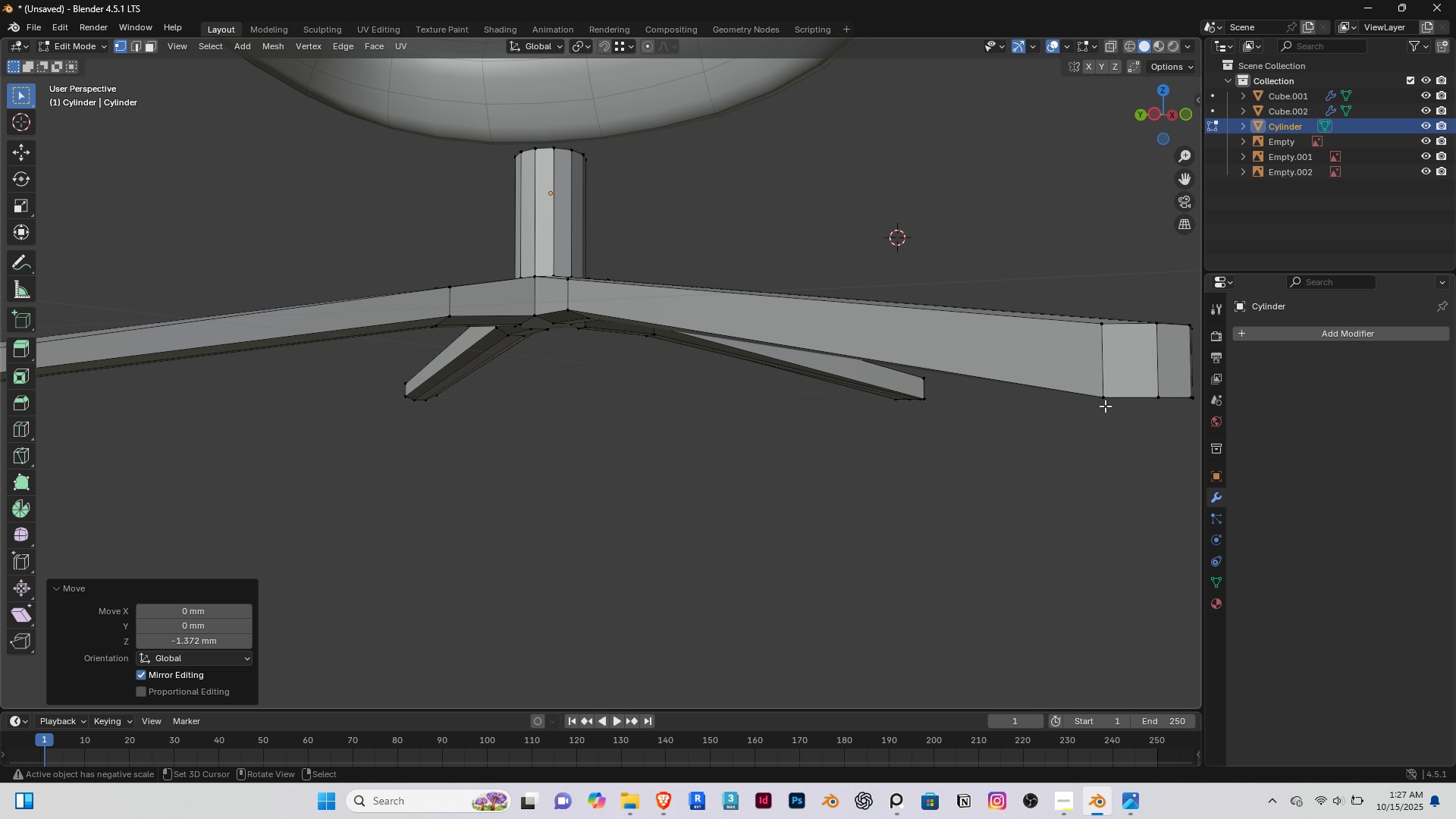 
right_click([1105, 406])
 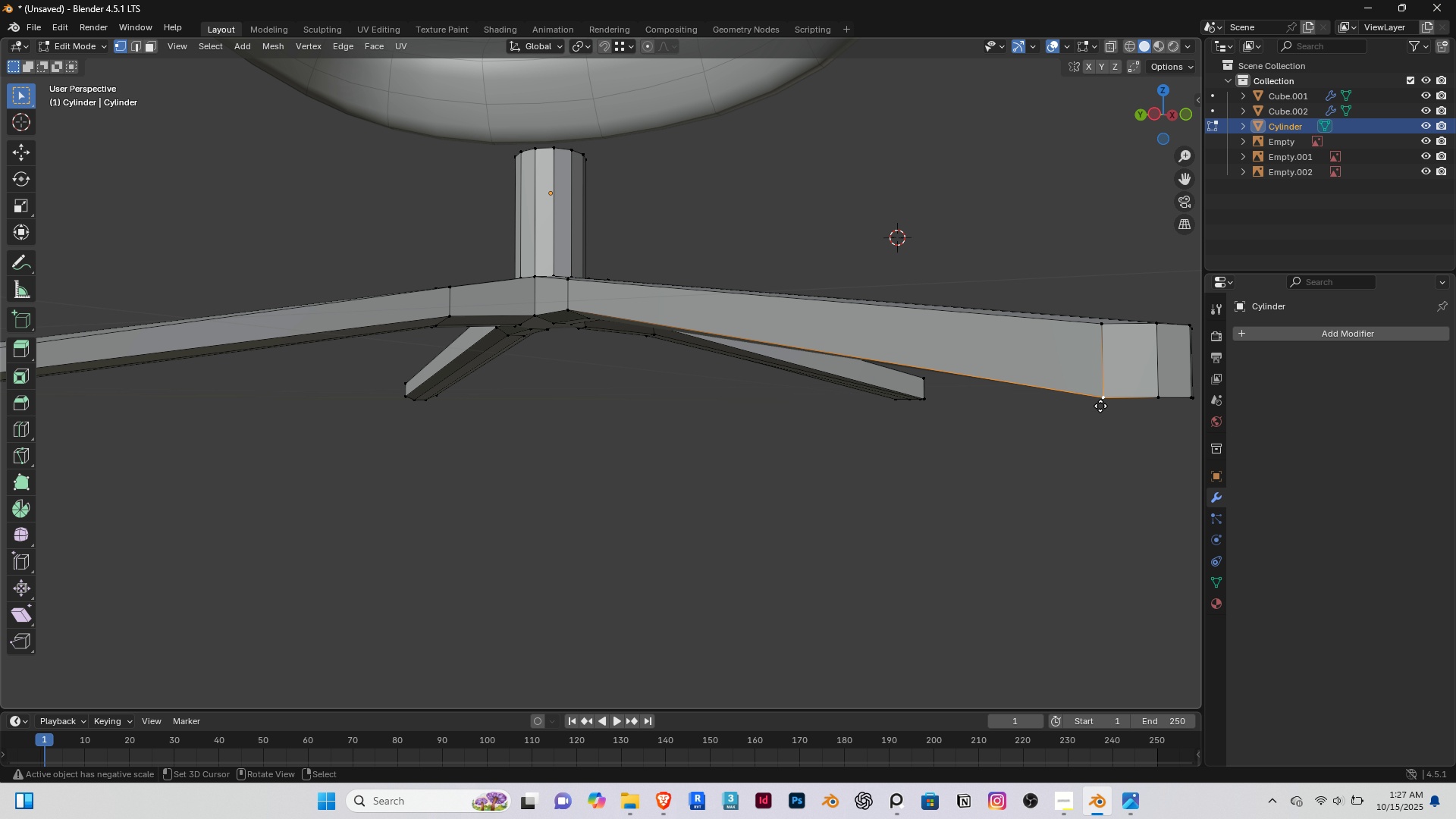 
type(gz)
 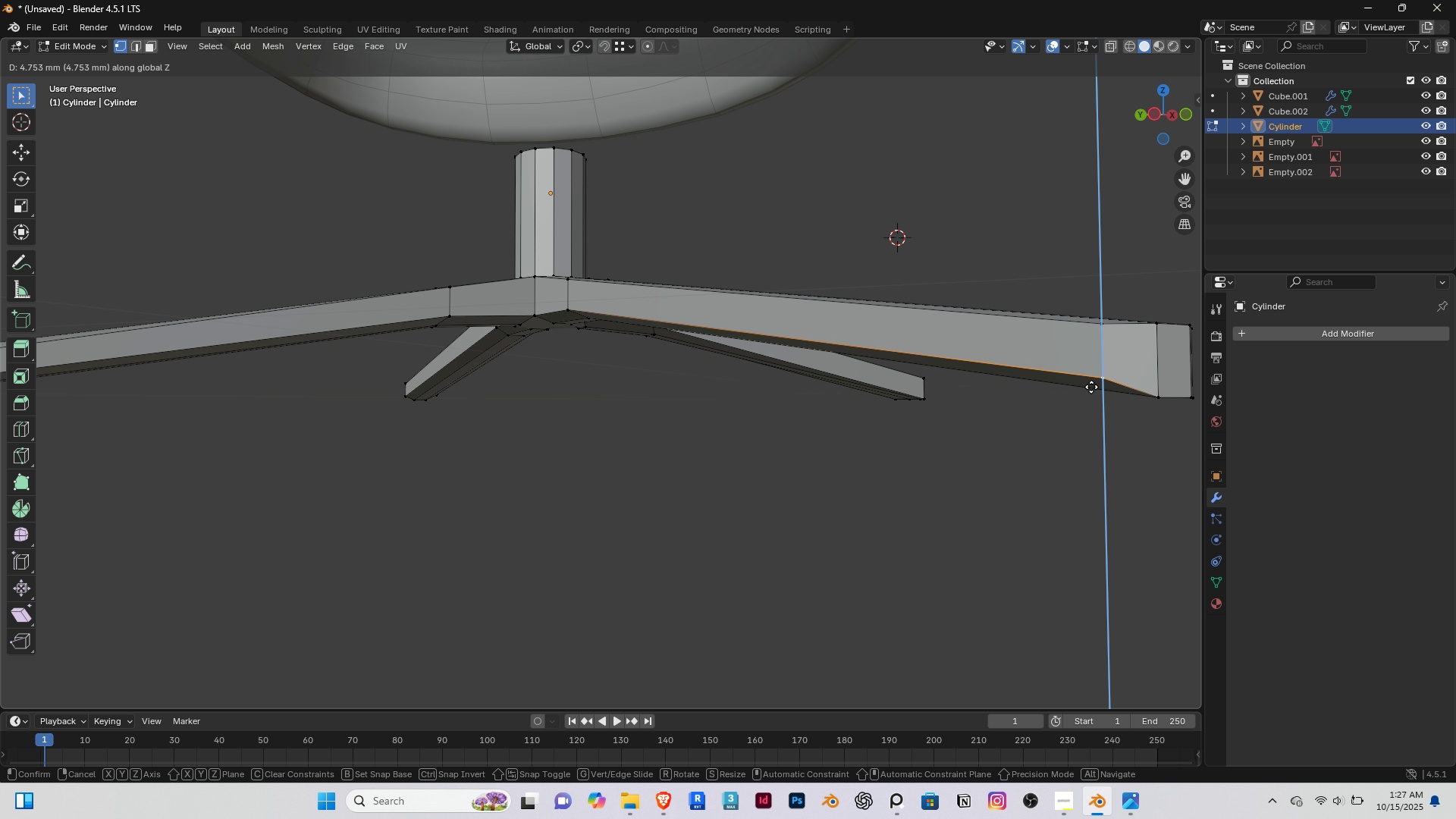 
left_click([1092, 388])
 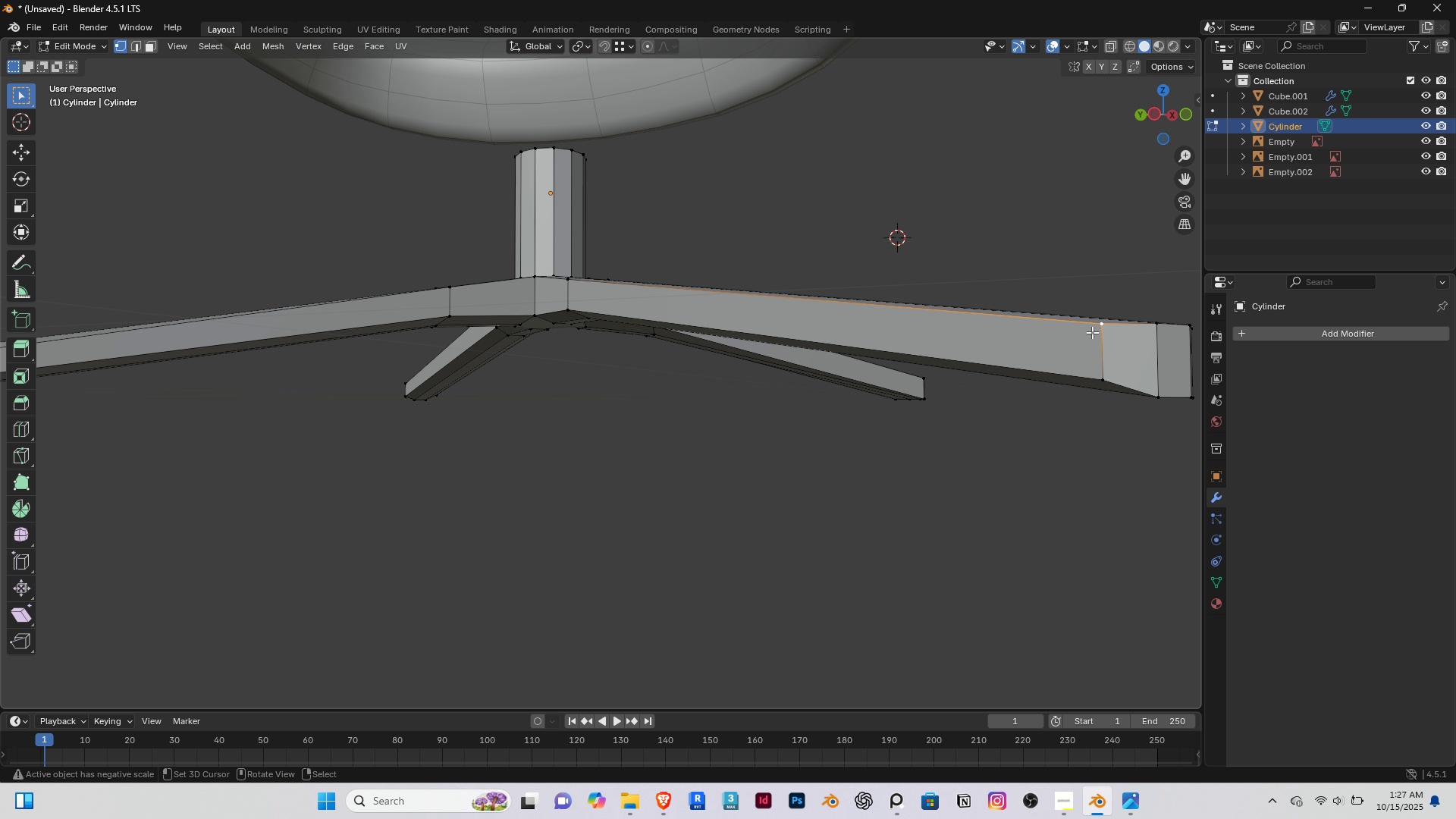 
right_click([1092, 332])
 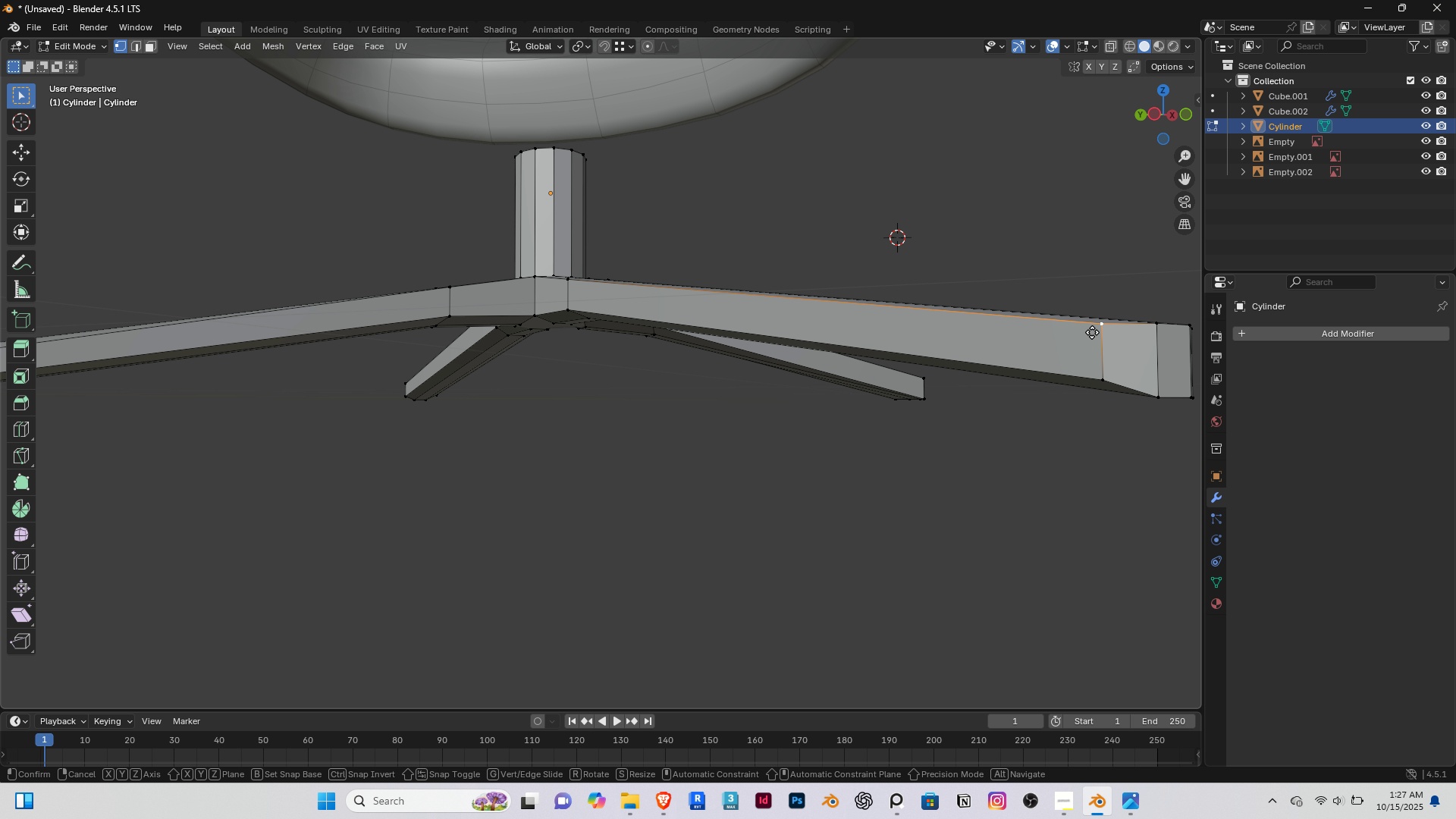 
type(gz)
 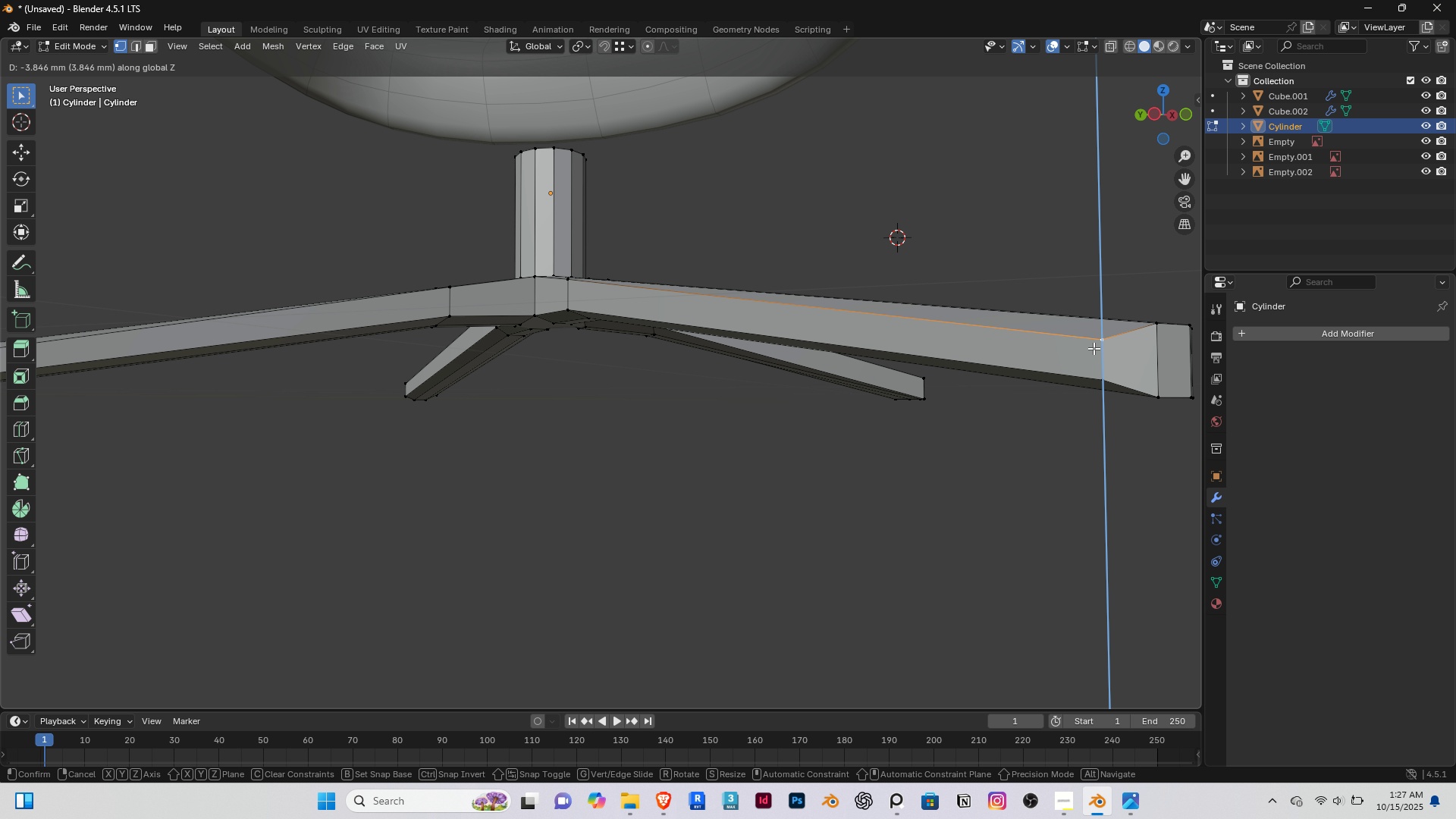 
left_click([1094, 348])
 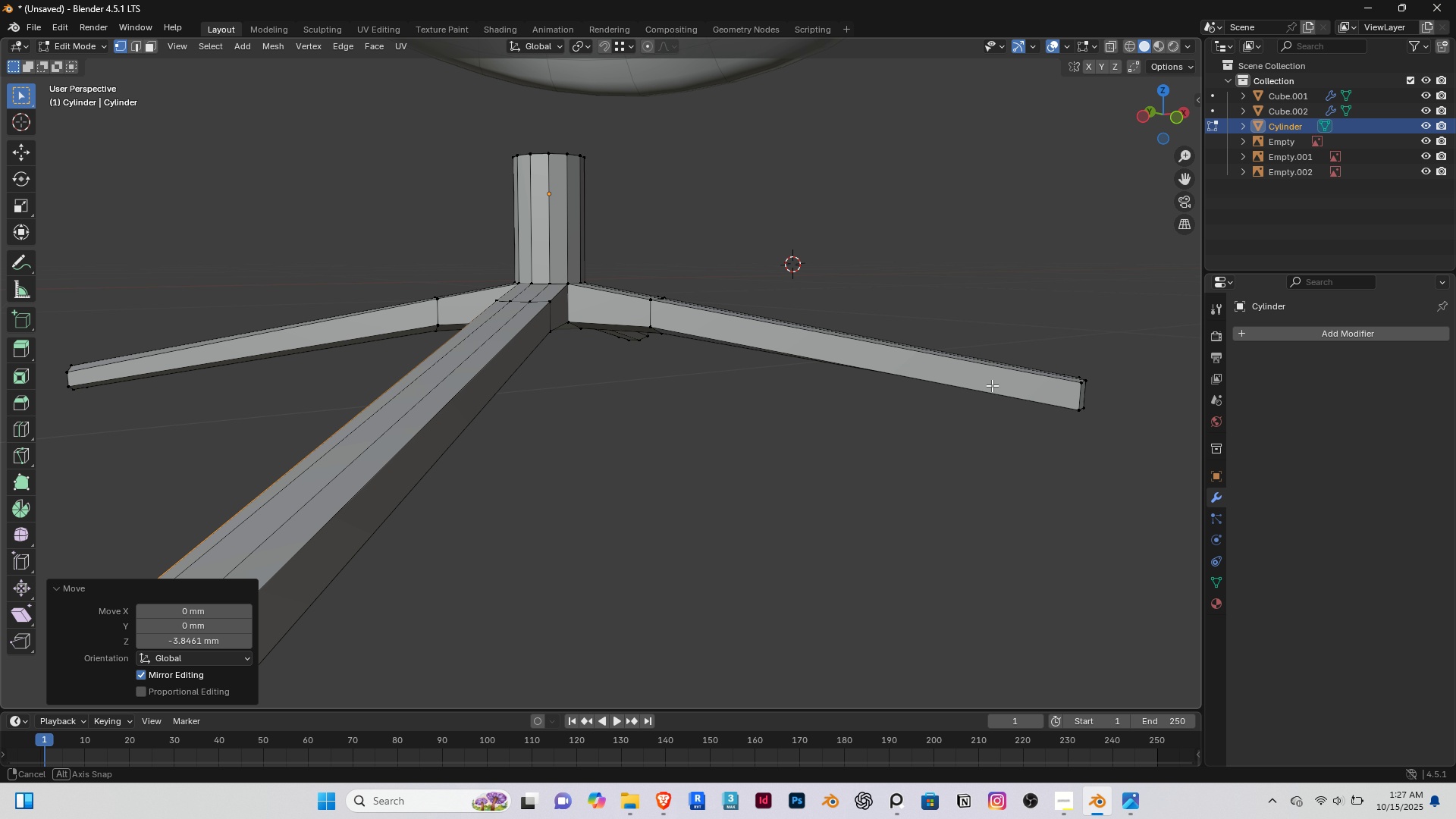 
middle_click([992, 385])
 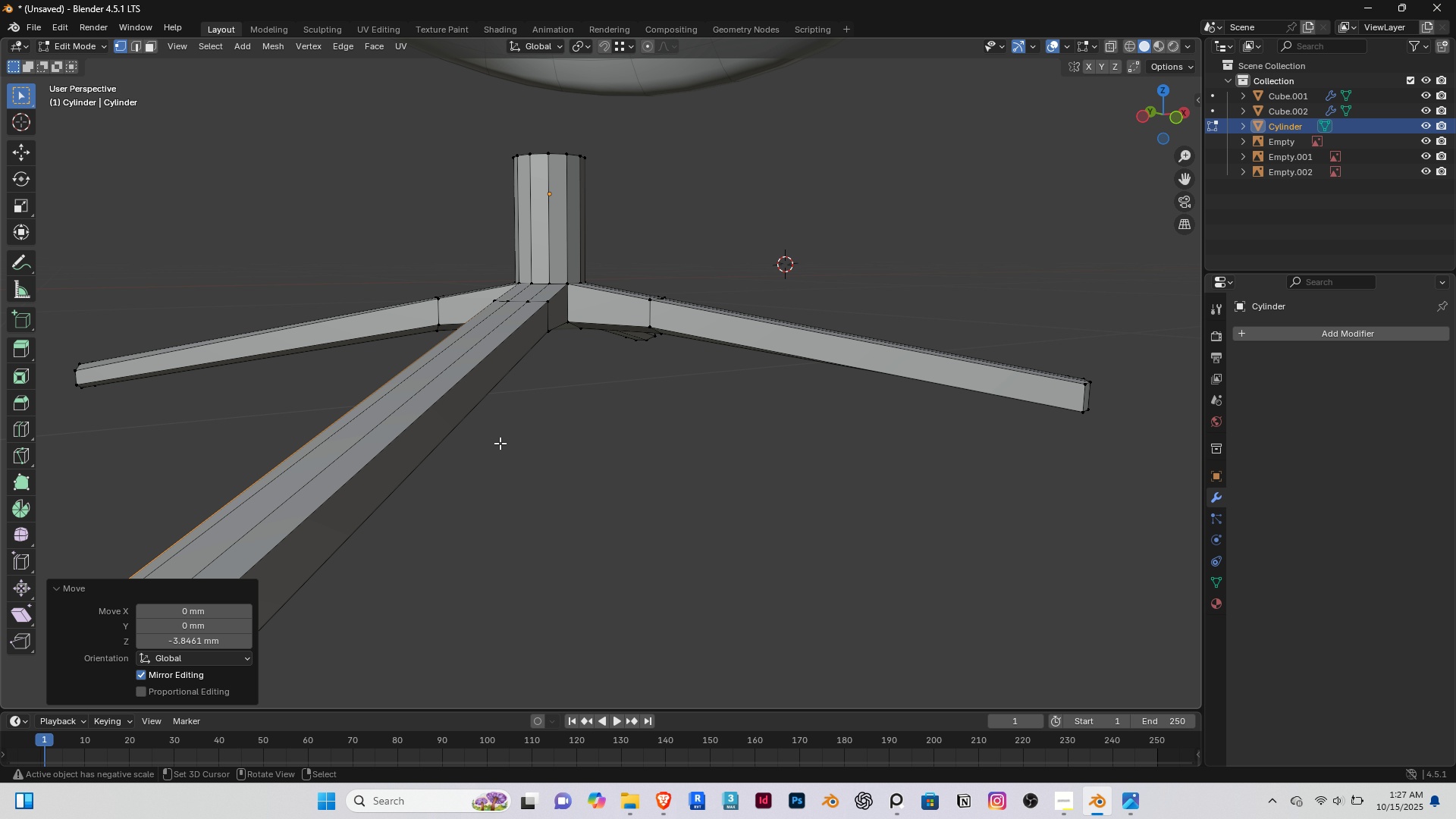 
key(Shift+ShiftRight)
 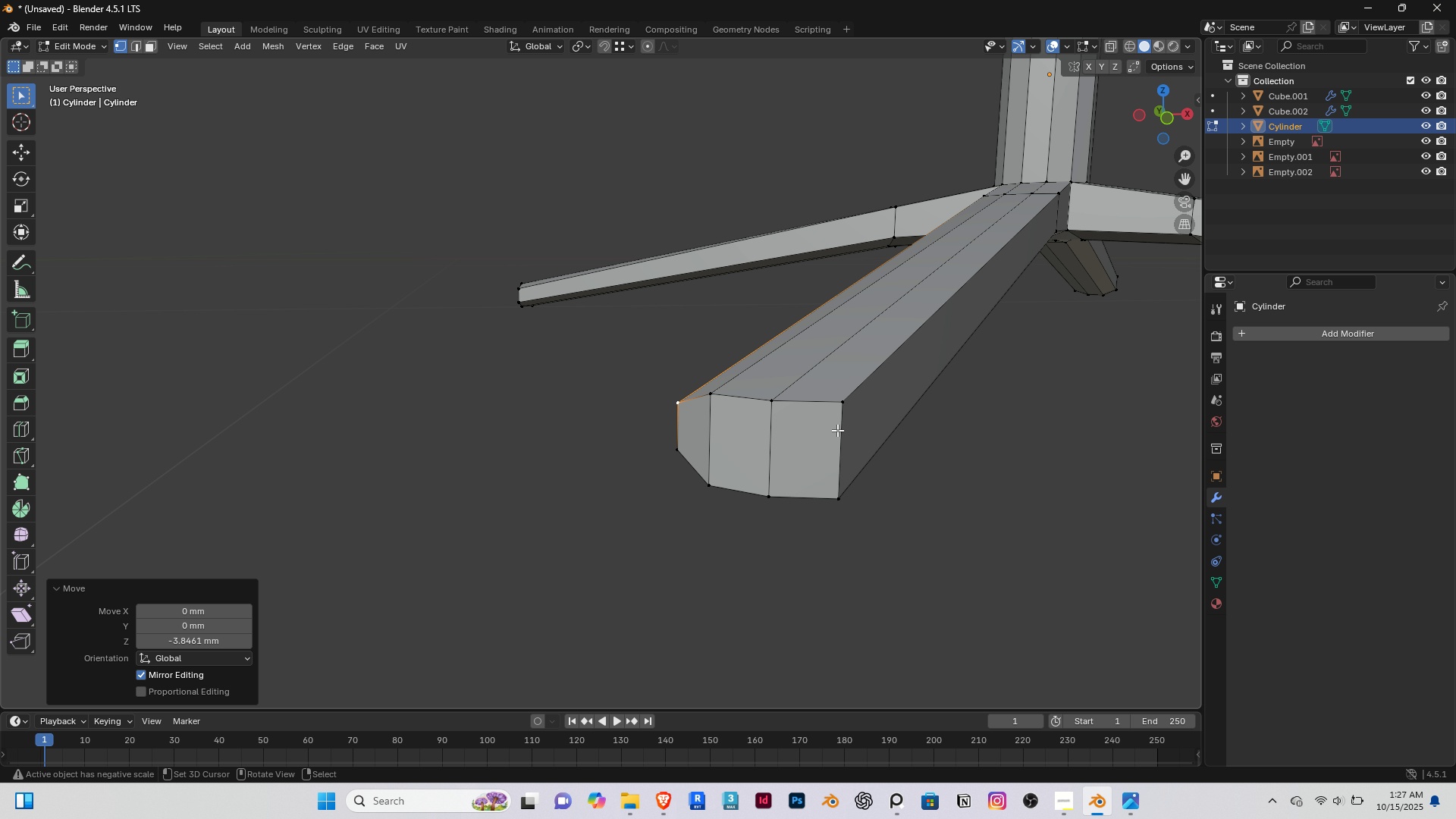 
right_click([843, 418])
 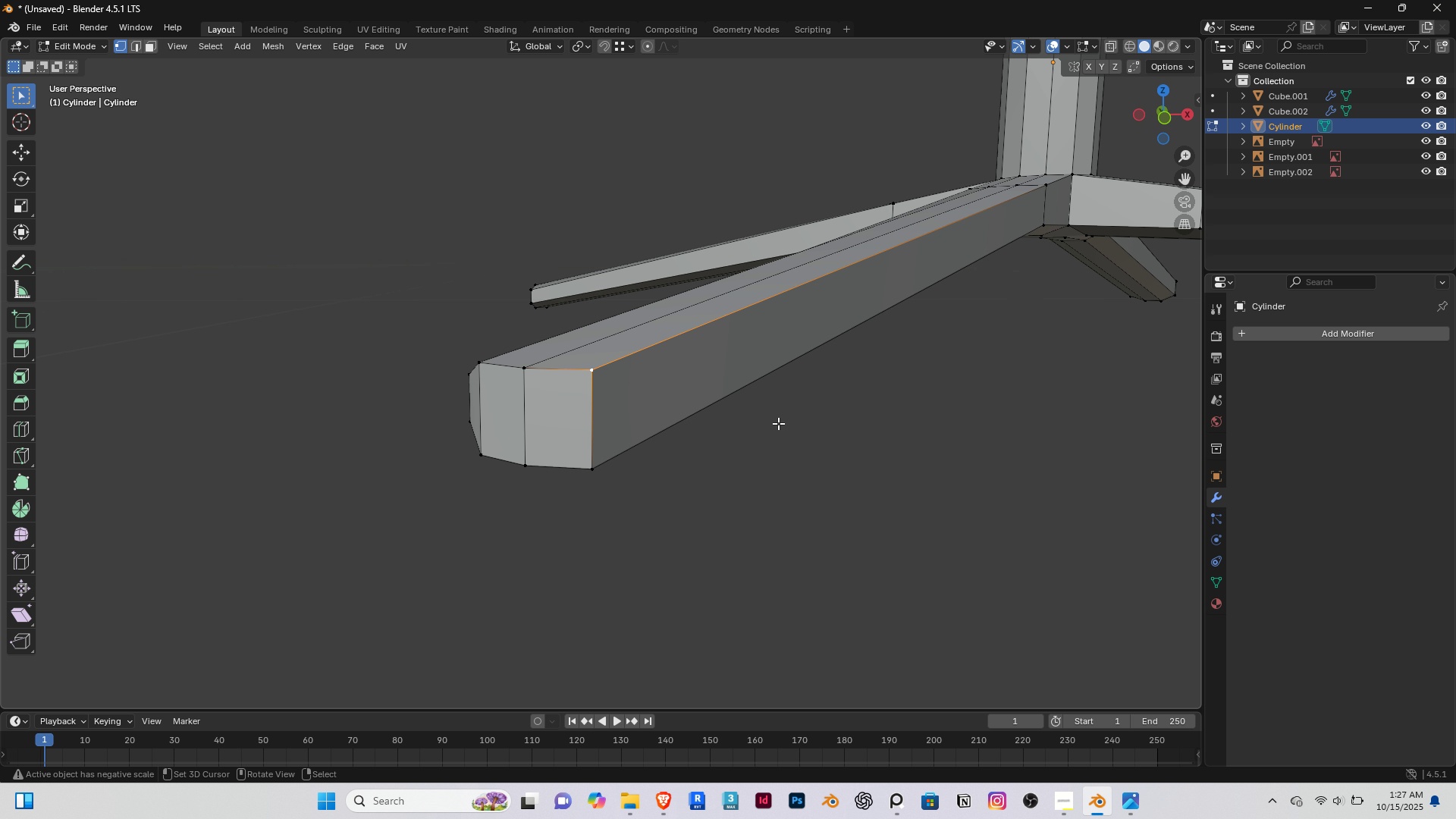 
type(gz)
 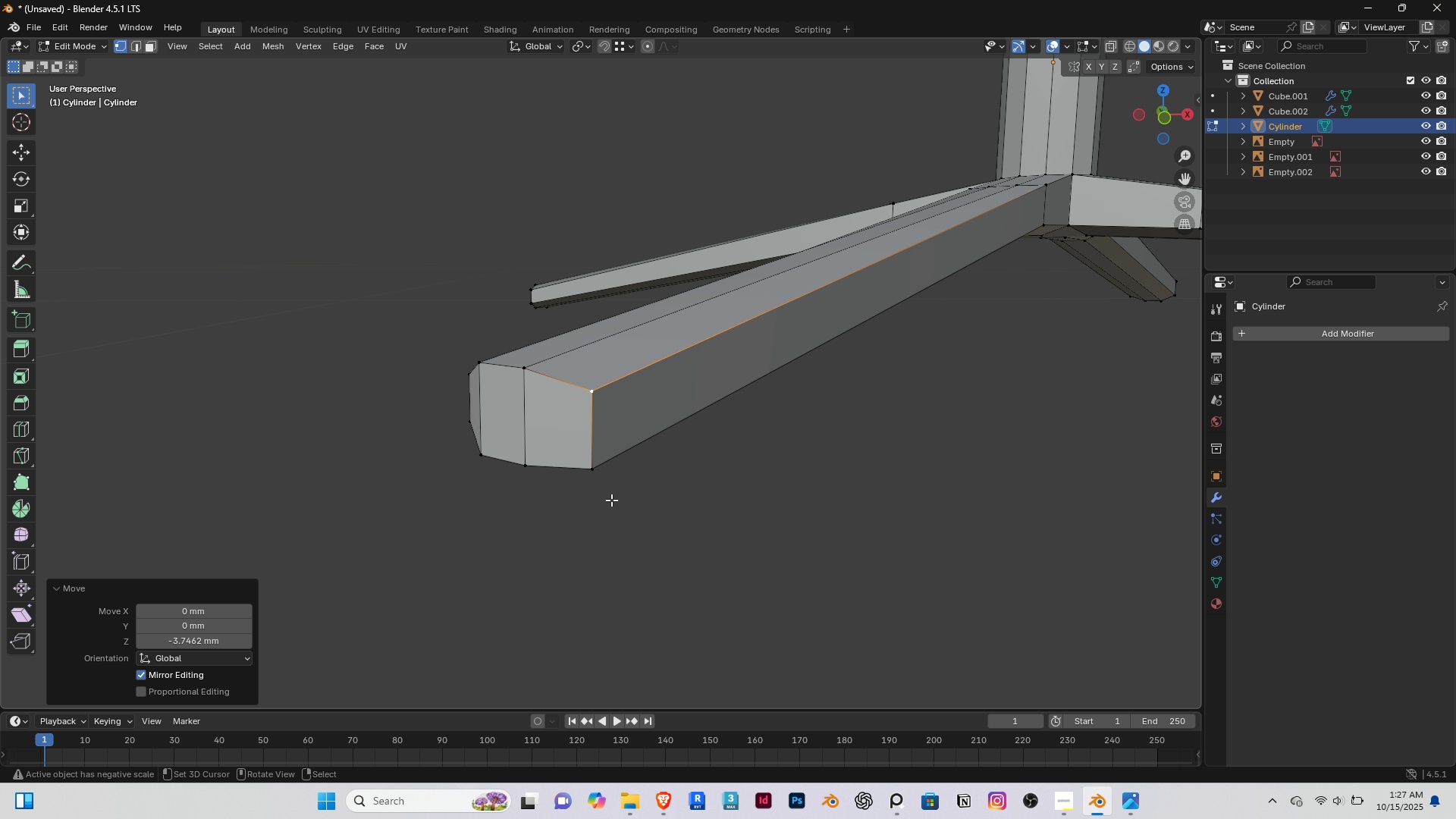 
right_click([606, 461])
 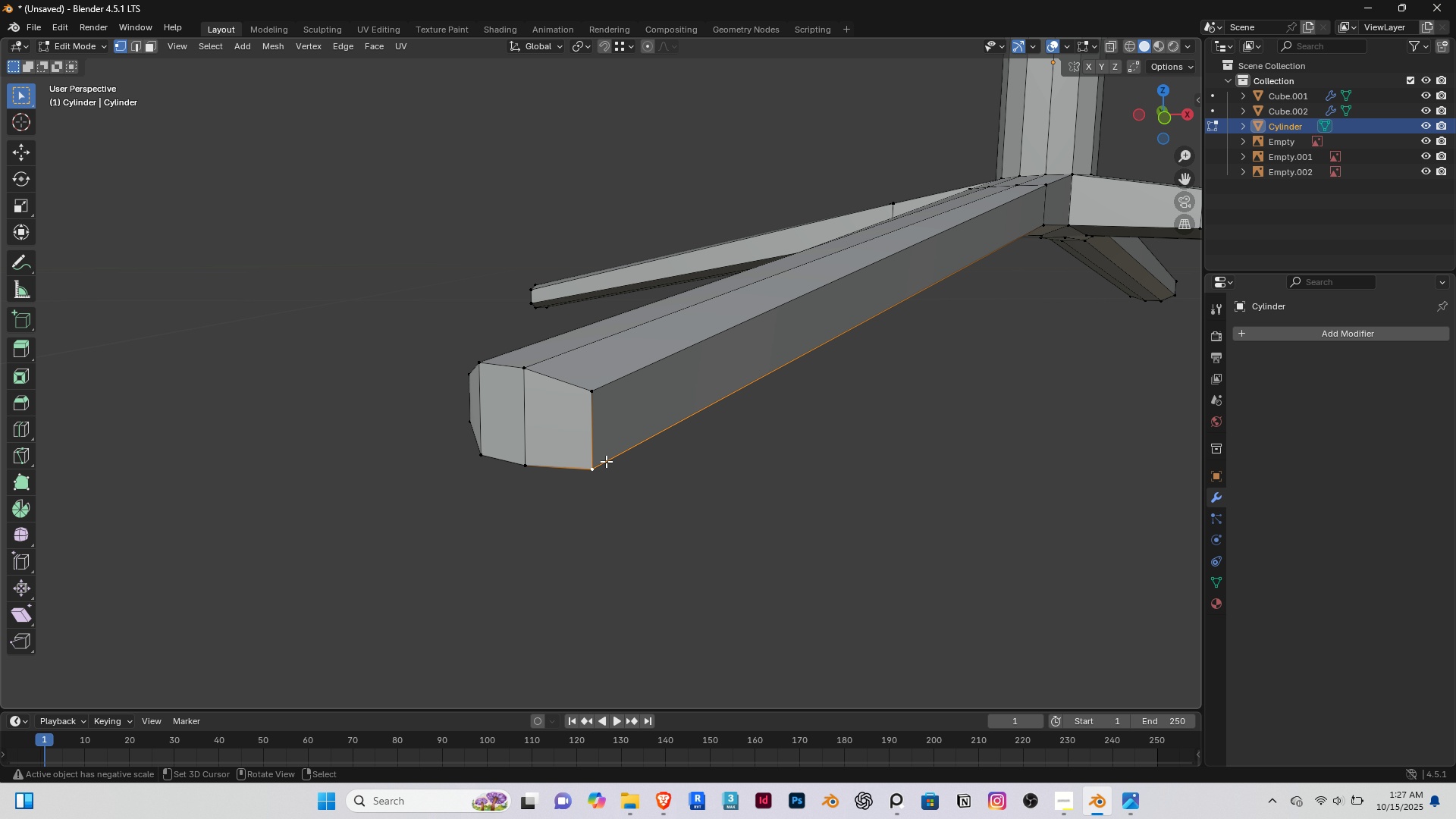 
key(G)
 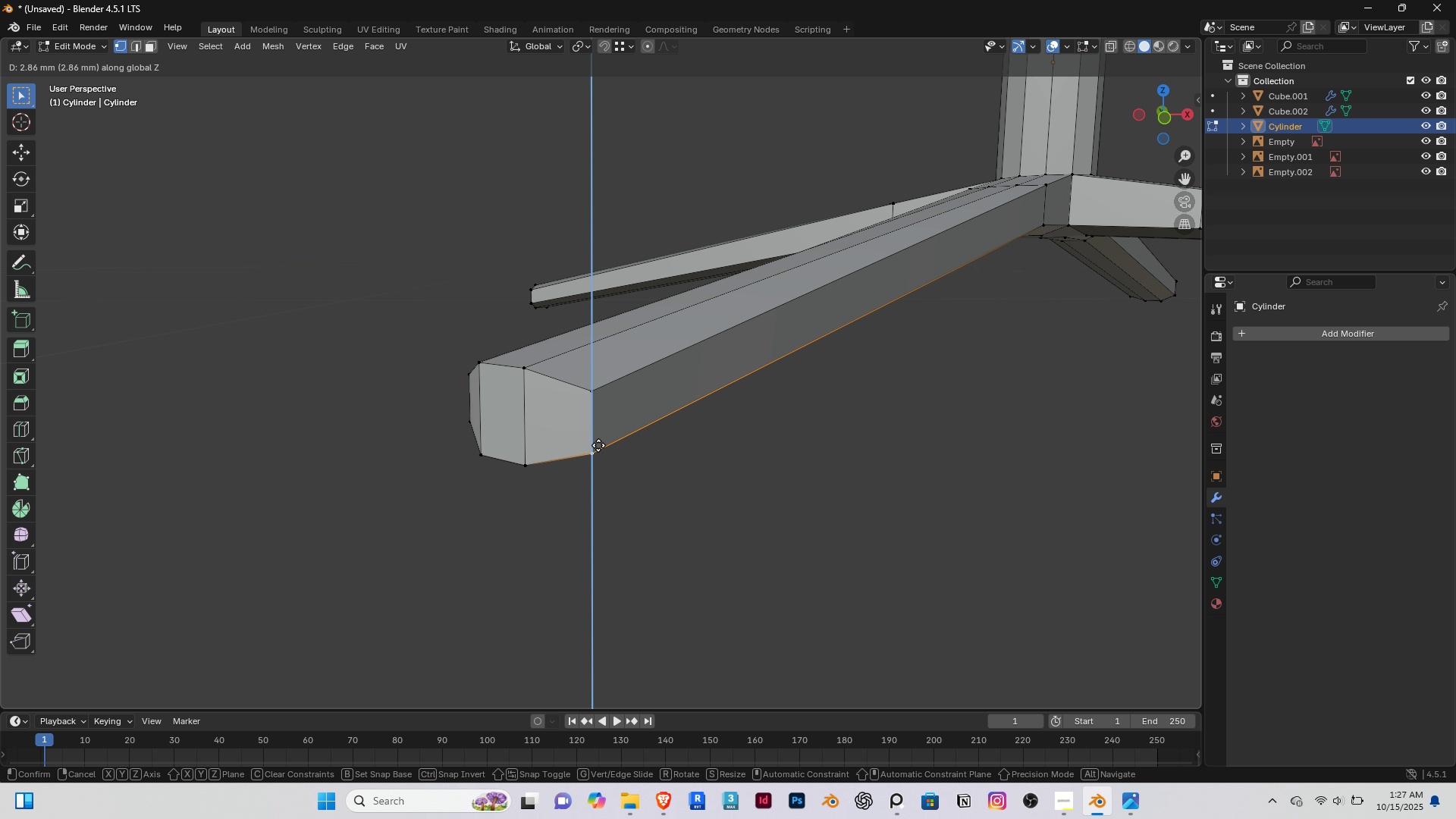 
left_click([595, 442])
 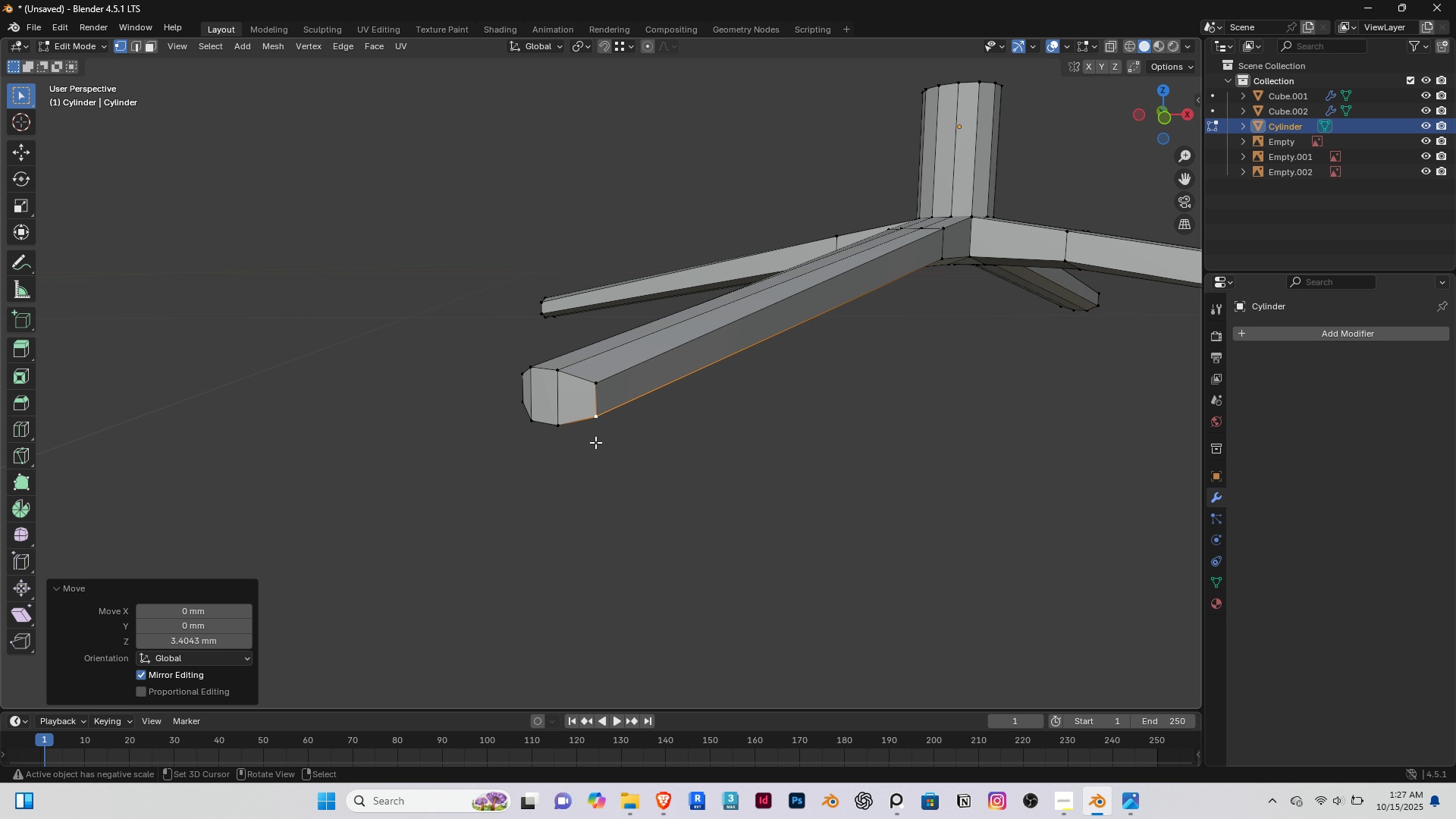 
scroll: coordinate [595, 442], scroll_direction: down, amount: 2.0
 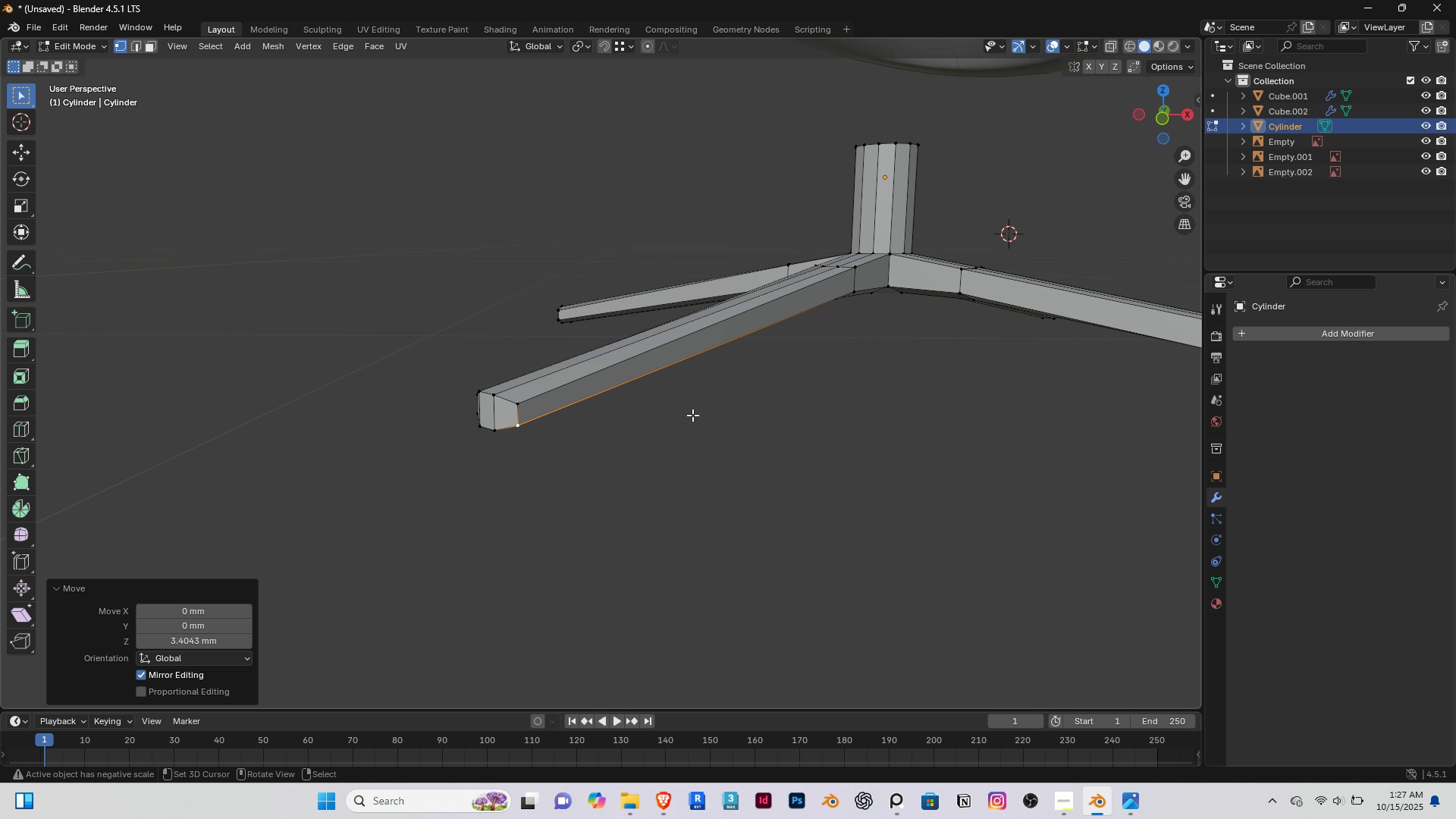 
hold_key(key=ShiftRight, duration=0.45)
 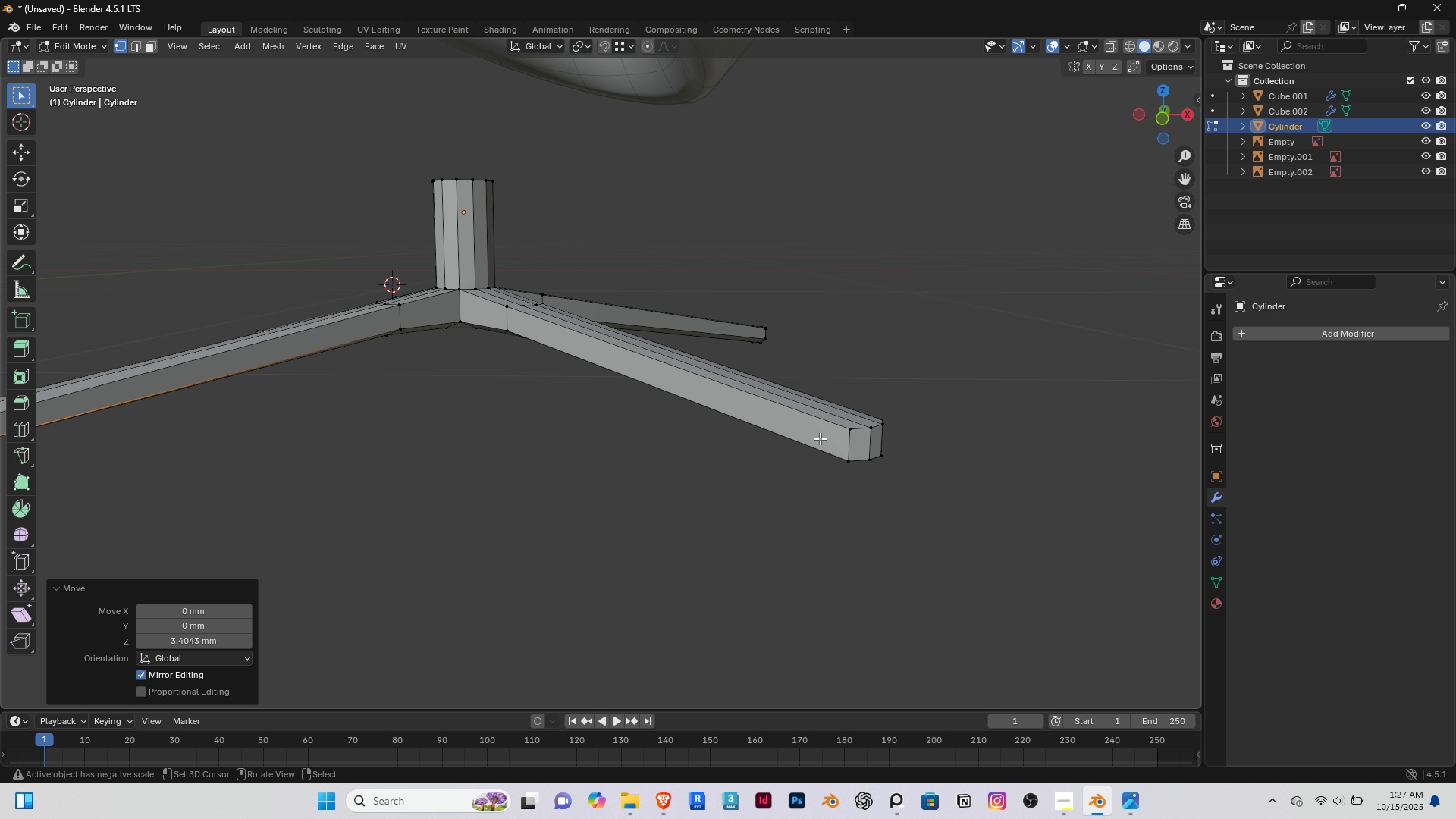 
scroll: coordinate [819, 438], scroll_direction: up, amount: 1.0
 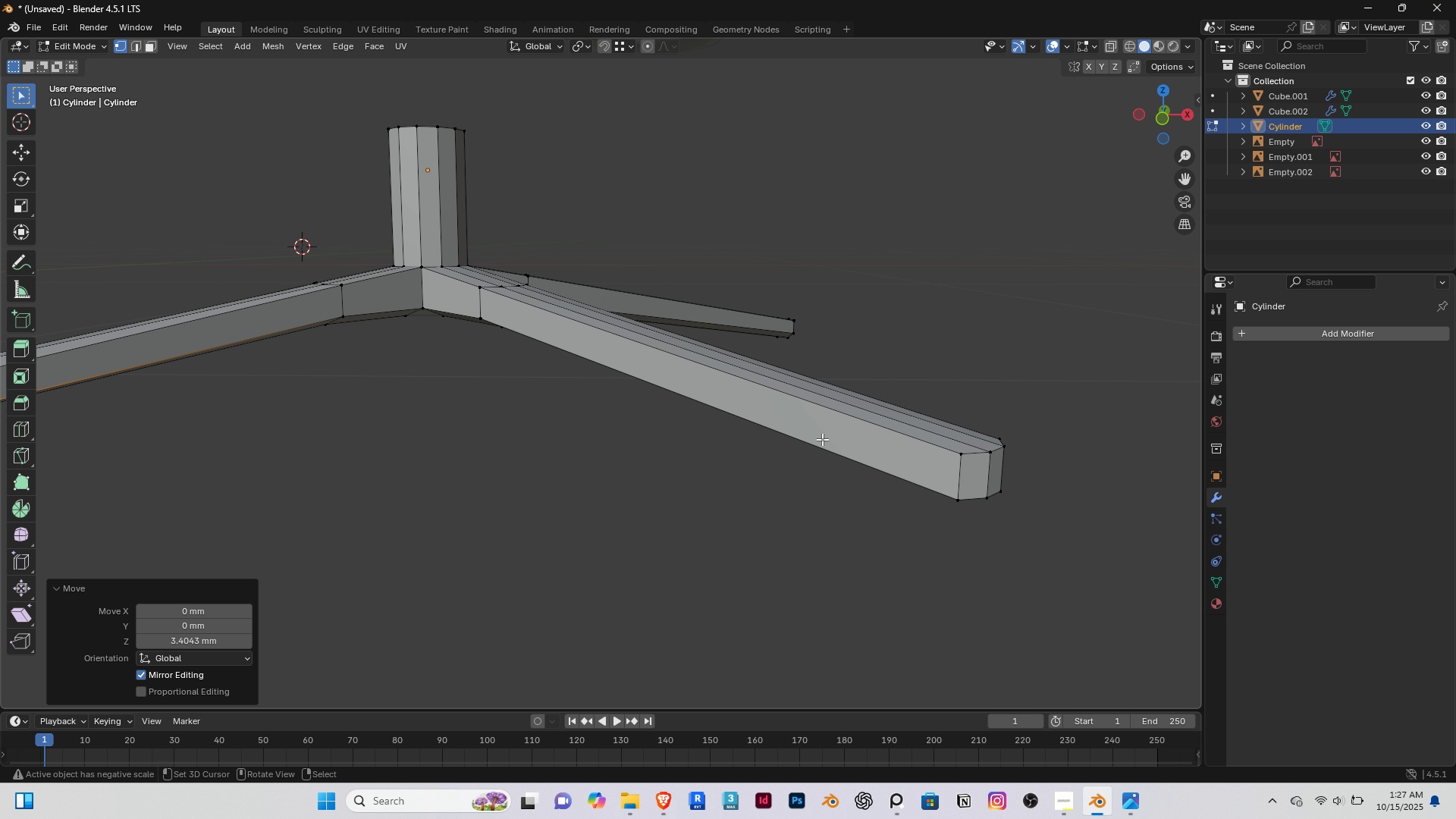 
key(Shift+ShiftRight)
 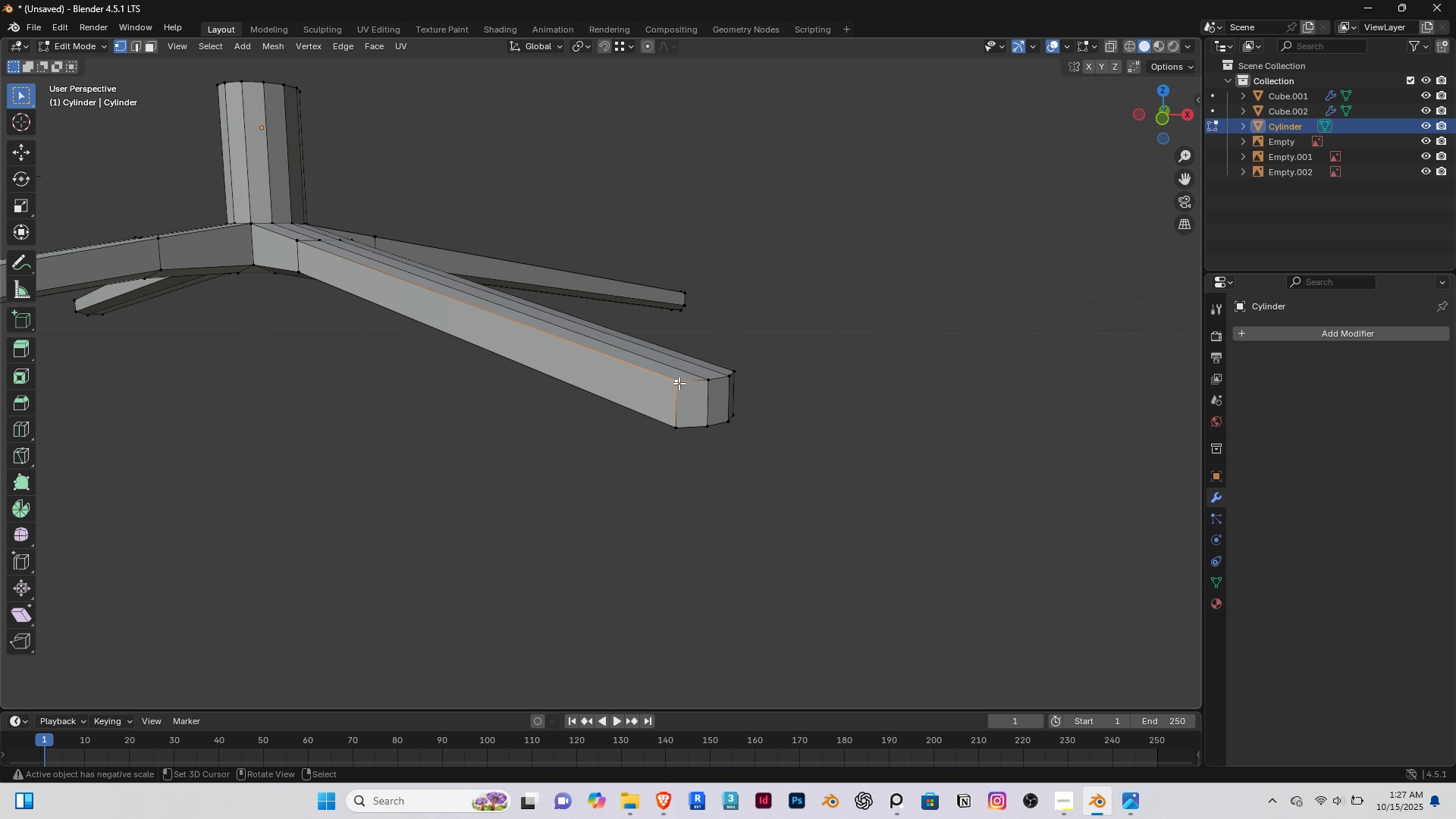 
right_click([679, 381])
 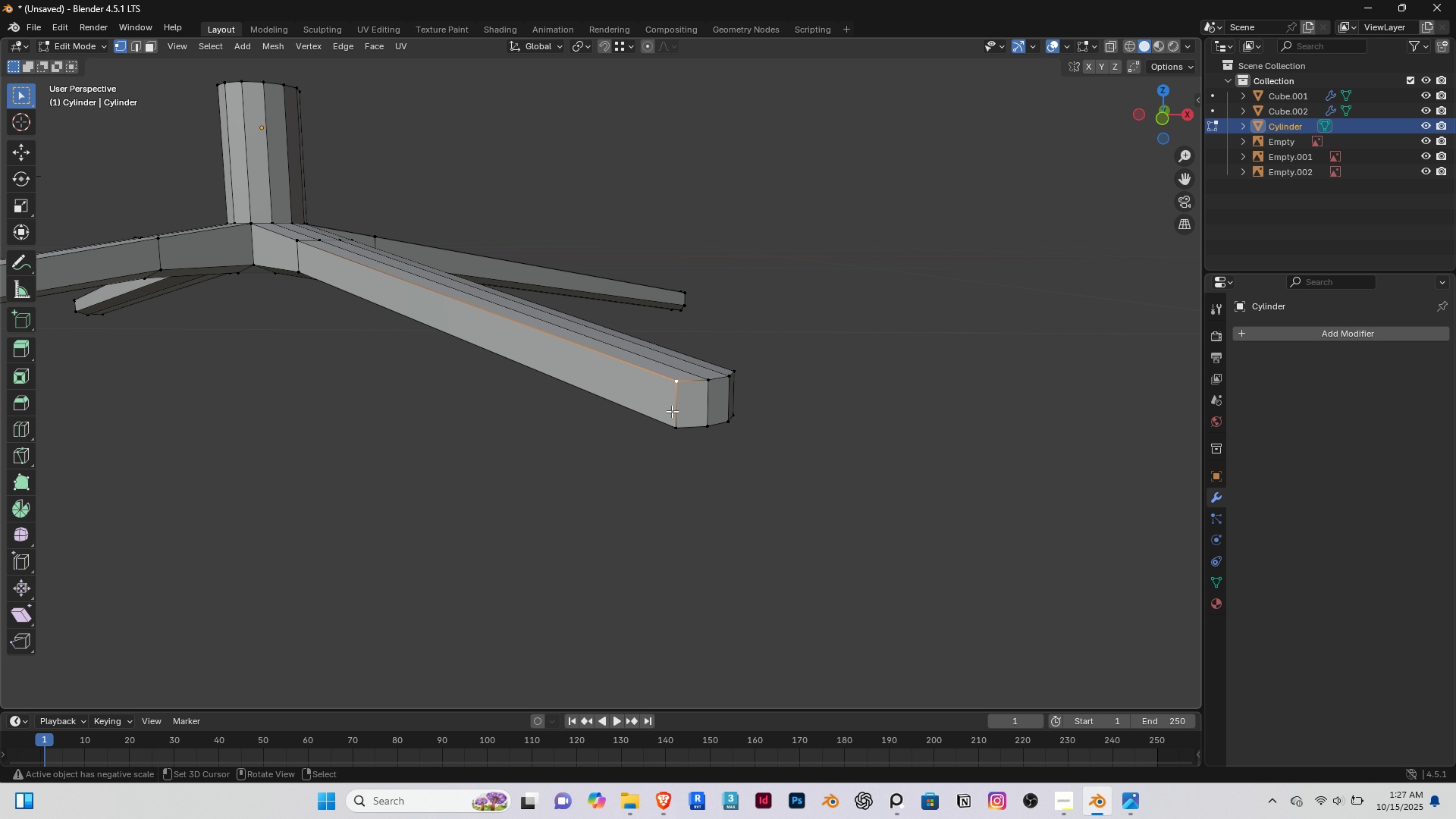 
scroll: coordinate [670, 411], scroll_direction: up, amount: 2.0
 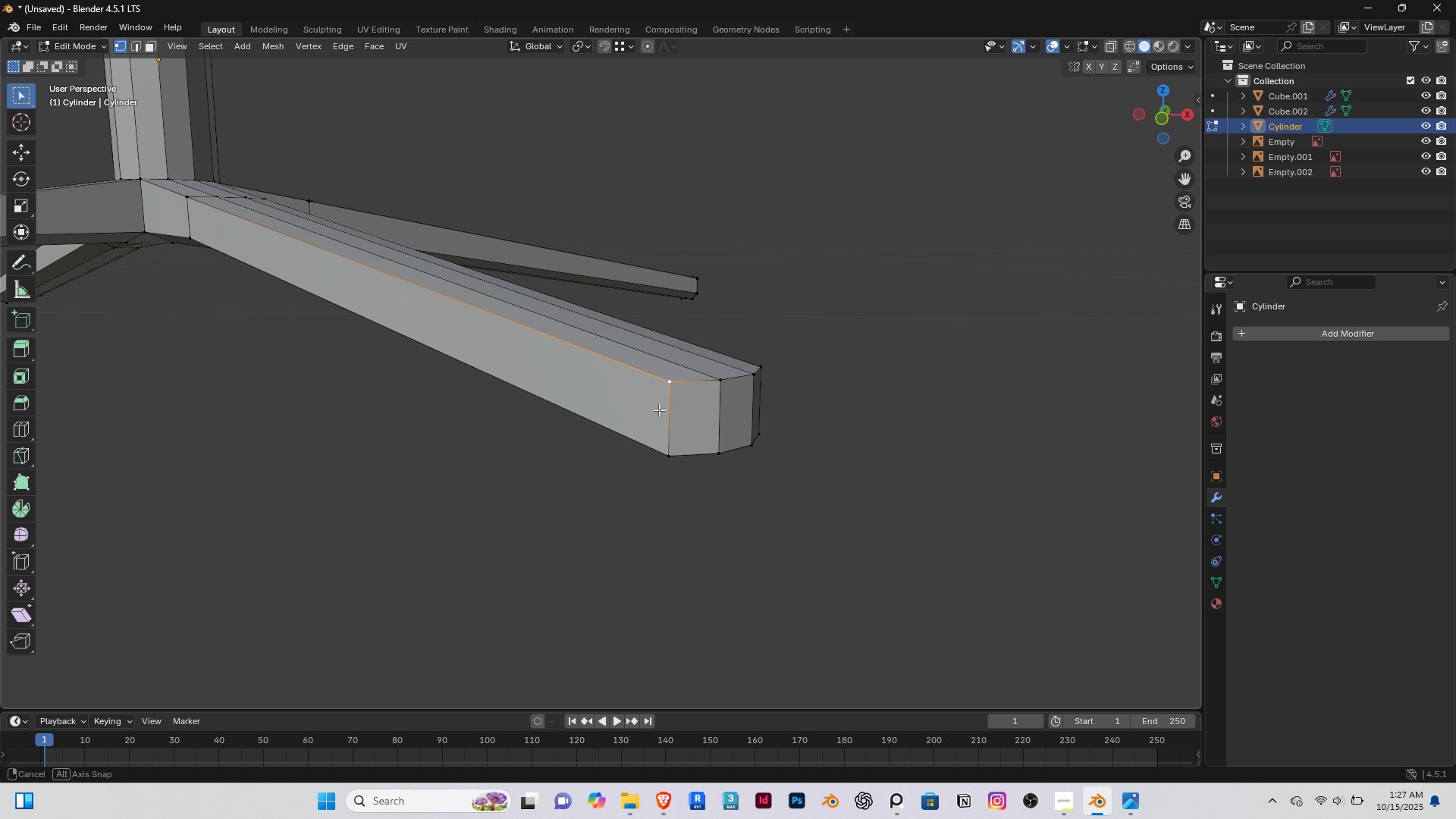 
hold_key(key=ShiftRight, duration=0.36)
 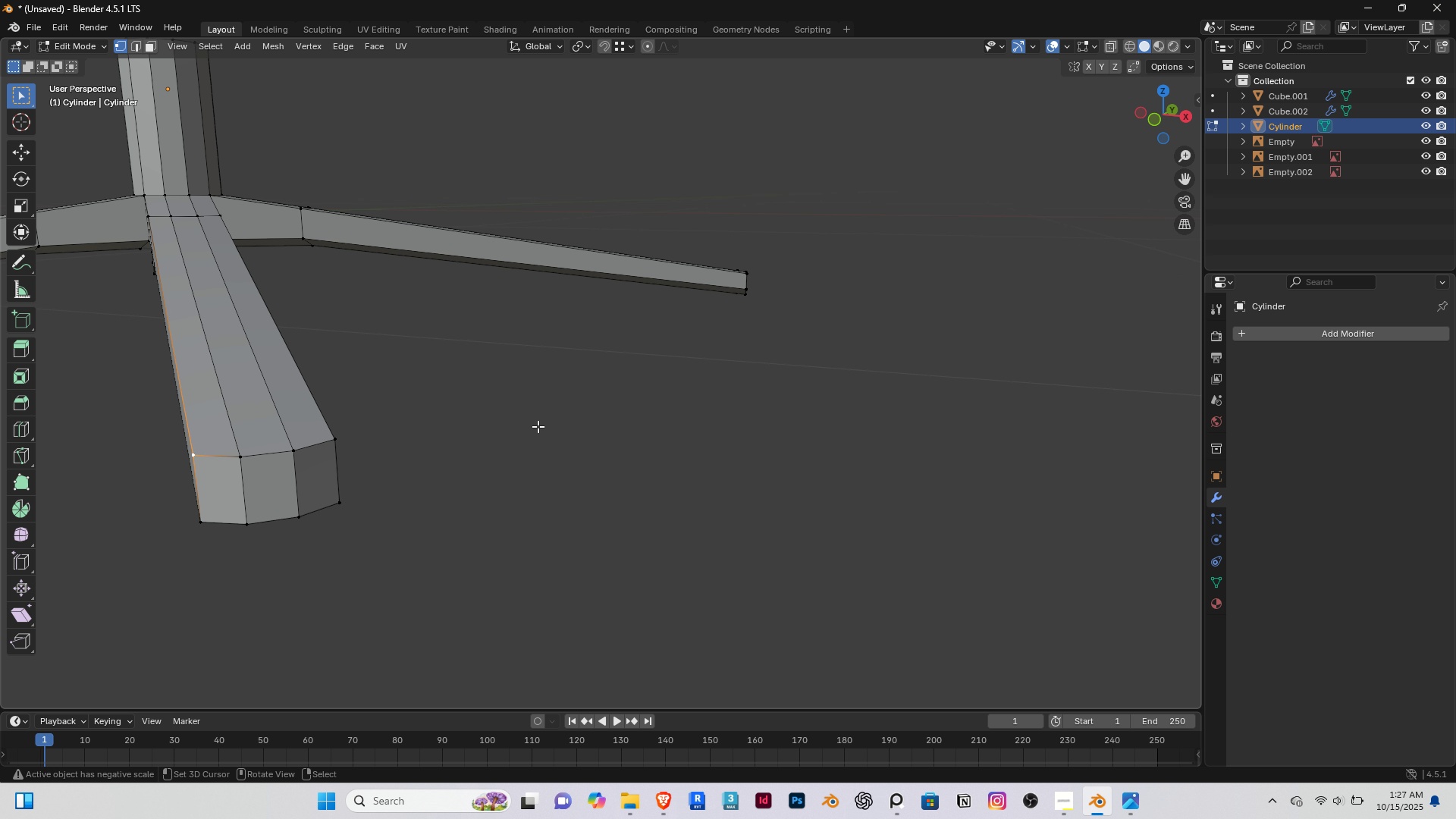 
hold_key(key=ShiftRight, duration=0.86)
 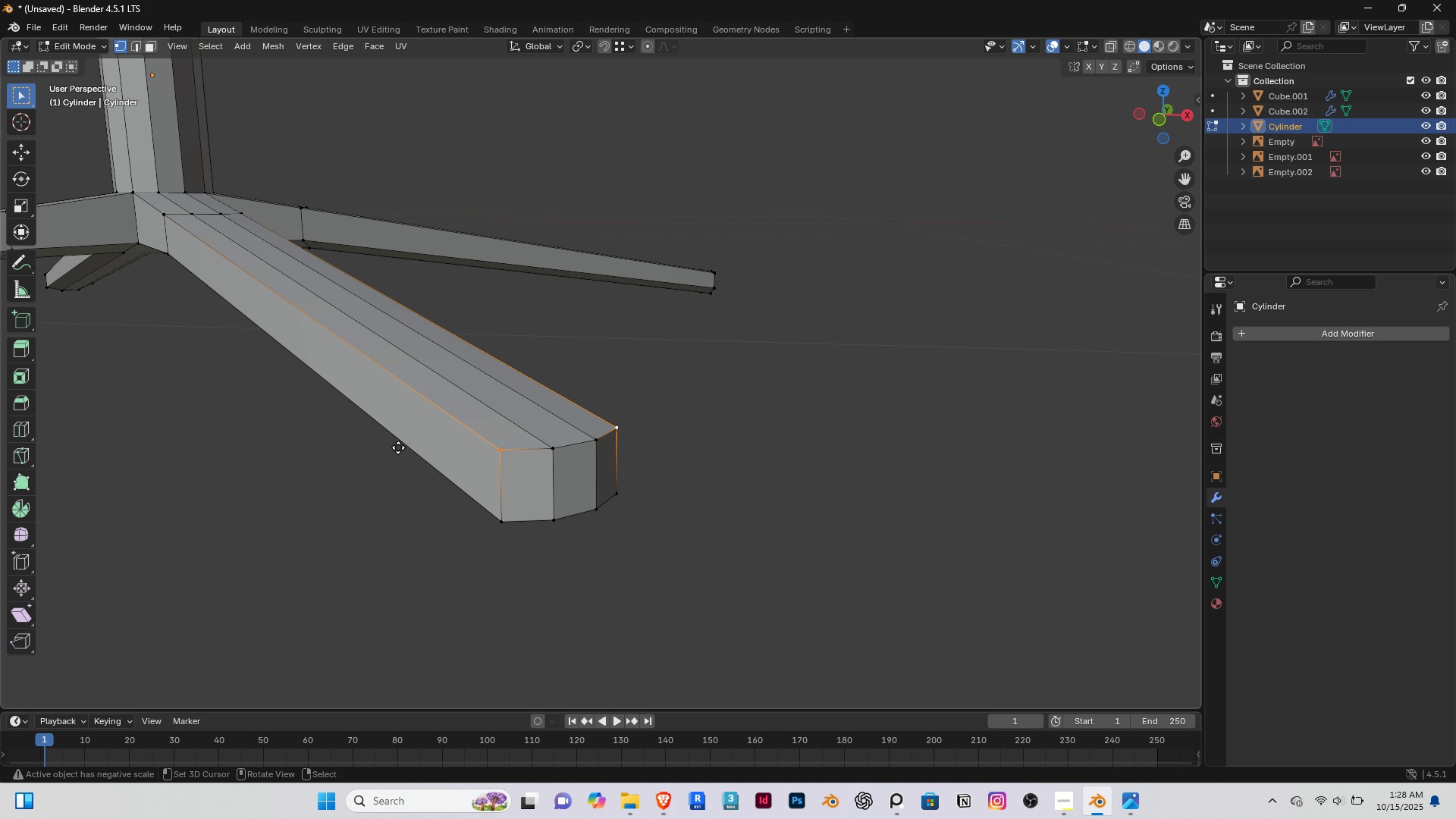 
type(gz)
 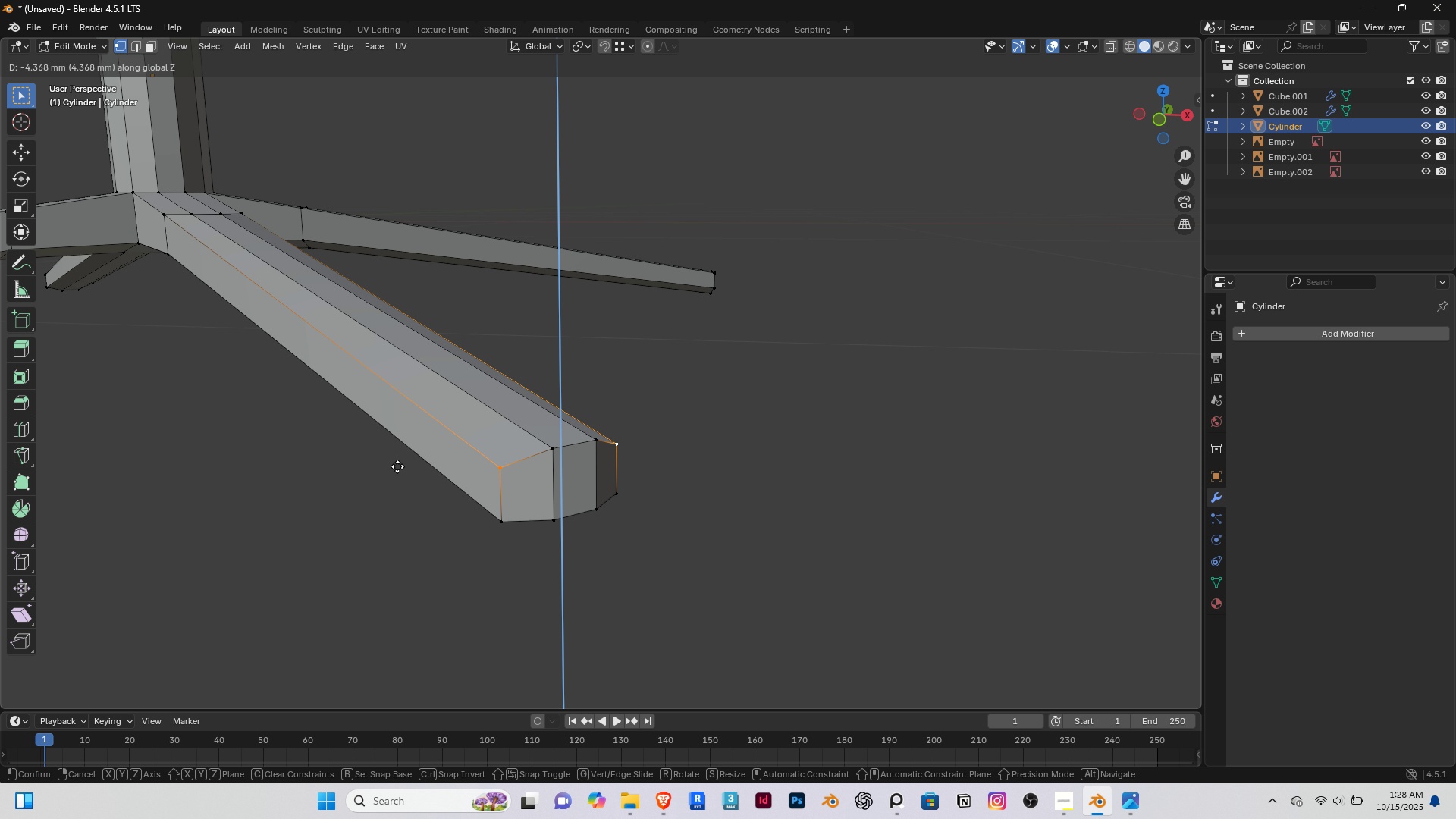 
left_click([398, 466])
 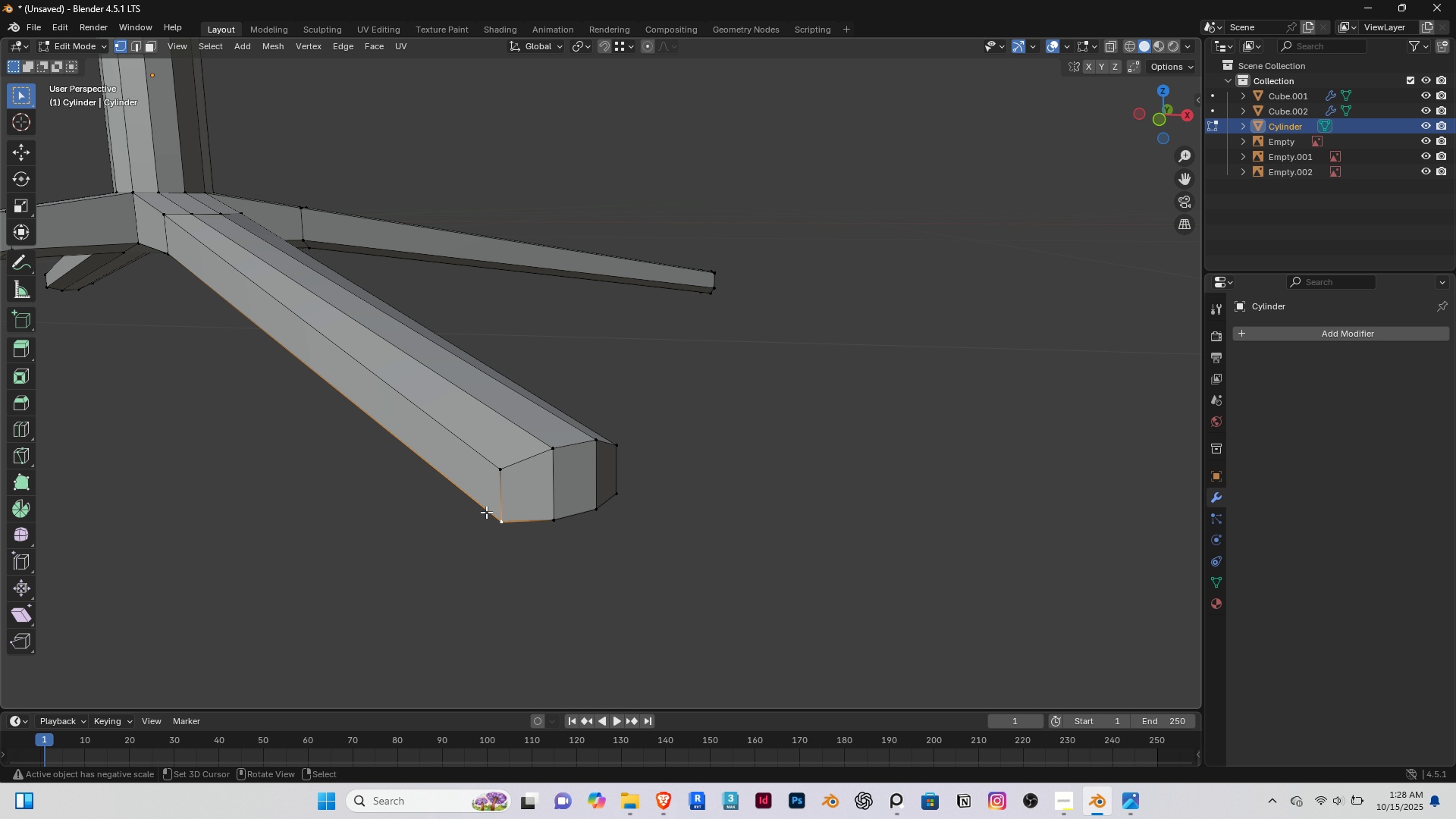 
right_click([483, 510])
 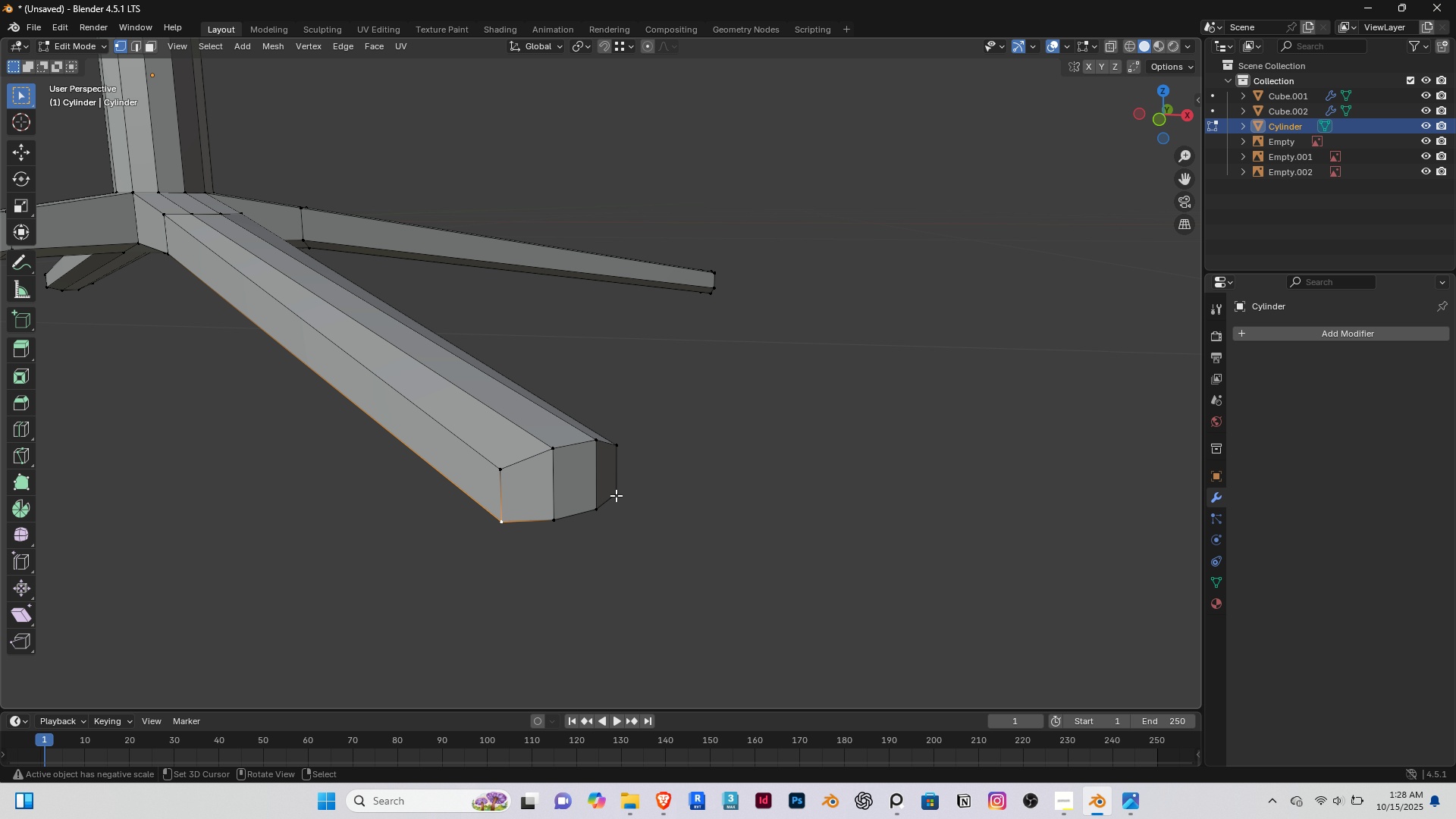 
hold_key(key=ShiftRight, duration=0.48)
right_click([617, 492])
 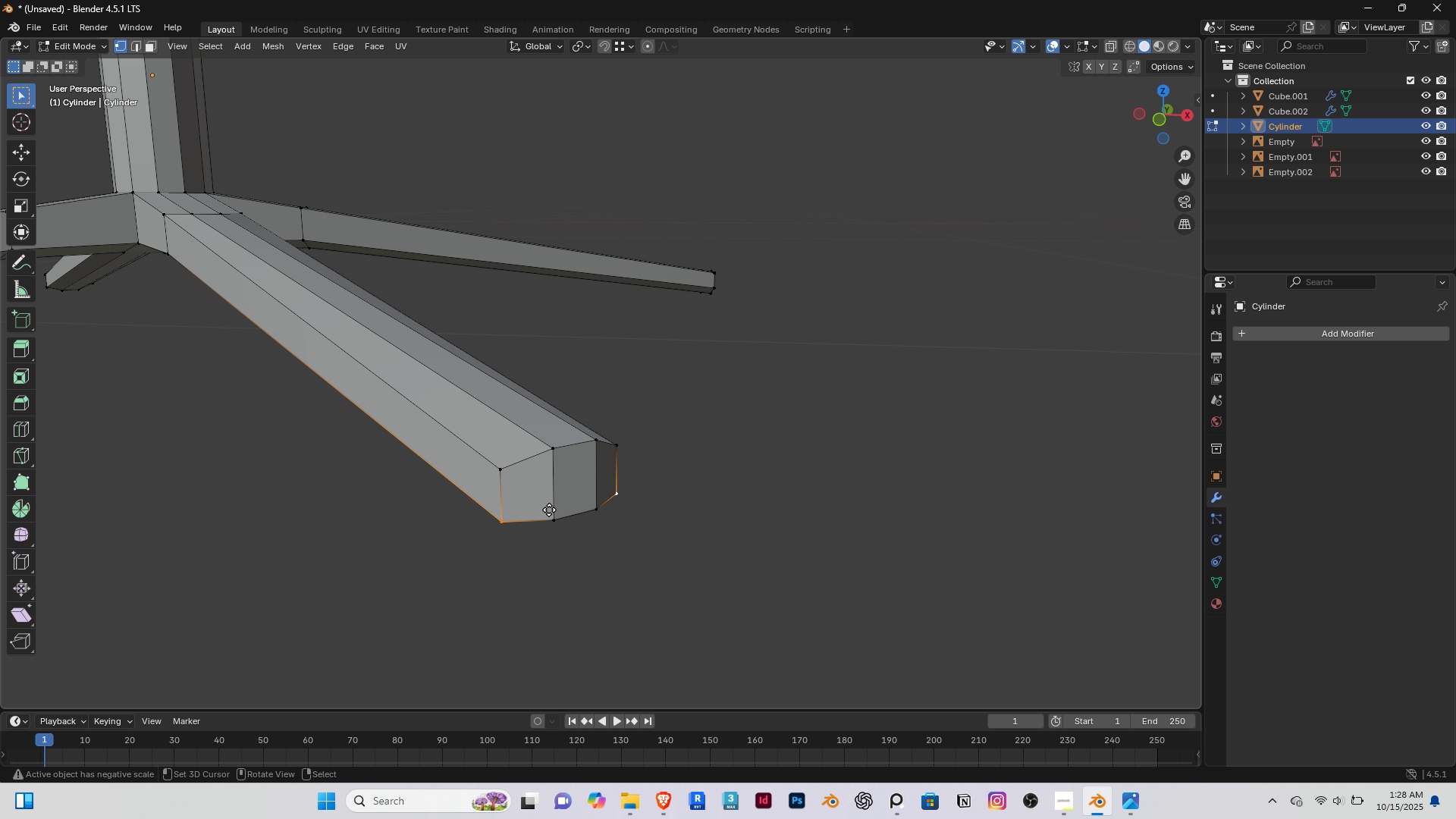 
type(gz)
 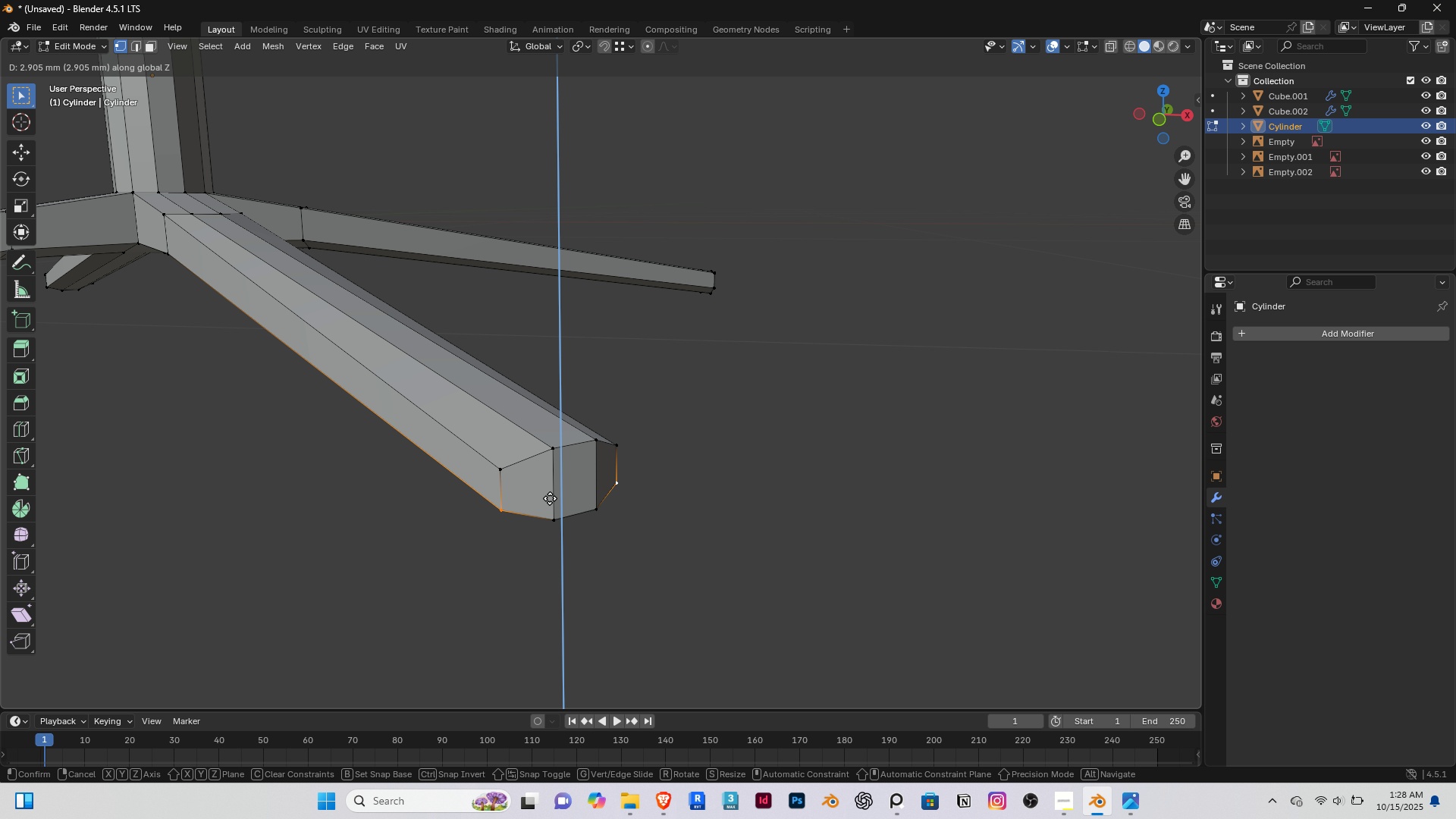 
left_click([550, 497])
 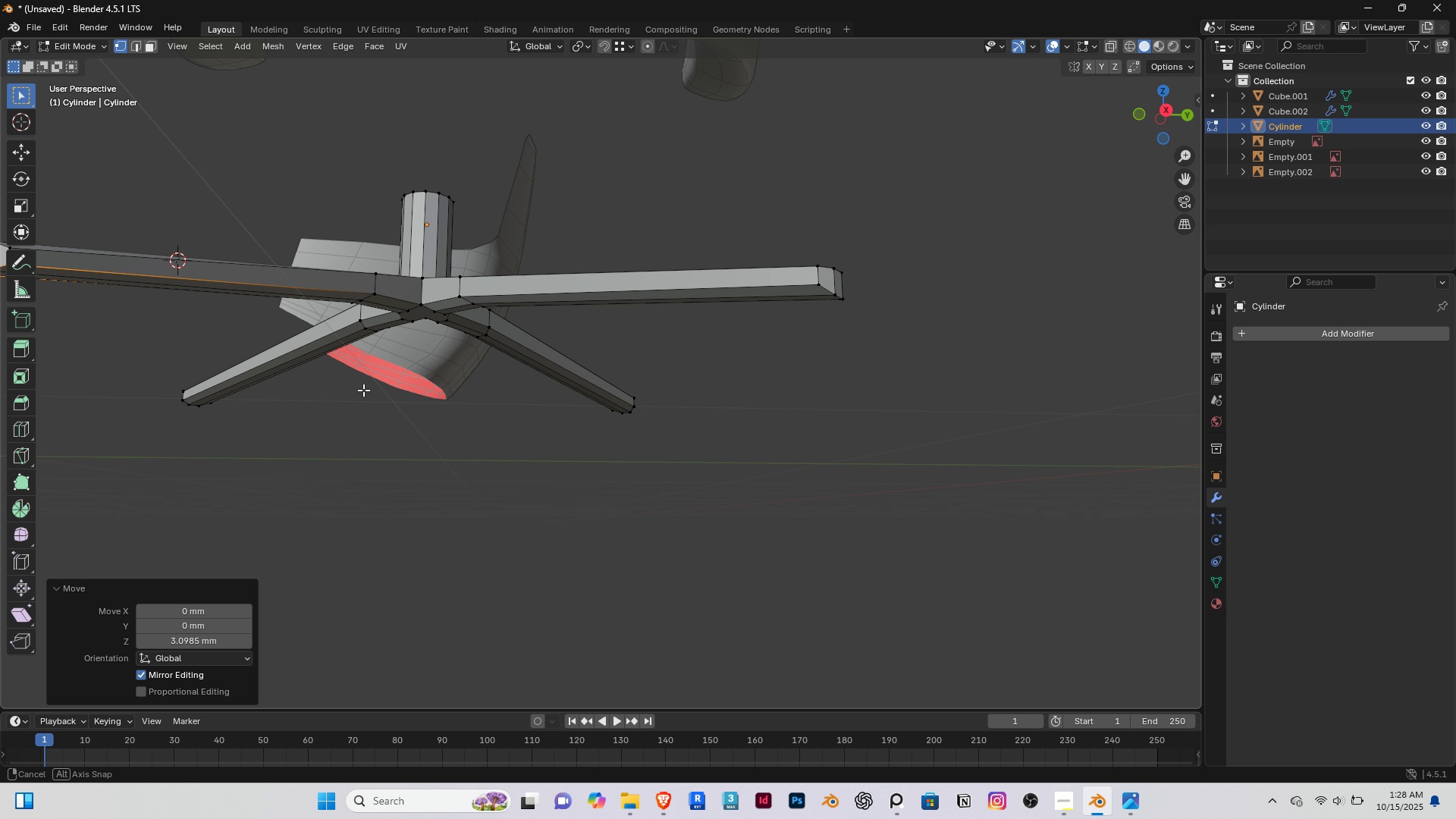 
scroll: coordinate [781, 252], scroll_direction: up, amount: 3.0
 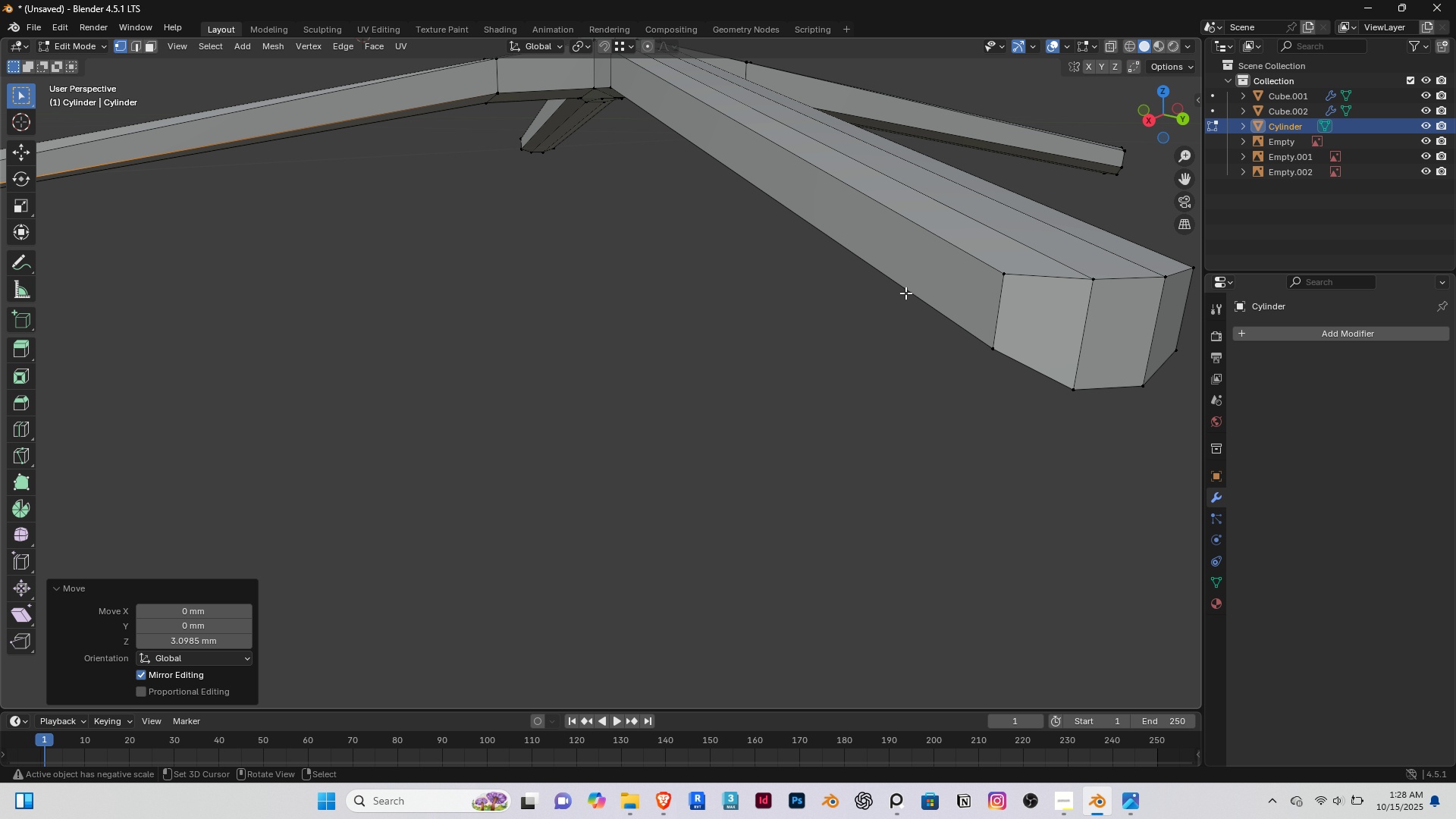 
right_click([1000, 278])
 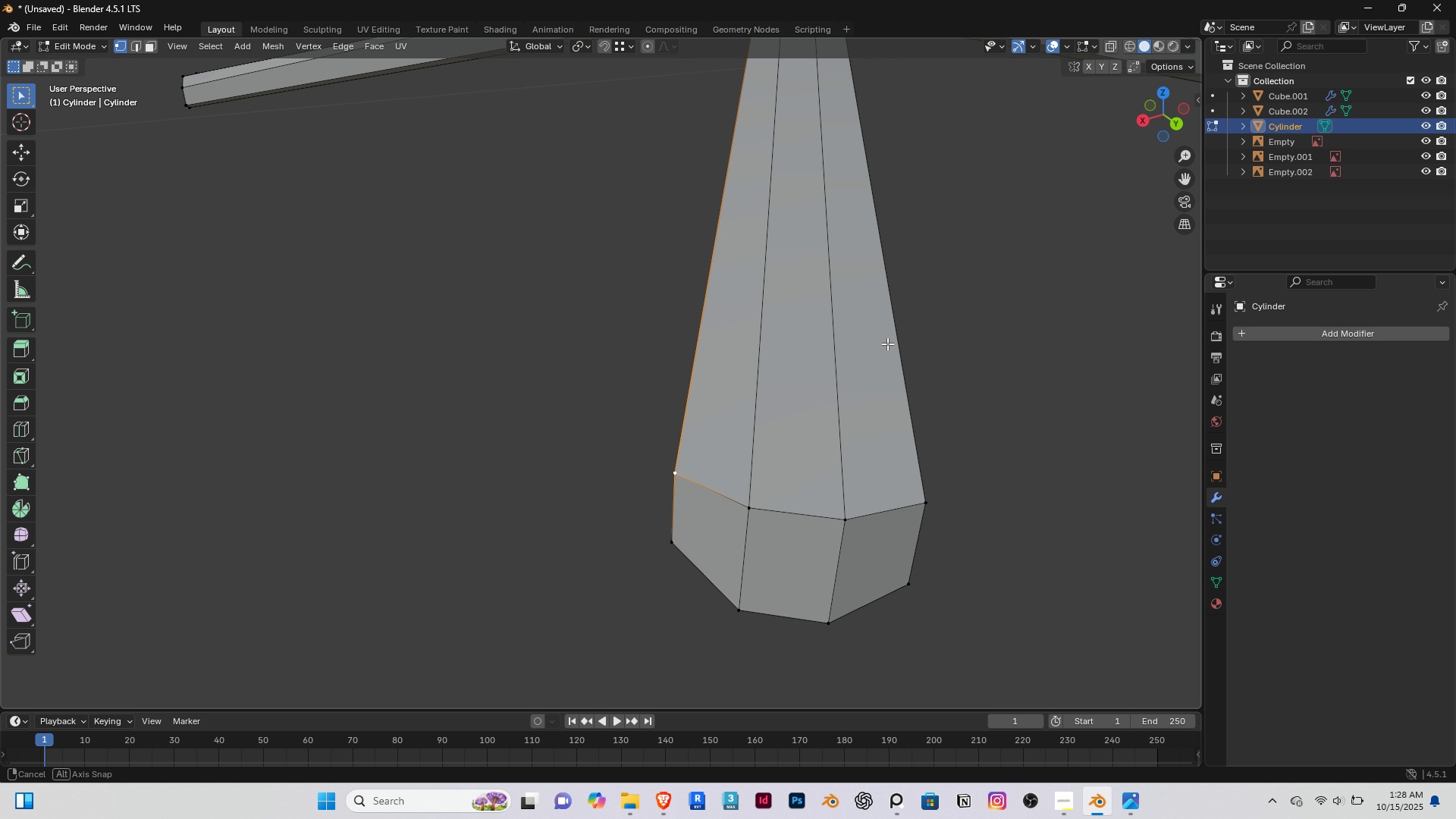 
hold_key(key=ShiftRight, duration=0.81)
 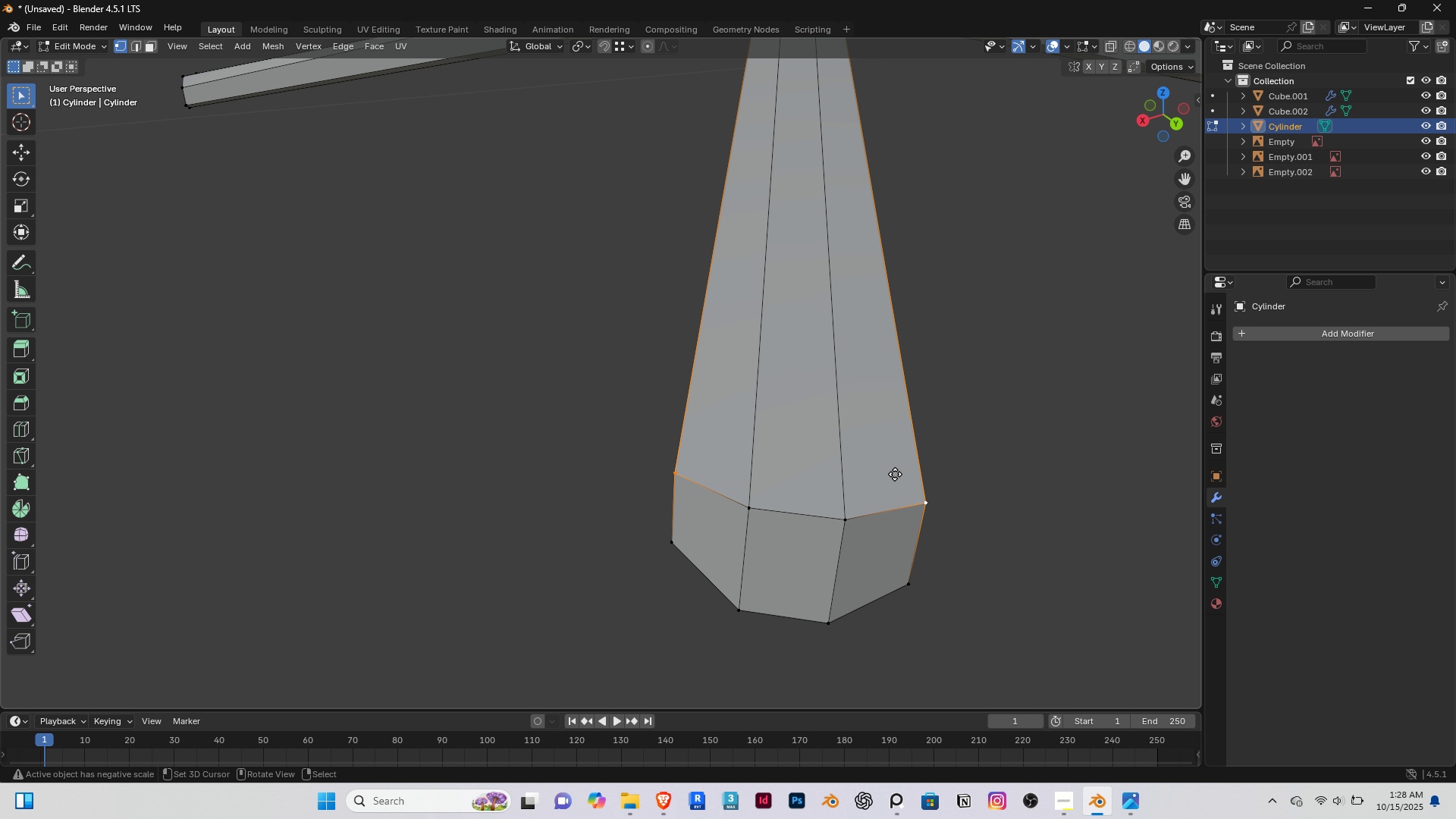 
type(gz)
 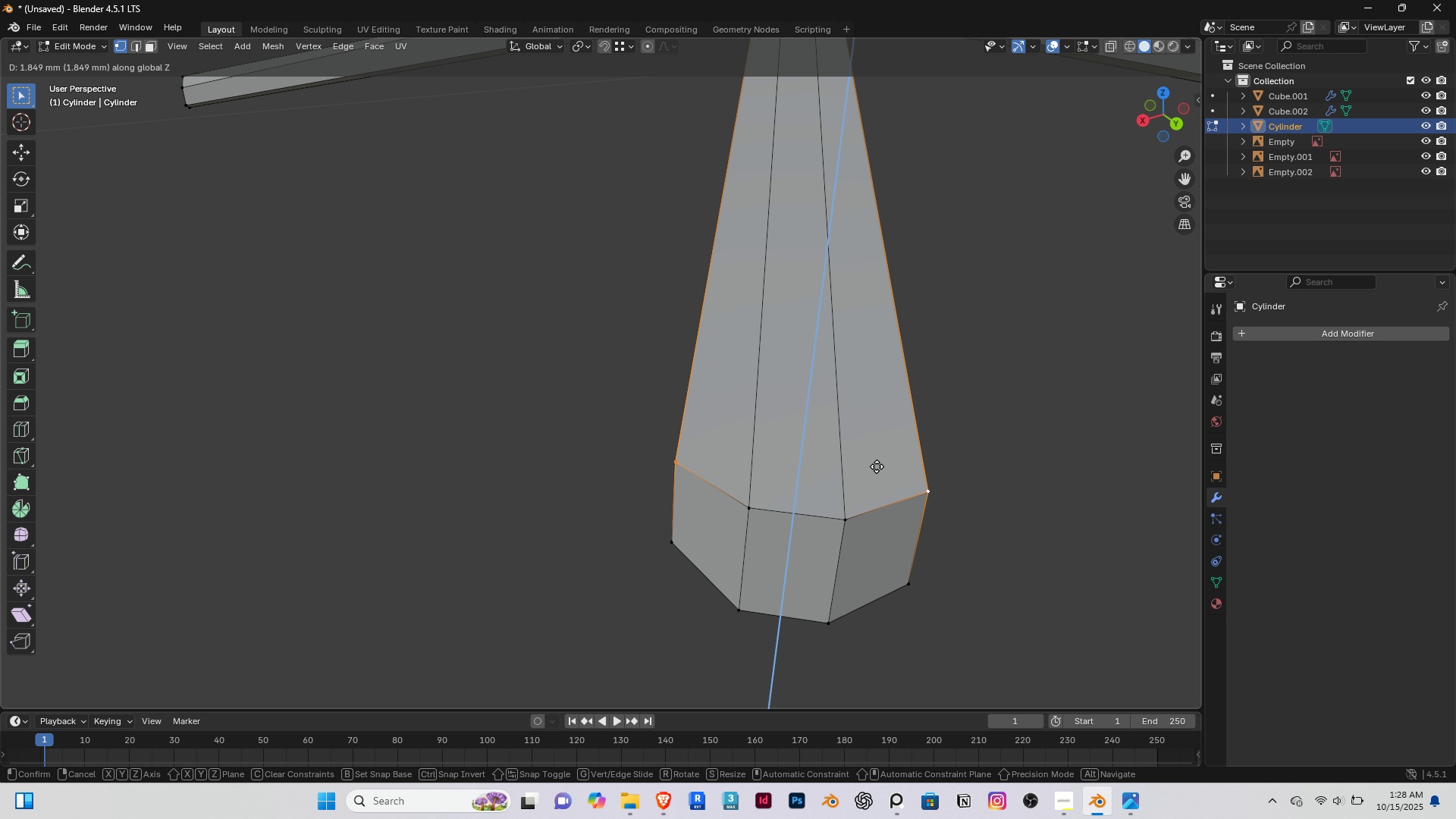 
left_click([877, 476])
 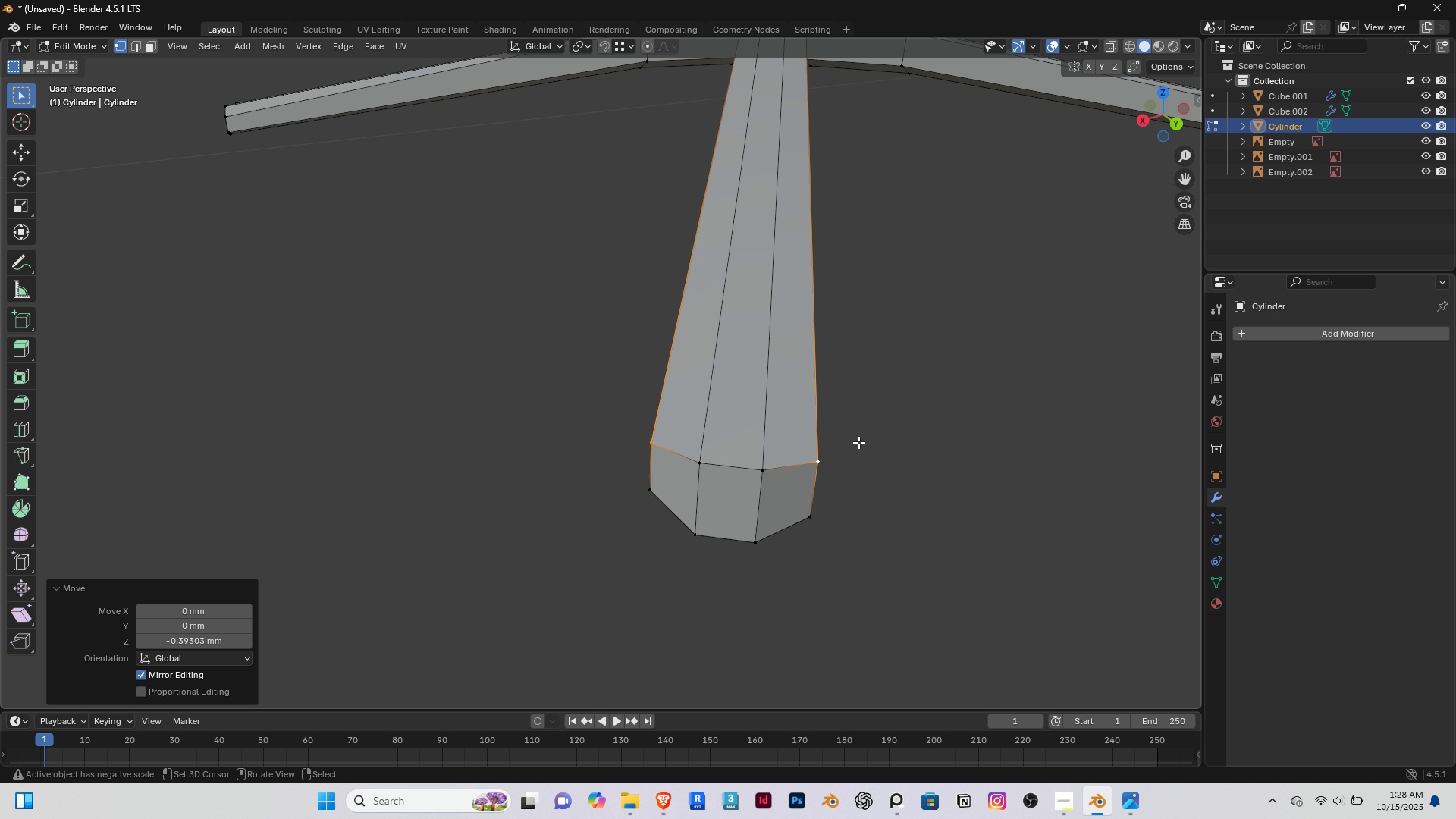 
scroll: coordinate [834, 441], scroll_direction: down, amount: 2.0
 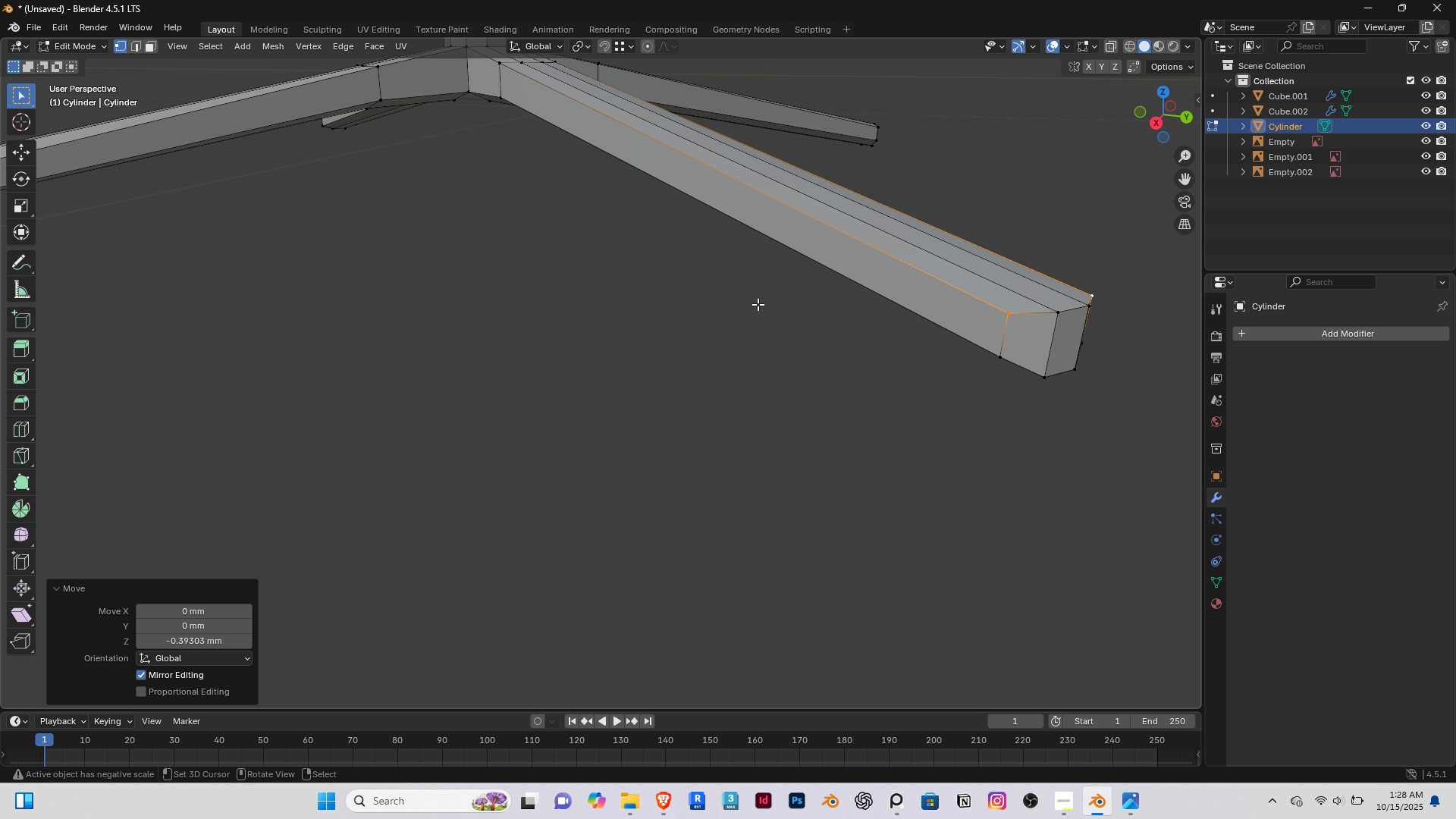 
hold_key(key=ShiftRight, duration=0.39)
 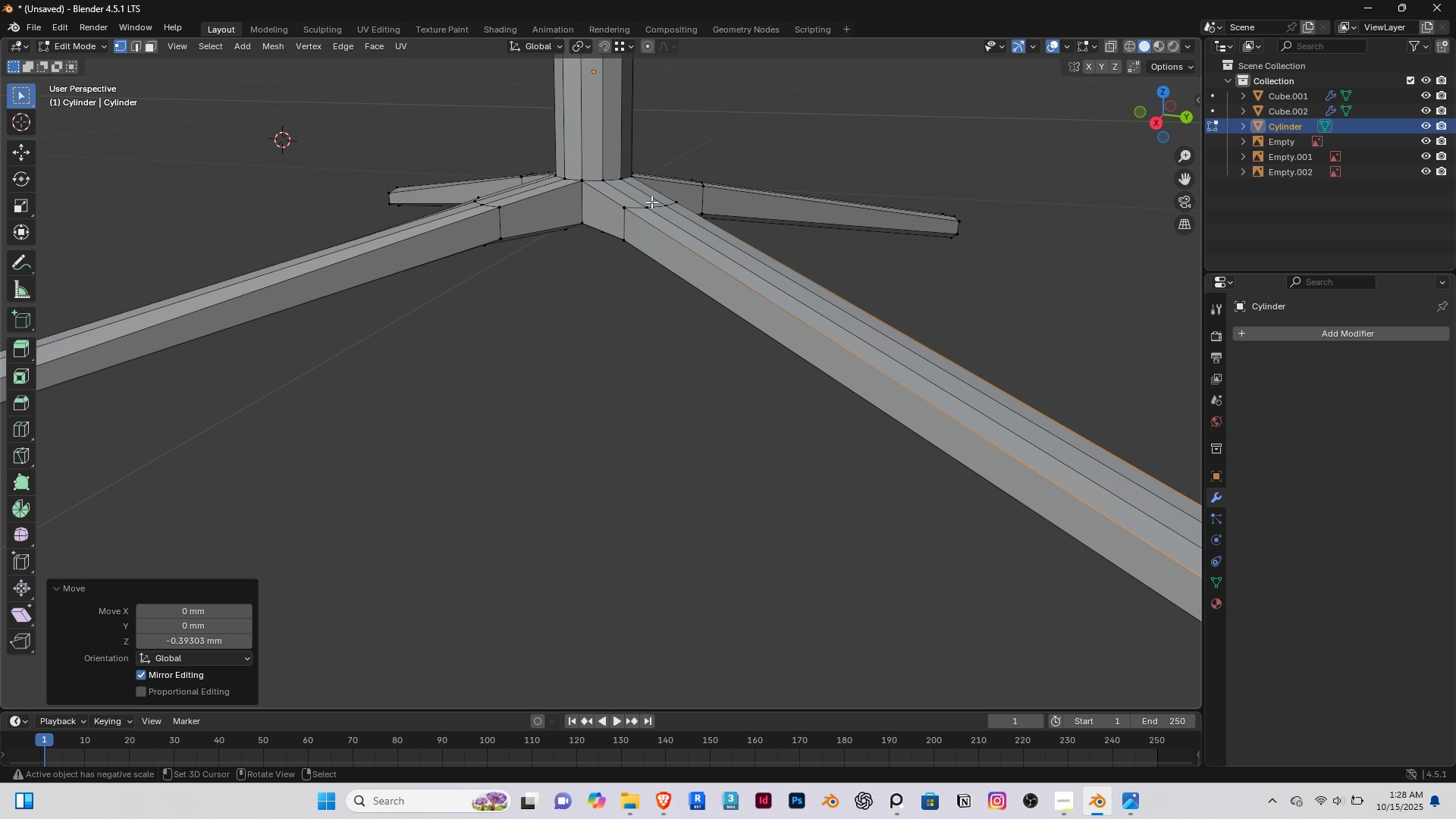 
scroll: coordinate [651, 202], scroll_direction: up, amount: 3.0
 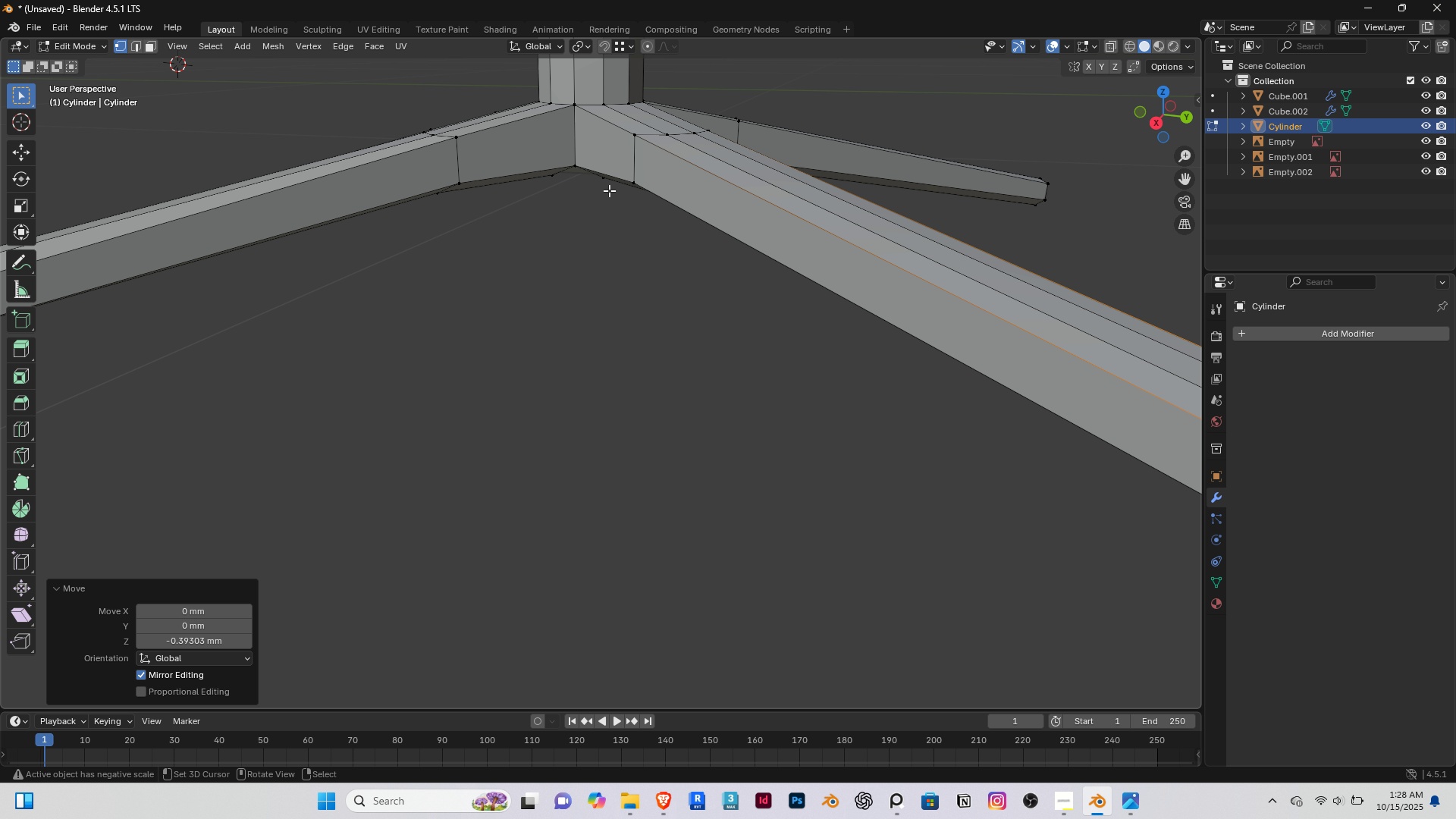 
key(Control+R)
 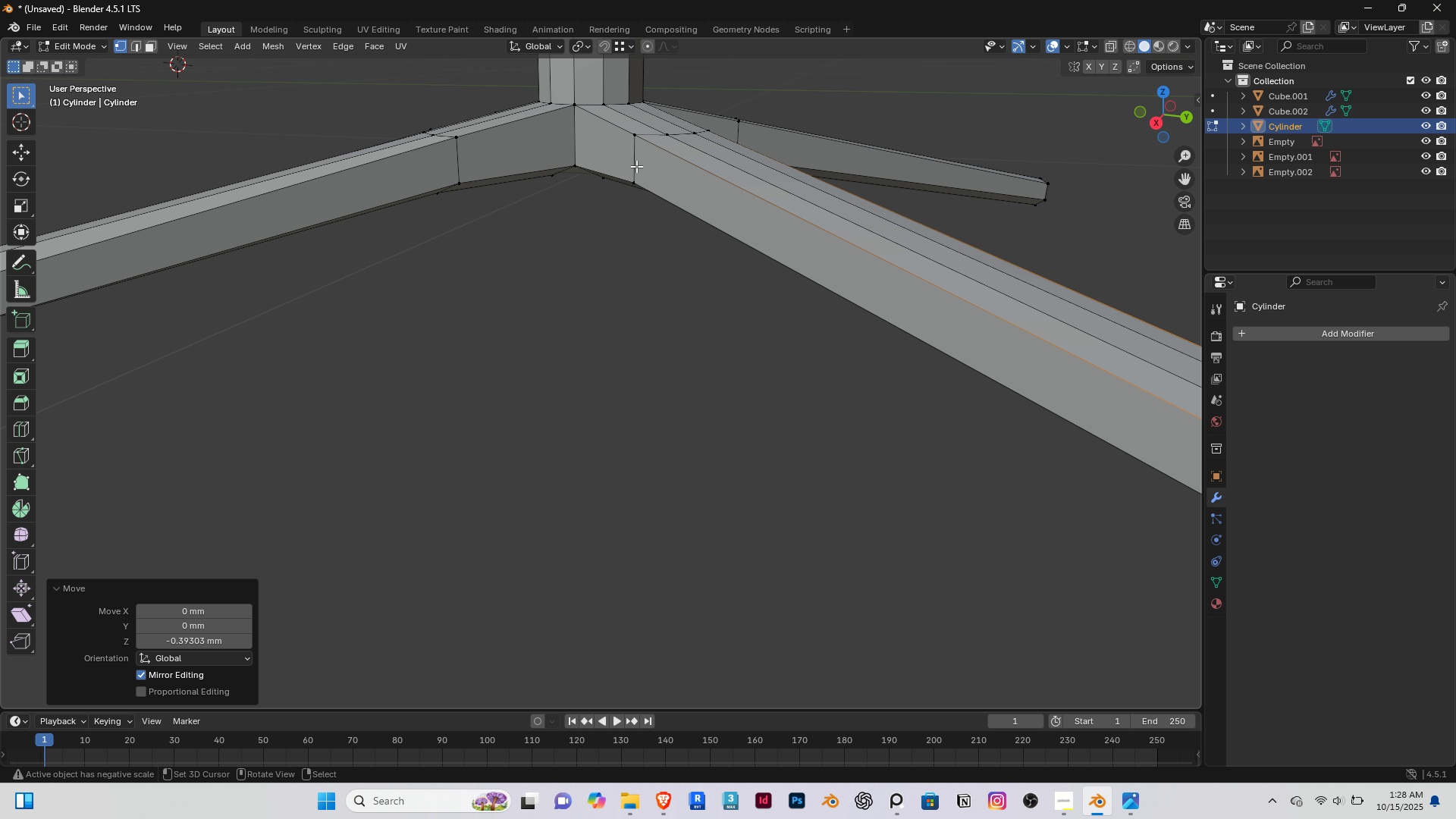 
right_click([636, 166])
 